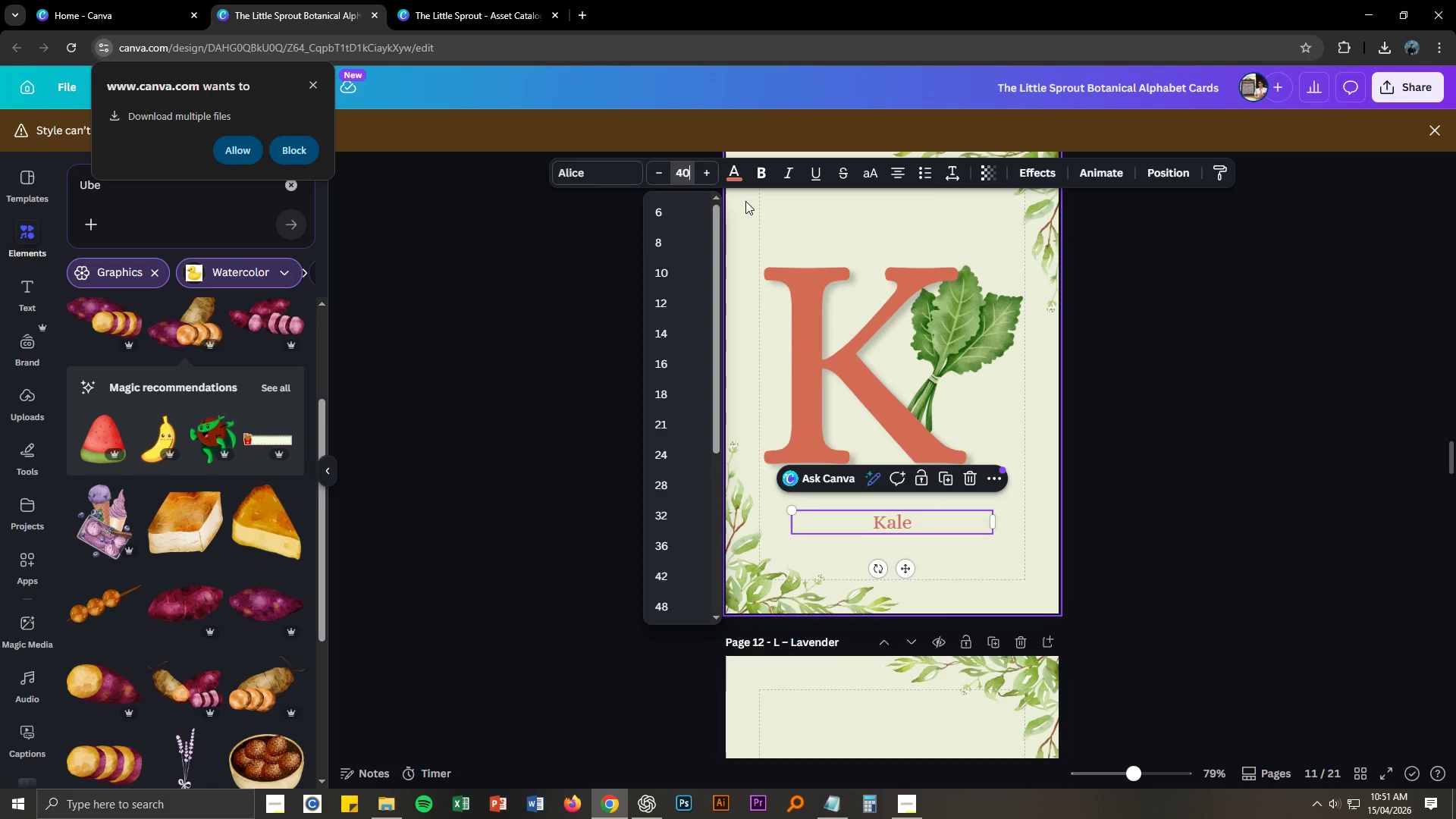 
key(NumpadEnter)
 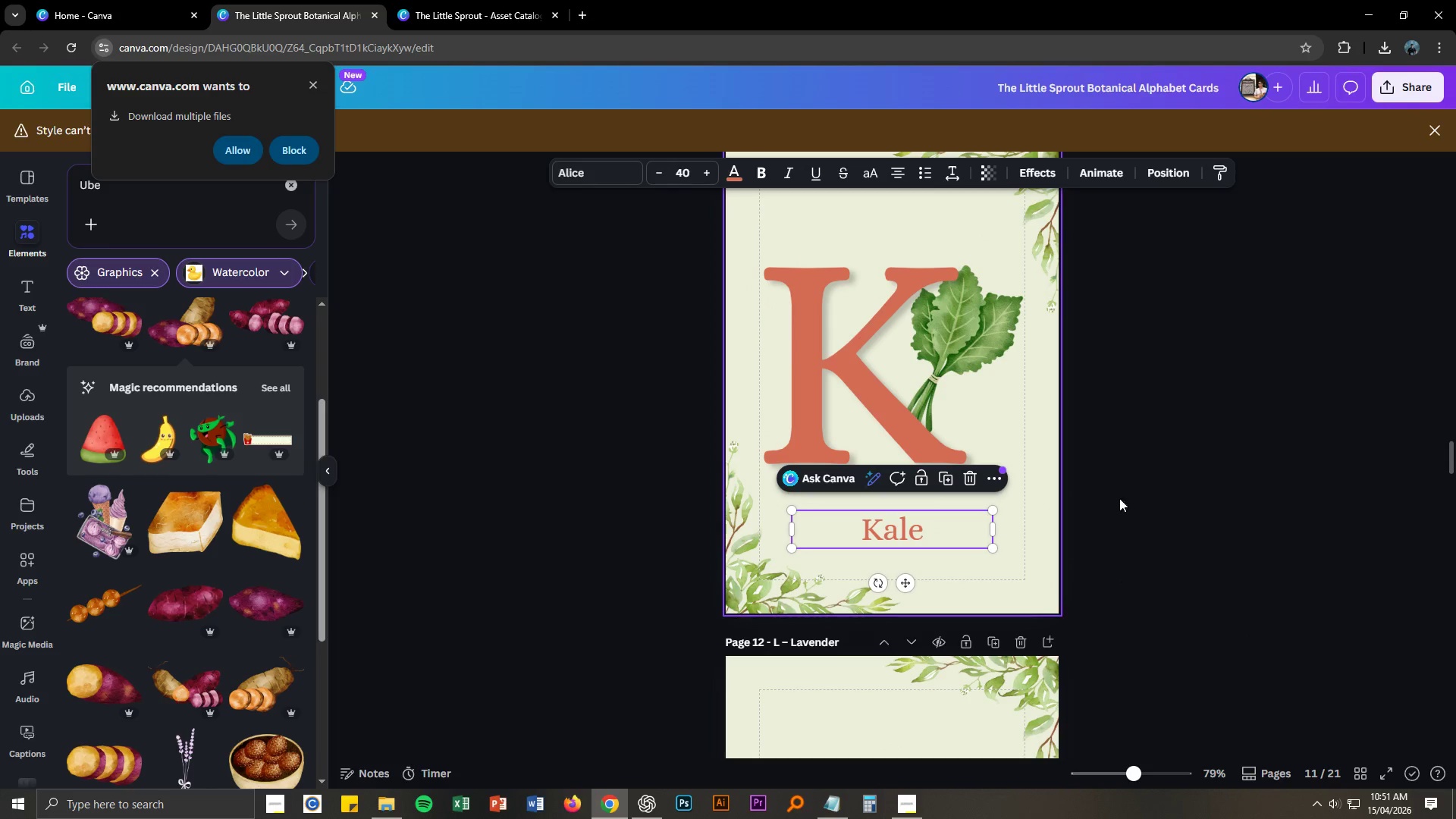 
left_click_drag(start_coordinate=[1178, 583], to_coordinate=[1175, 585])
 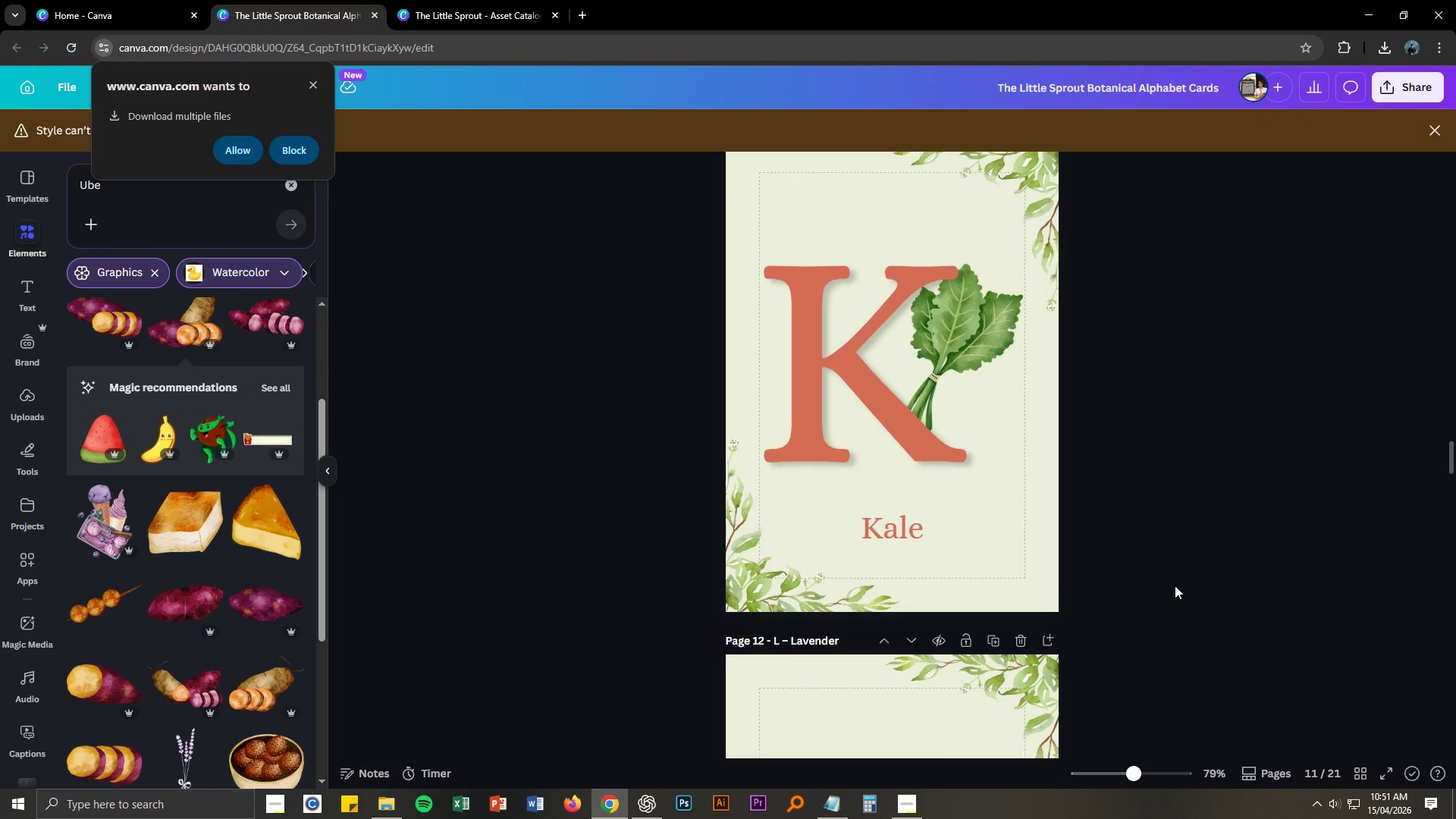 
scroll: coordinate [1147, 585], scroll_direction: down, amount: 6.0
 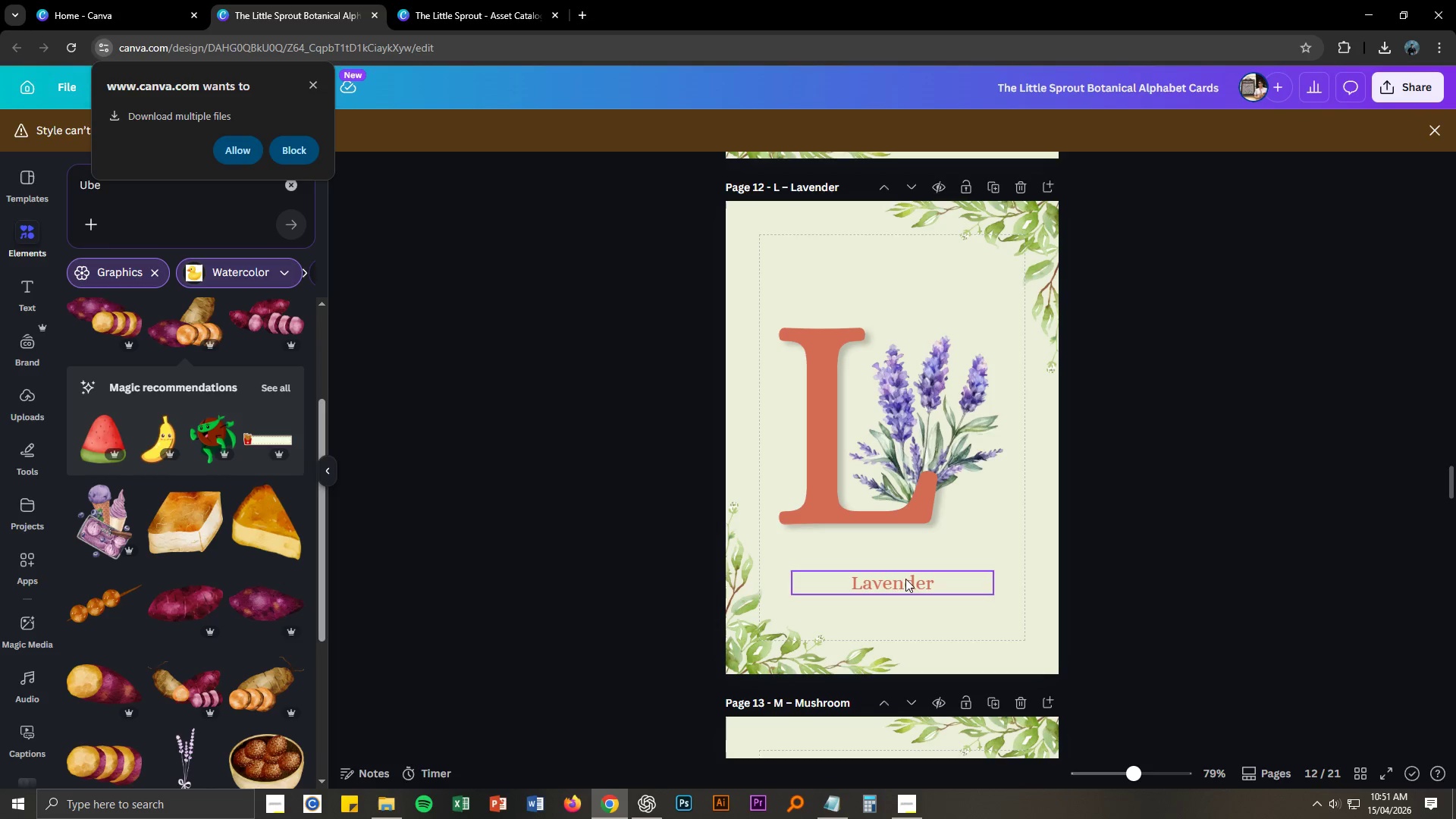 
left_click([903, 580])
 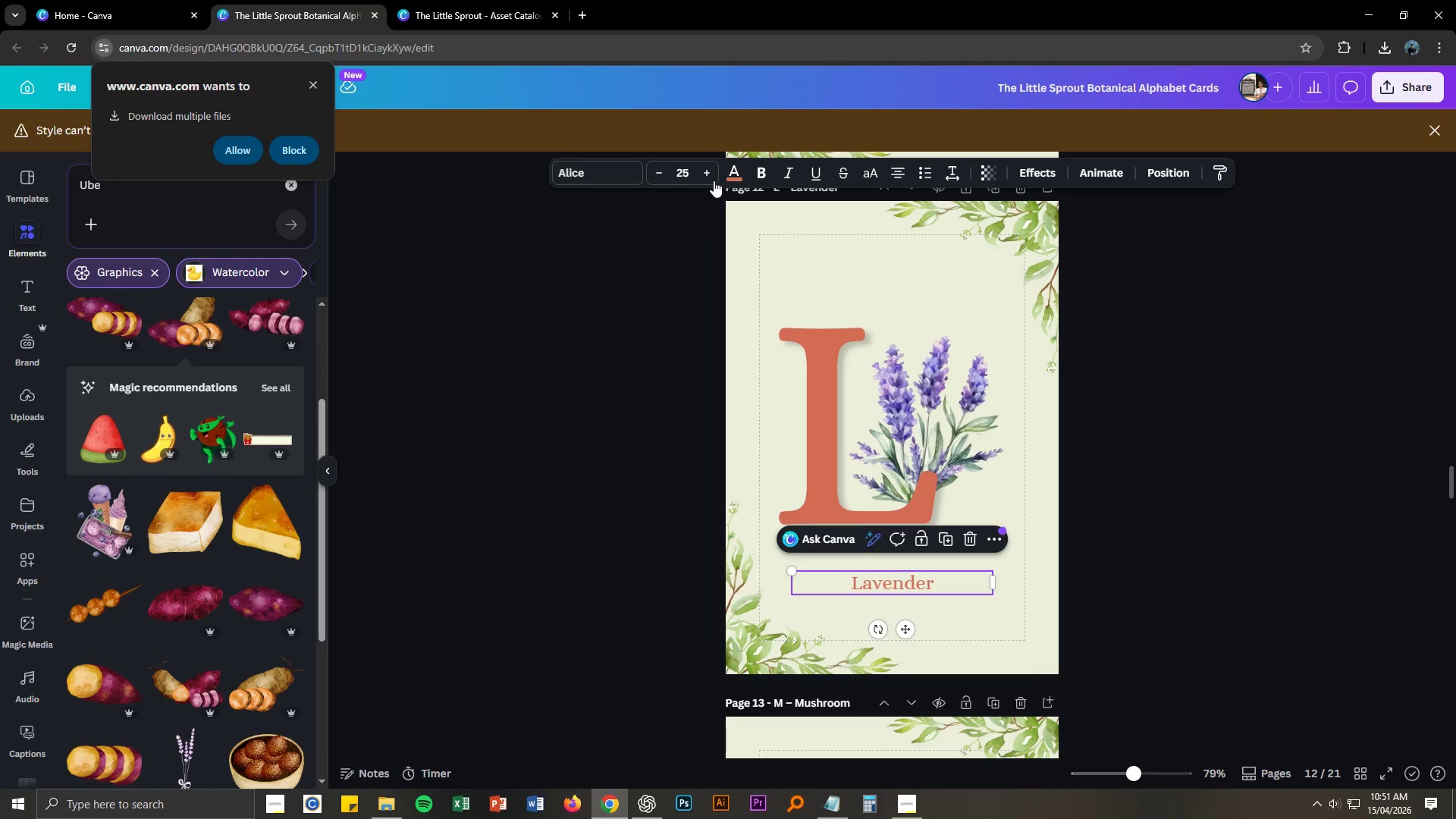 
left_click([691, 168])
 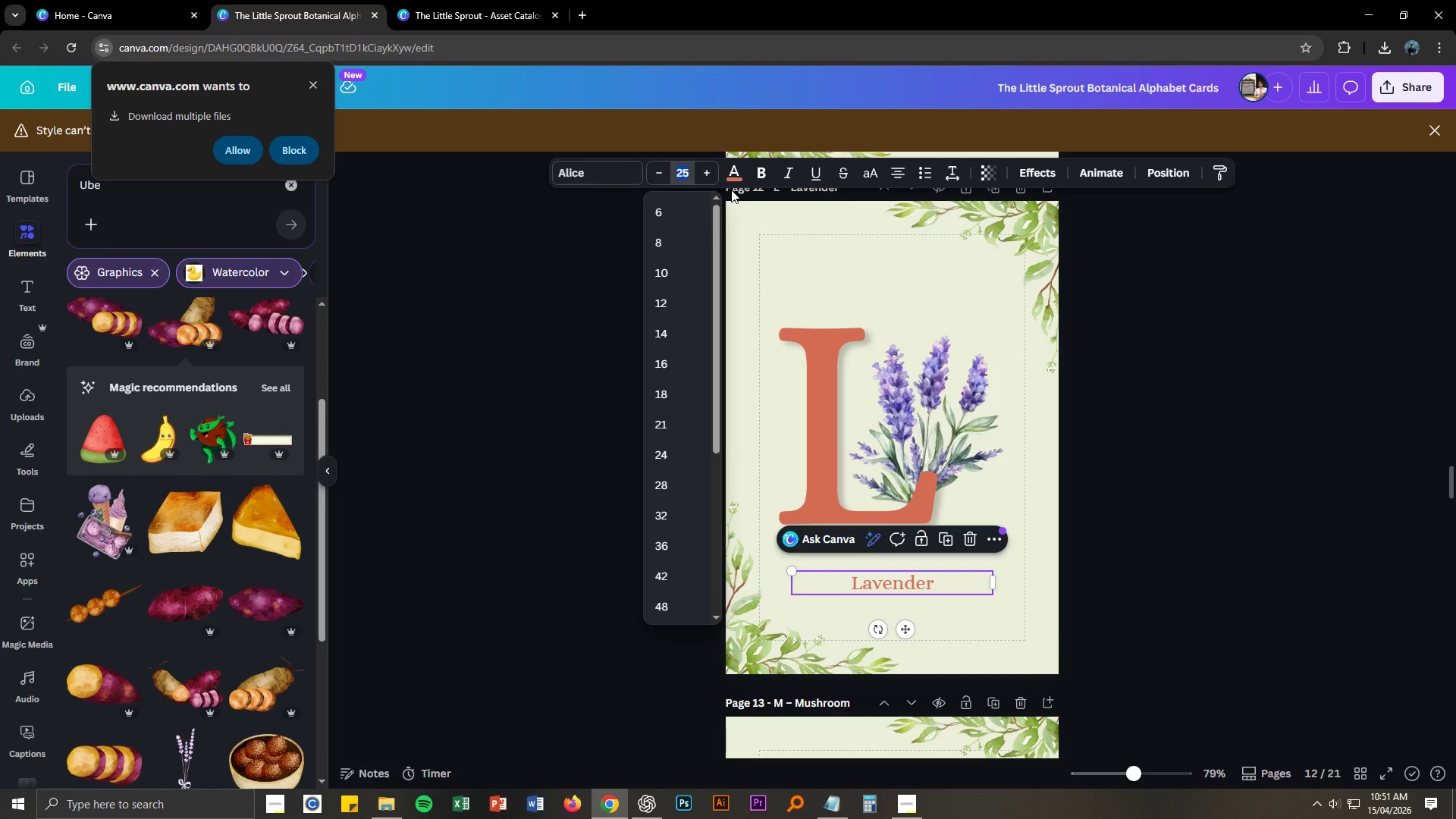 
key(Numpad4)
 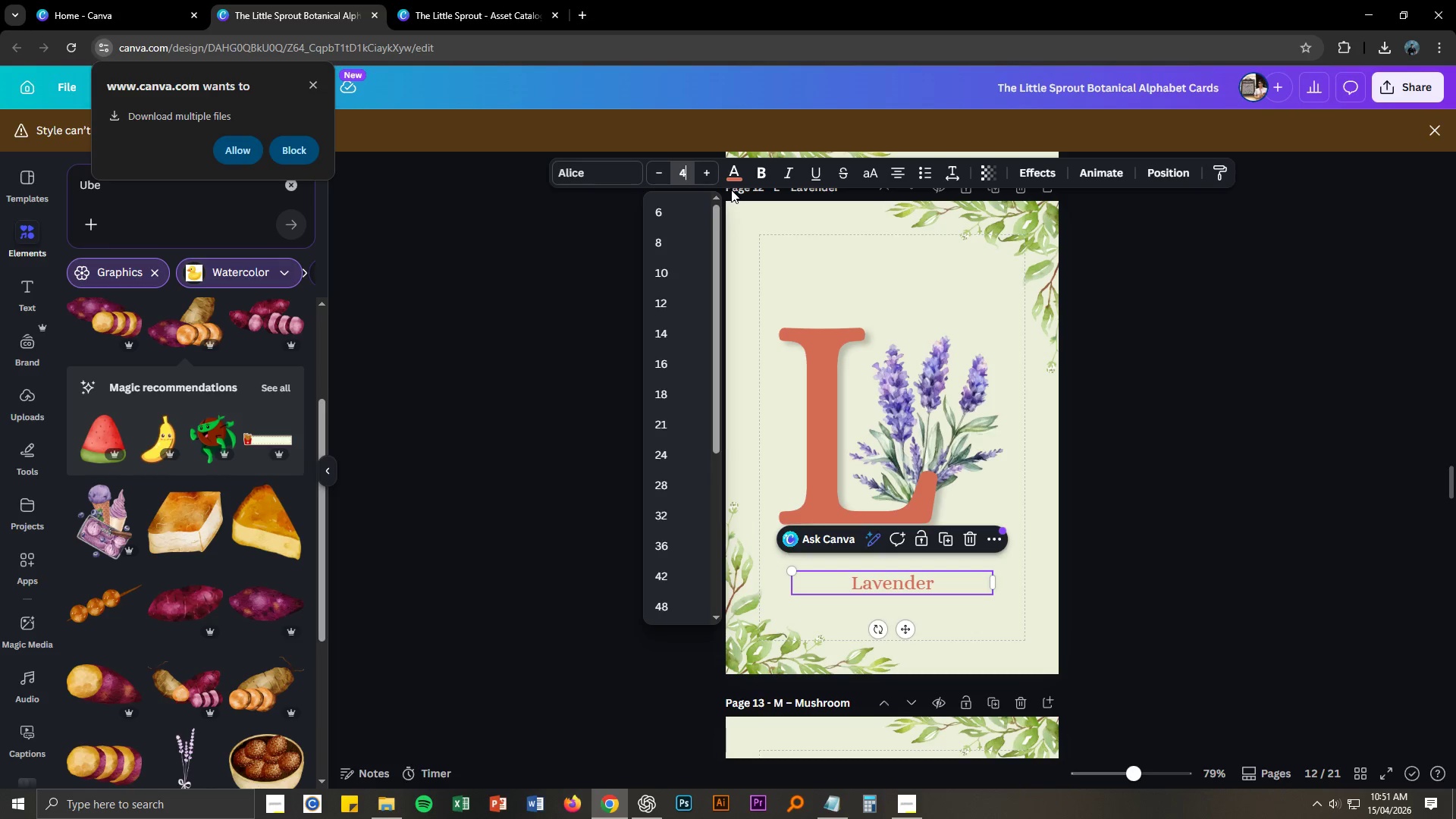 
key(Numpad0)
 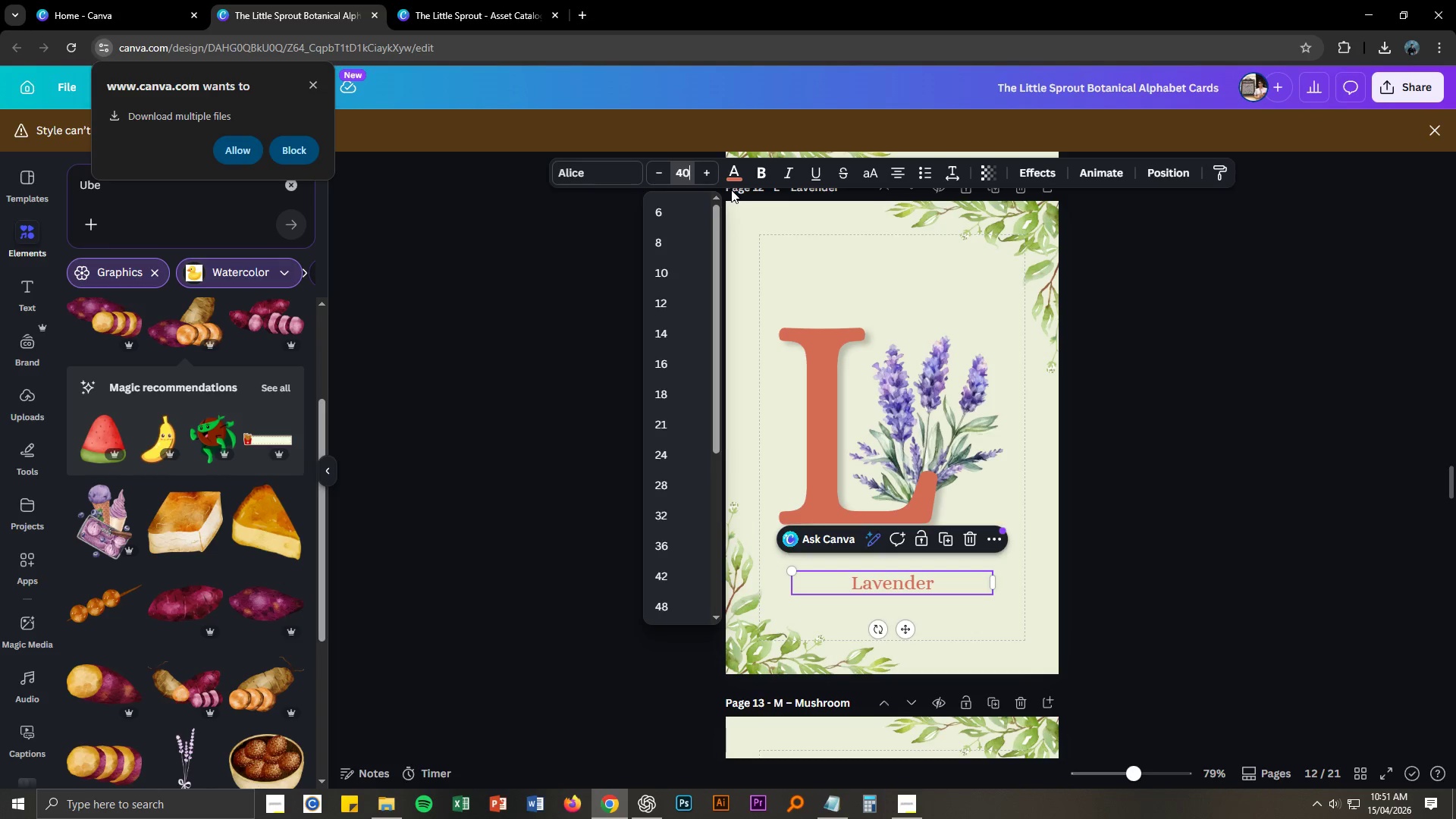 
key(NumpadEnter)
 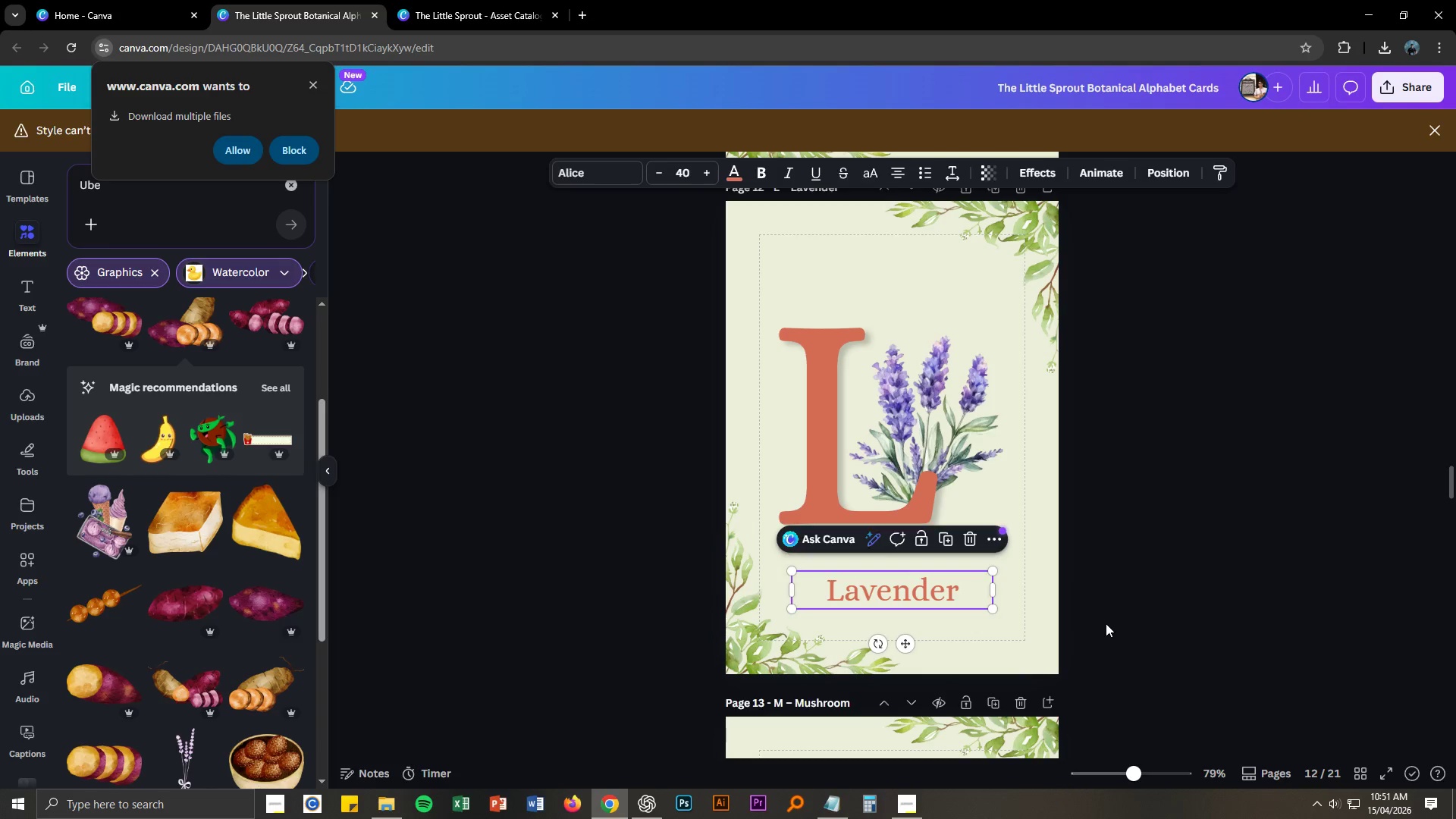 
scroll: coordinate [1106, 623], scroll_direction: down, amount: 7.0
 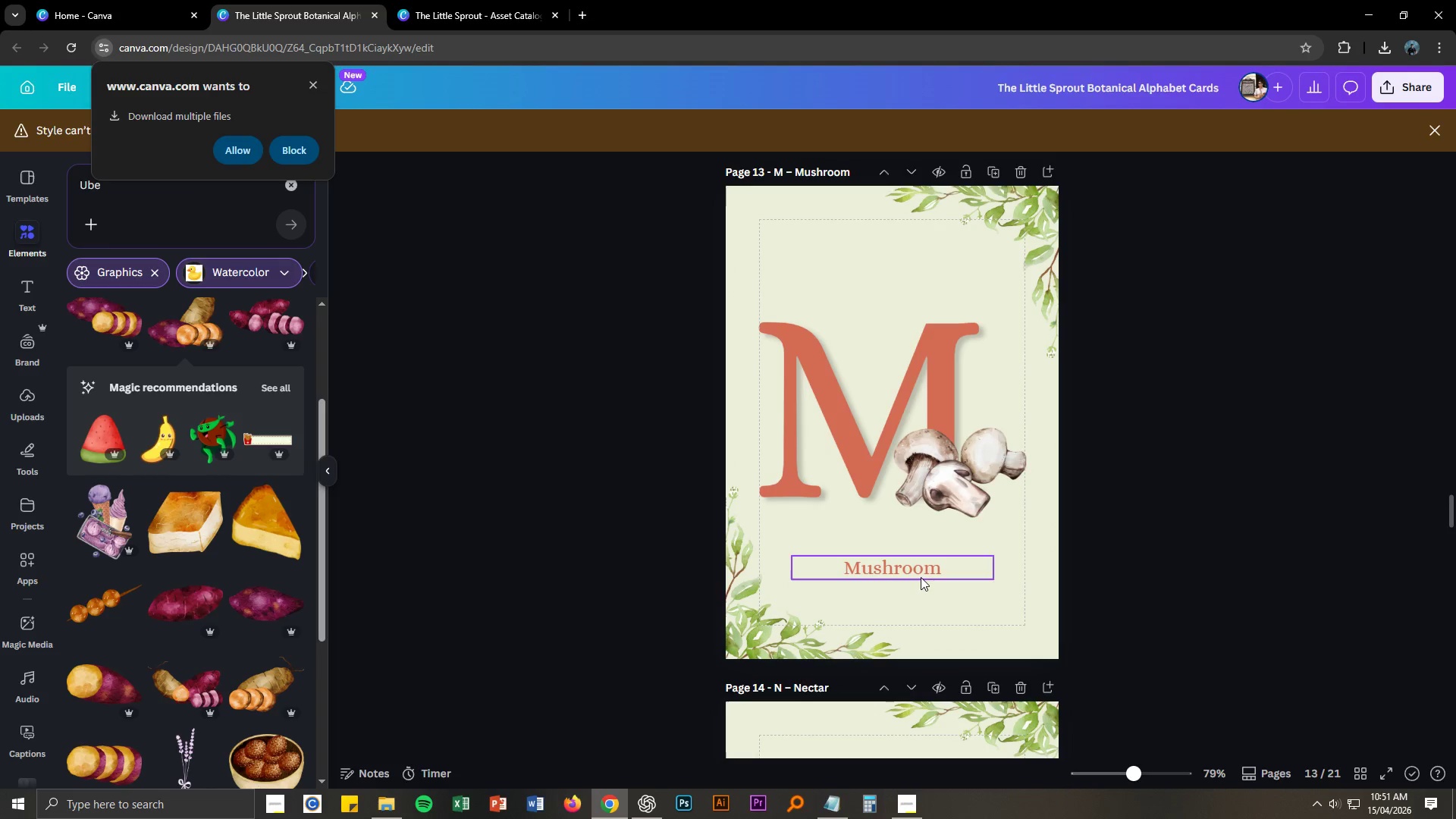 
left_click([916, 576])
 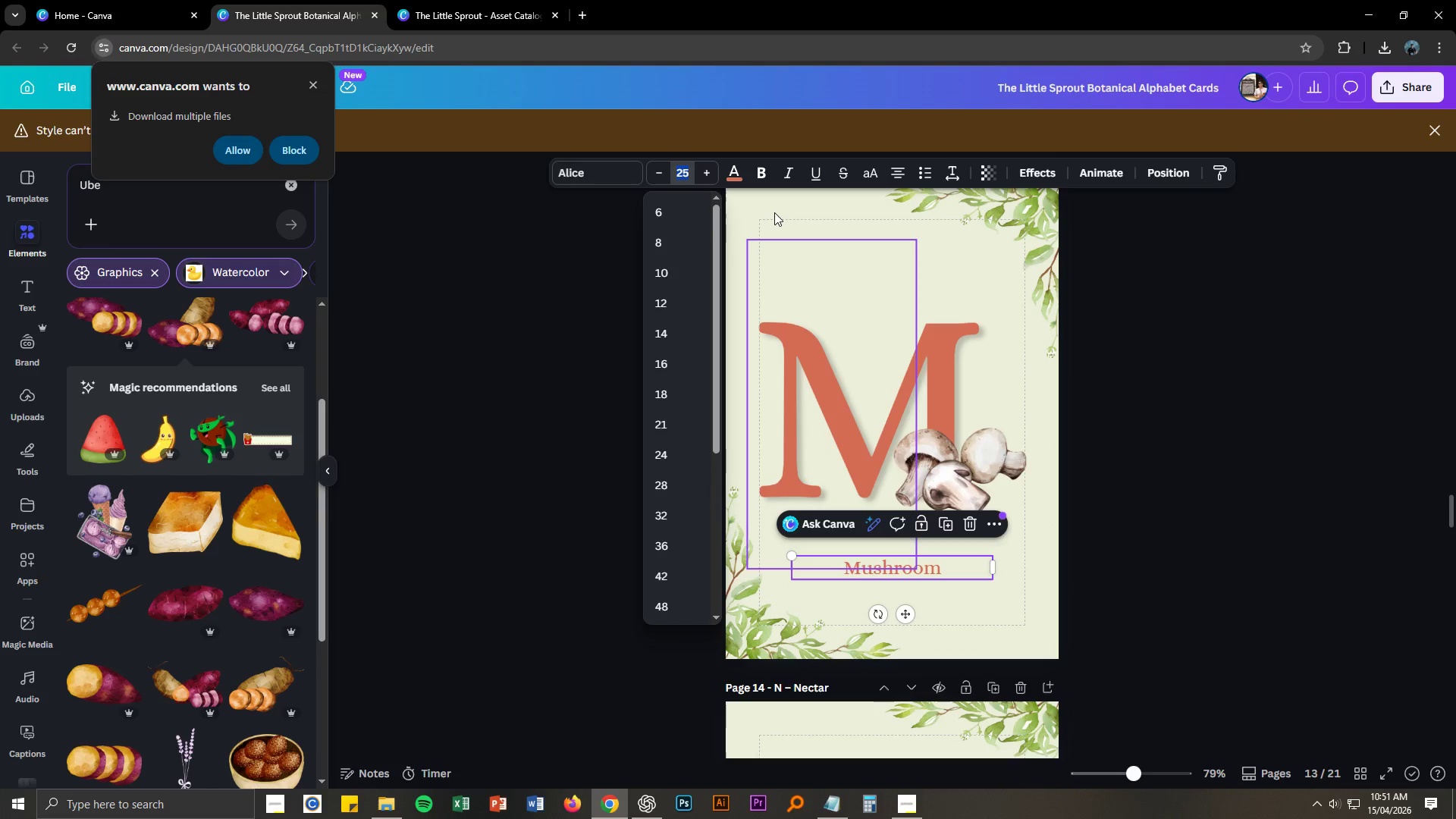 
key(Numpad4)
 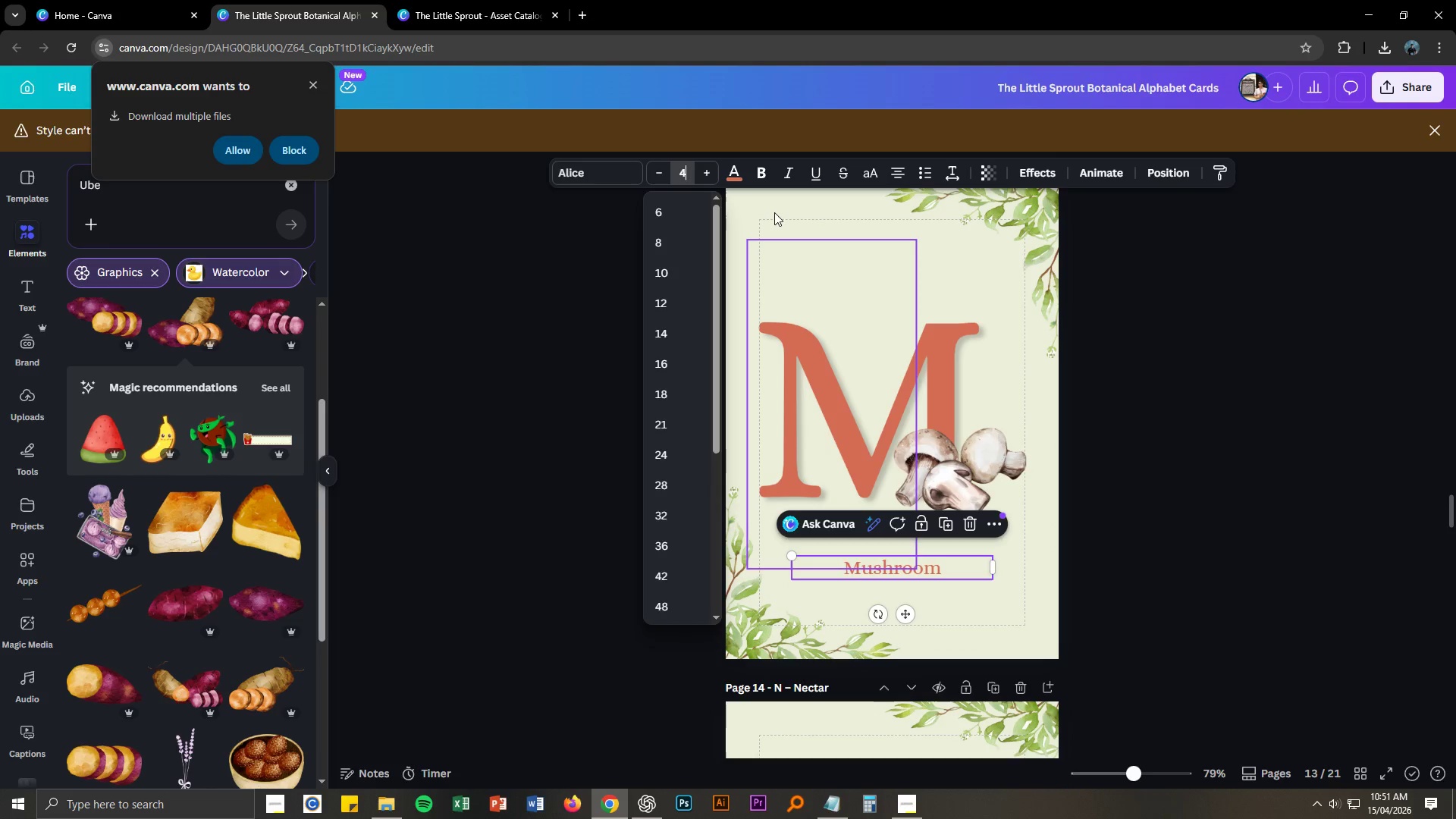 
key(Numpad0)
 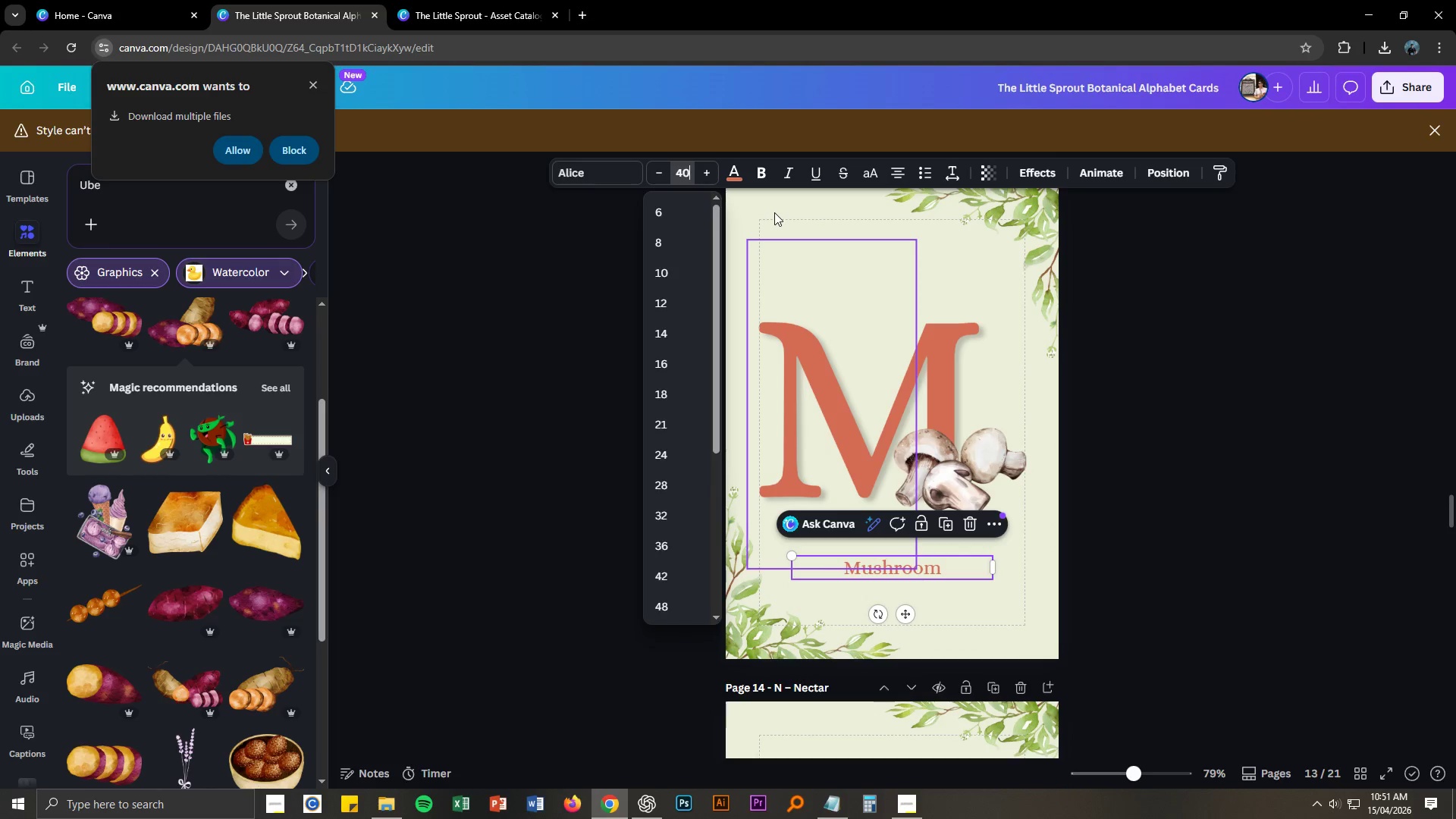 
key(NumpadEnter)
 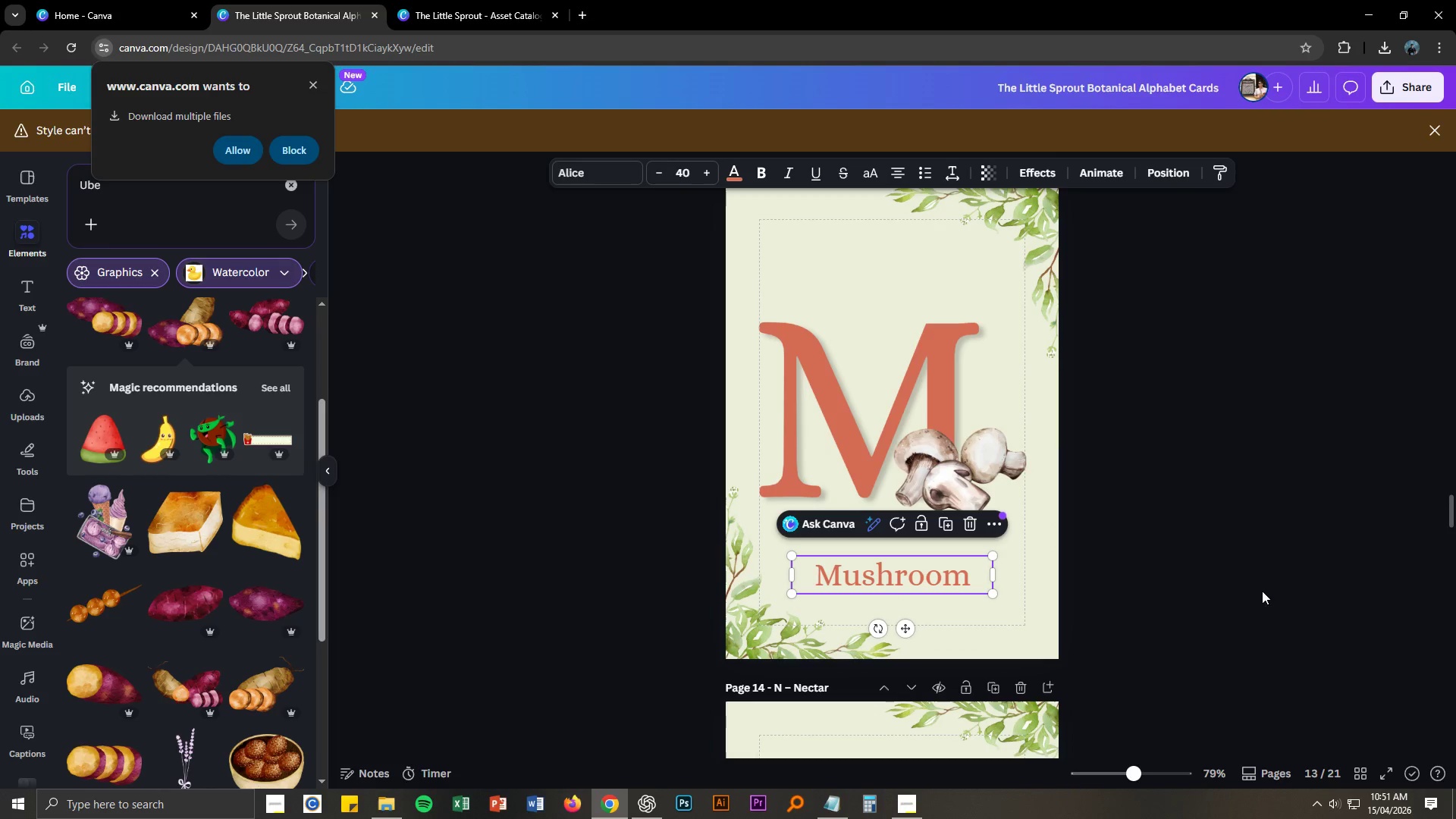 
left_click([1269, 598])
 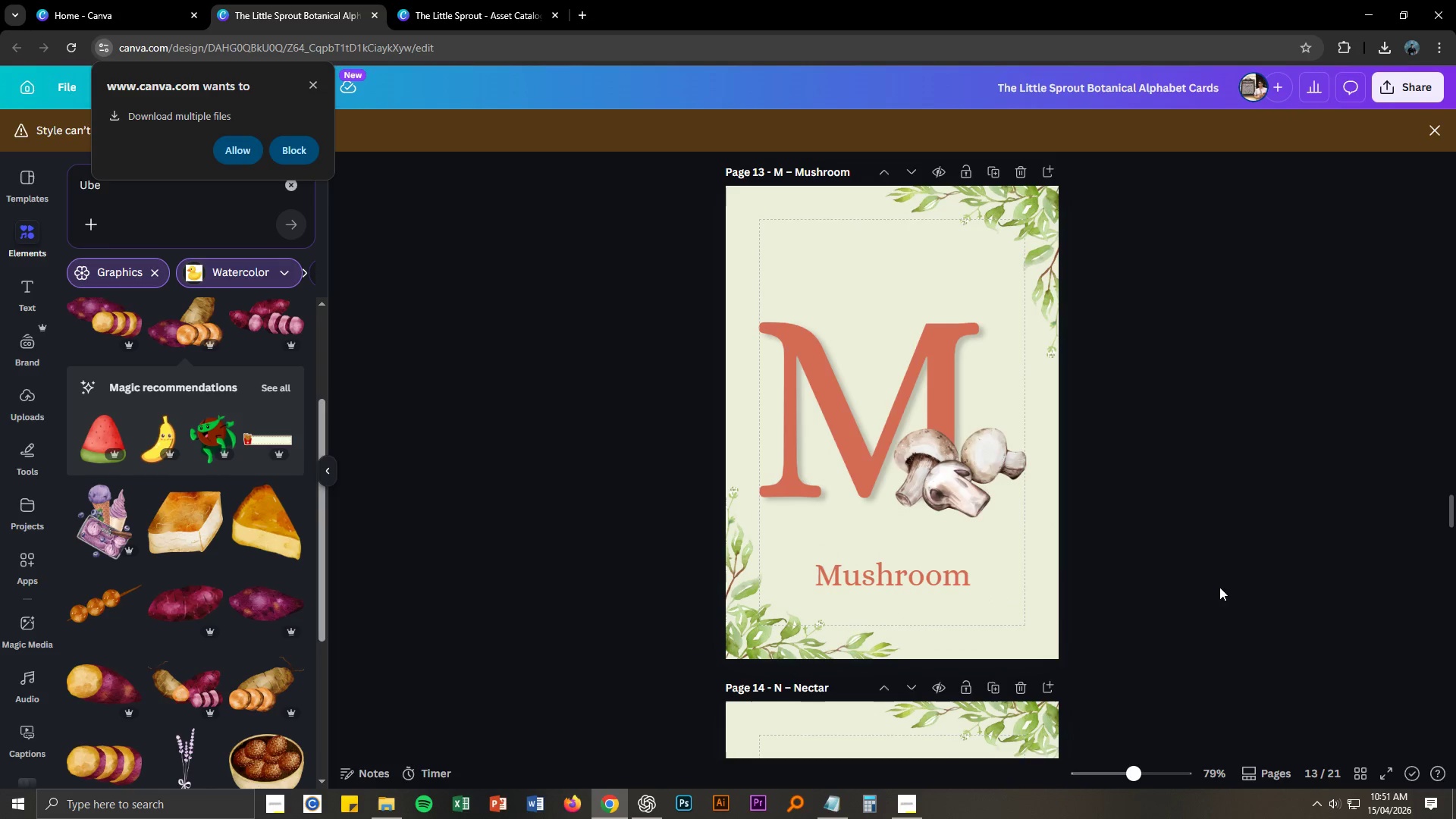 
scroll: coordinate [1144, 574], scroll_direction: down, amount: 7.0
 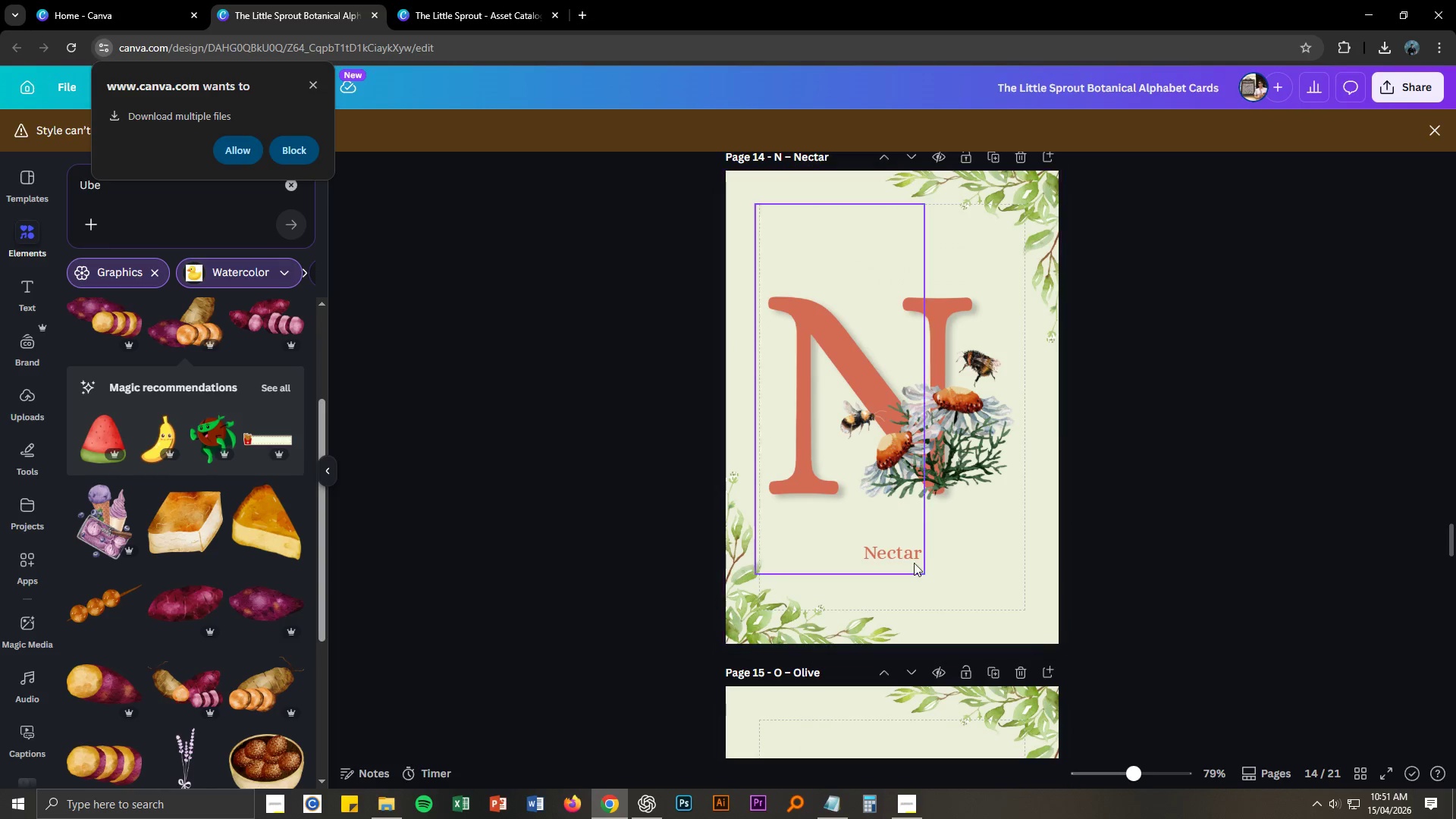 
left_click([911, 557])
 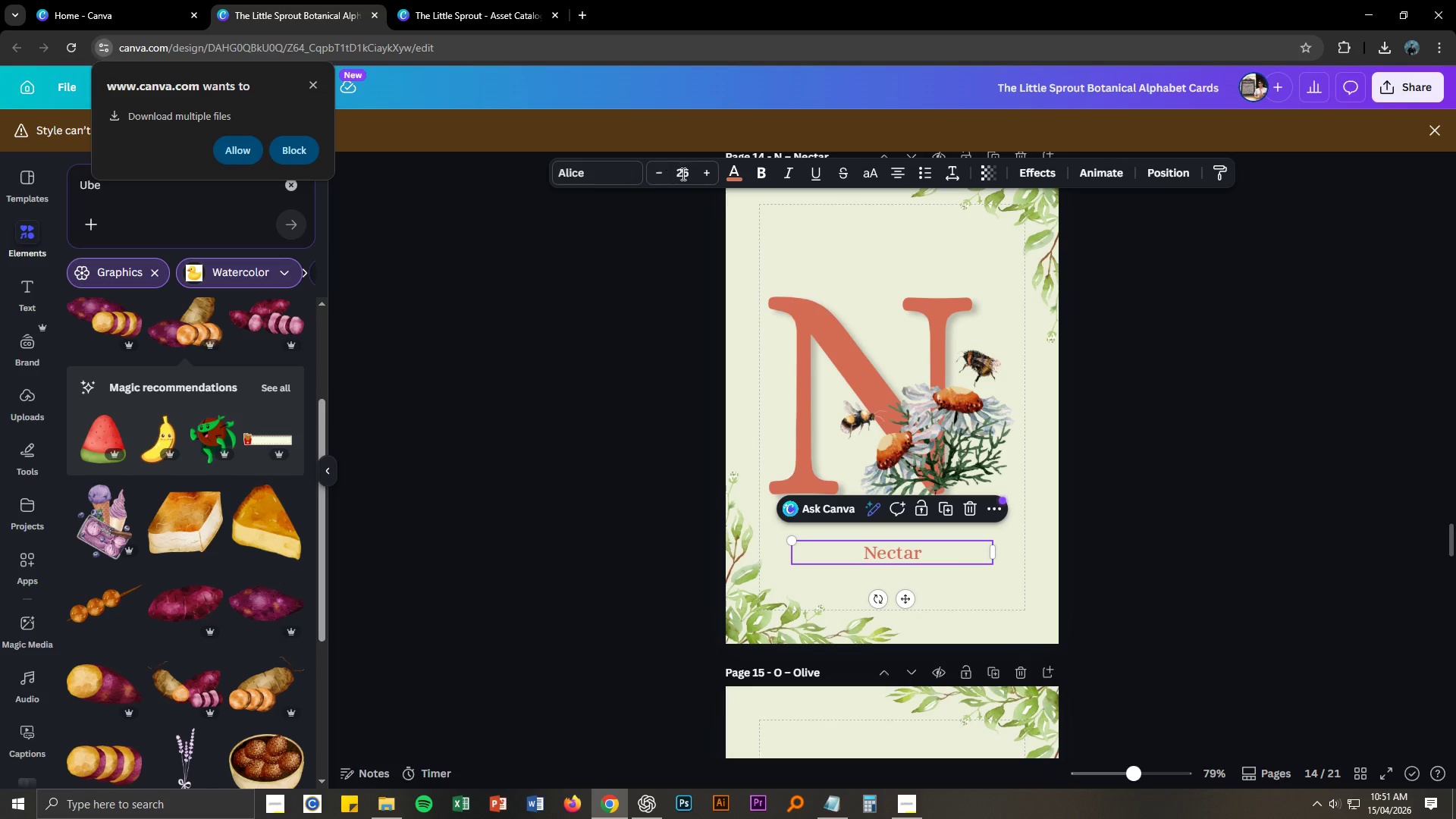 
double_click([682, 174])
 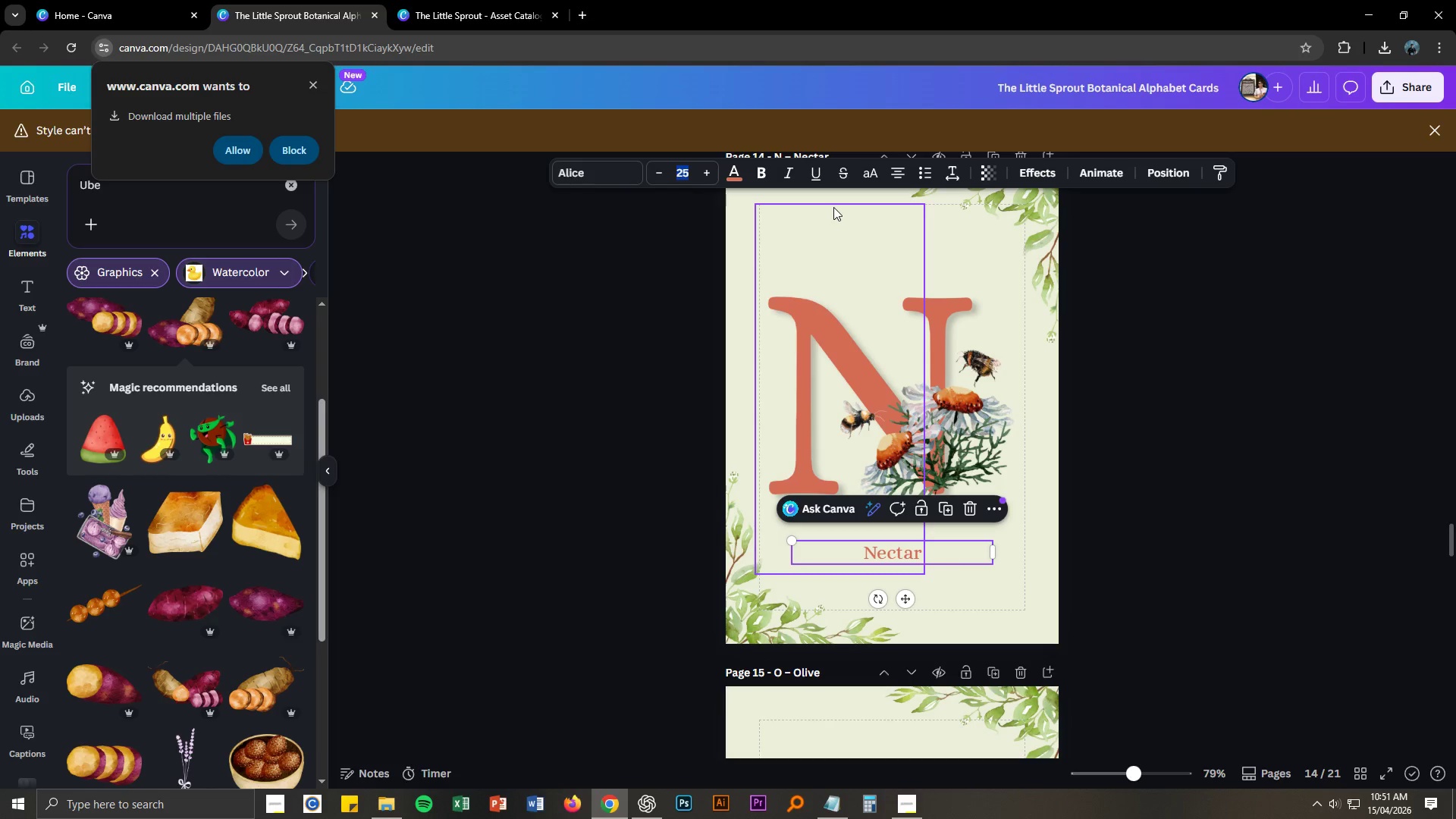 
key(Numpad4)
 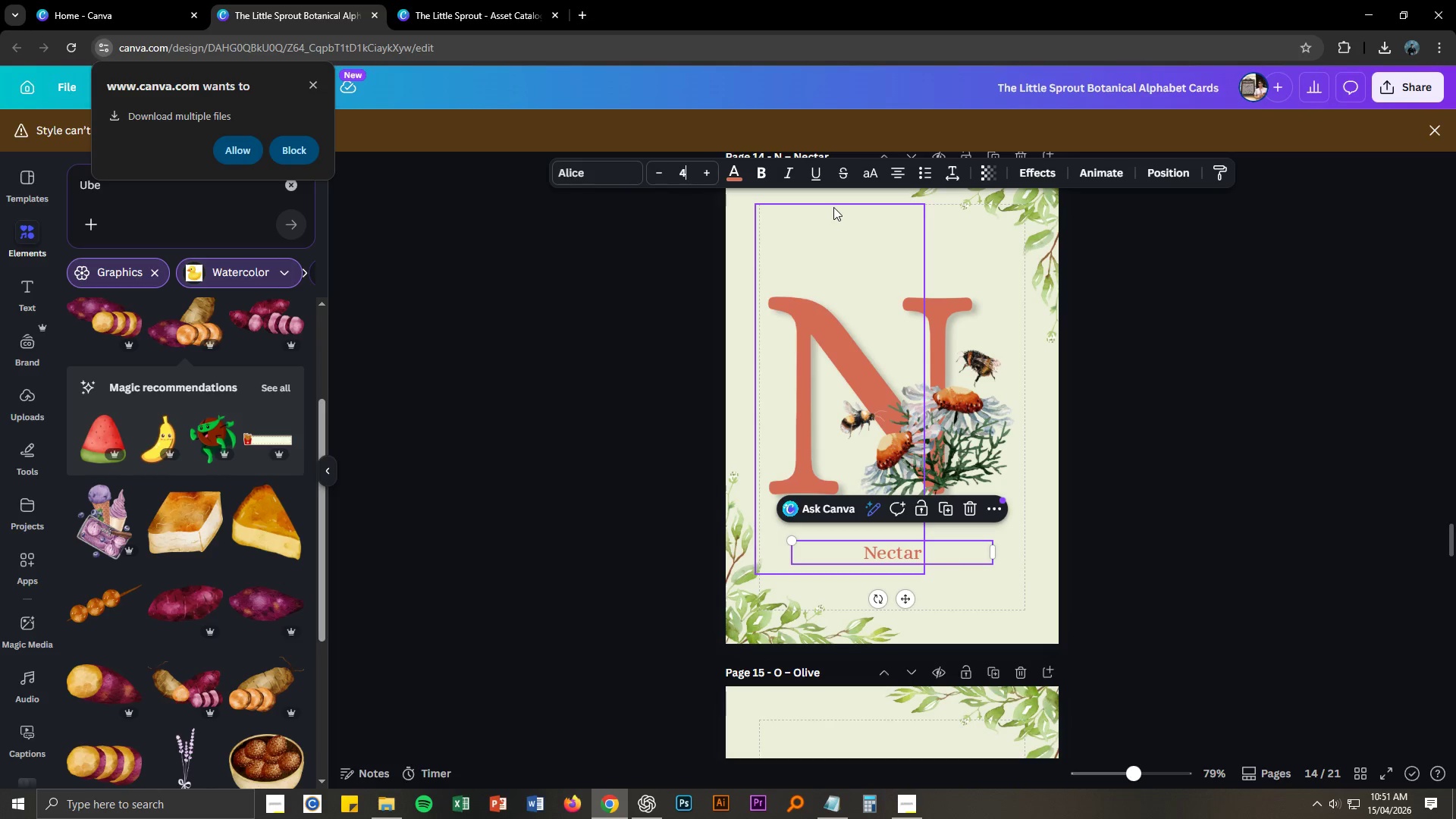 
key(Numpad0)
 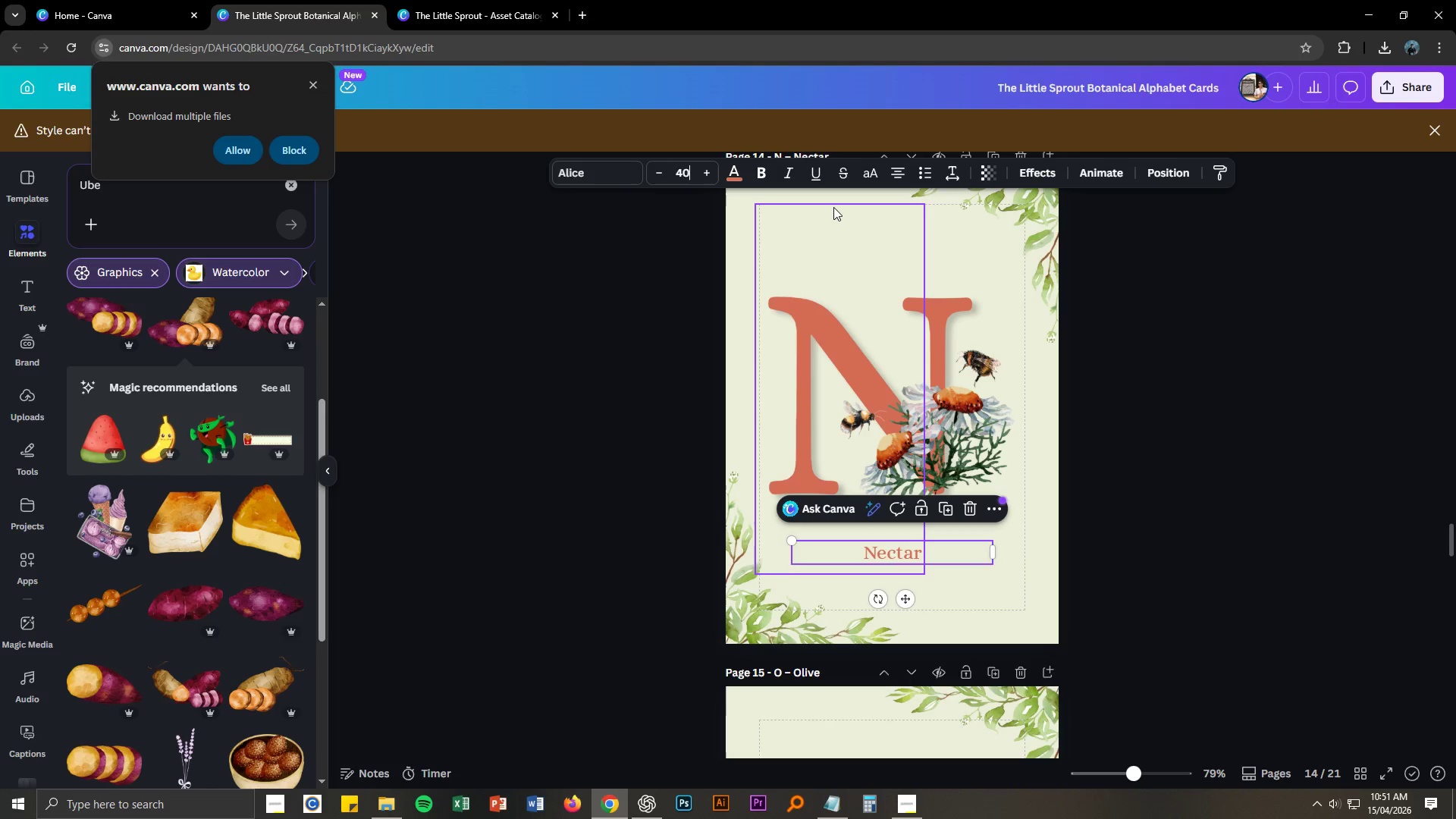 
key(NumpadEnter)
 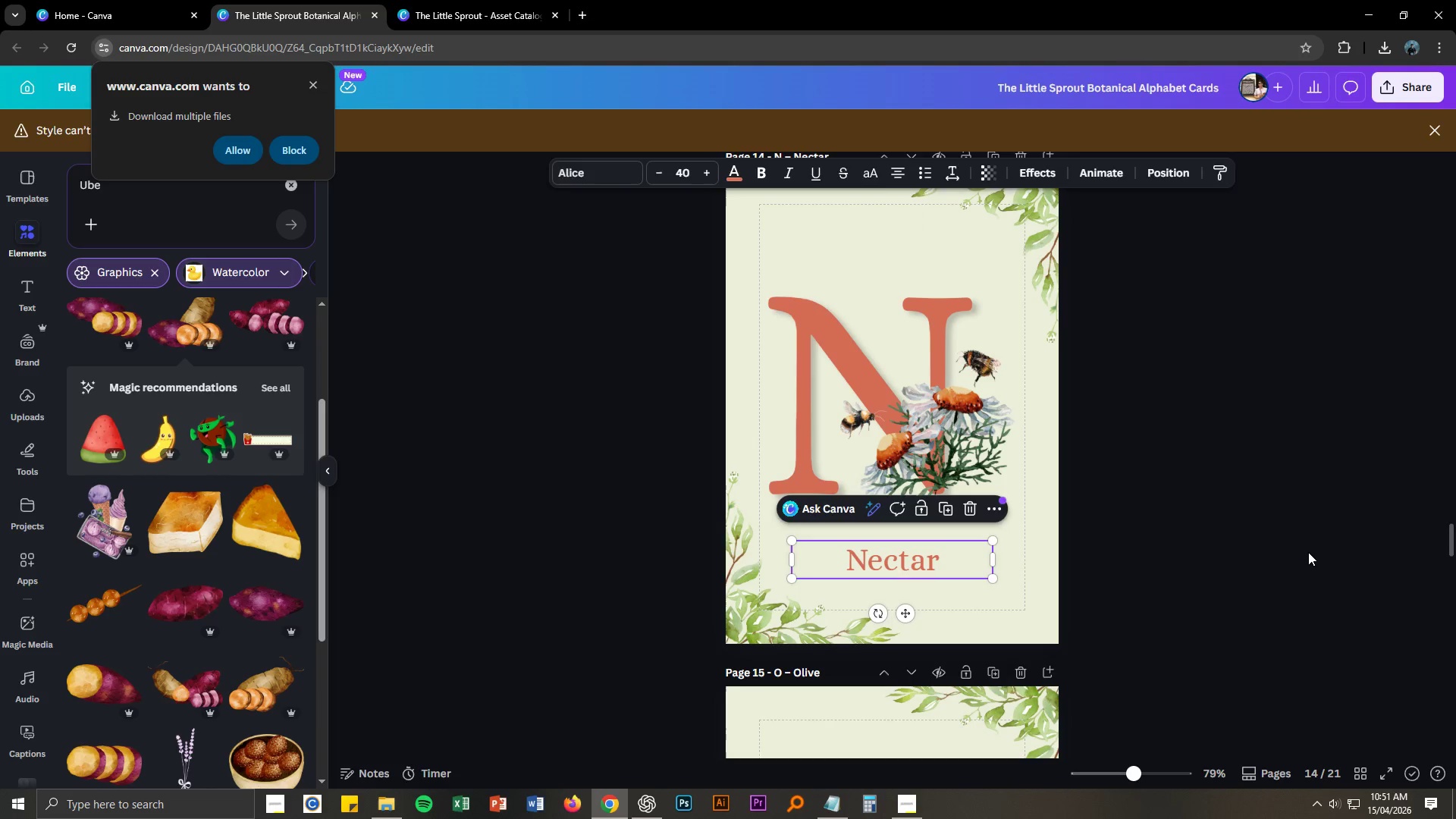 
scroll: coordinate [1068, 525], scroll_direction: down, amount: 8.0
 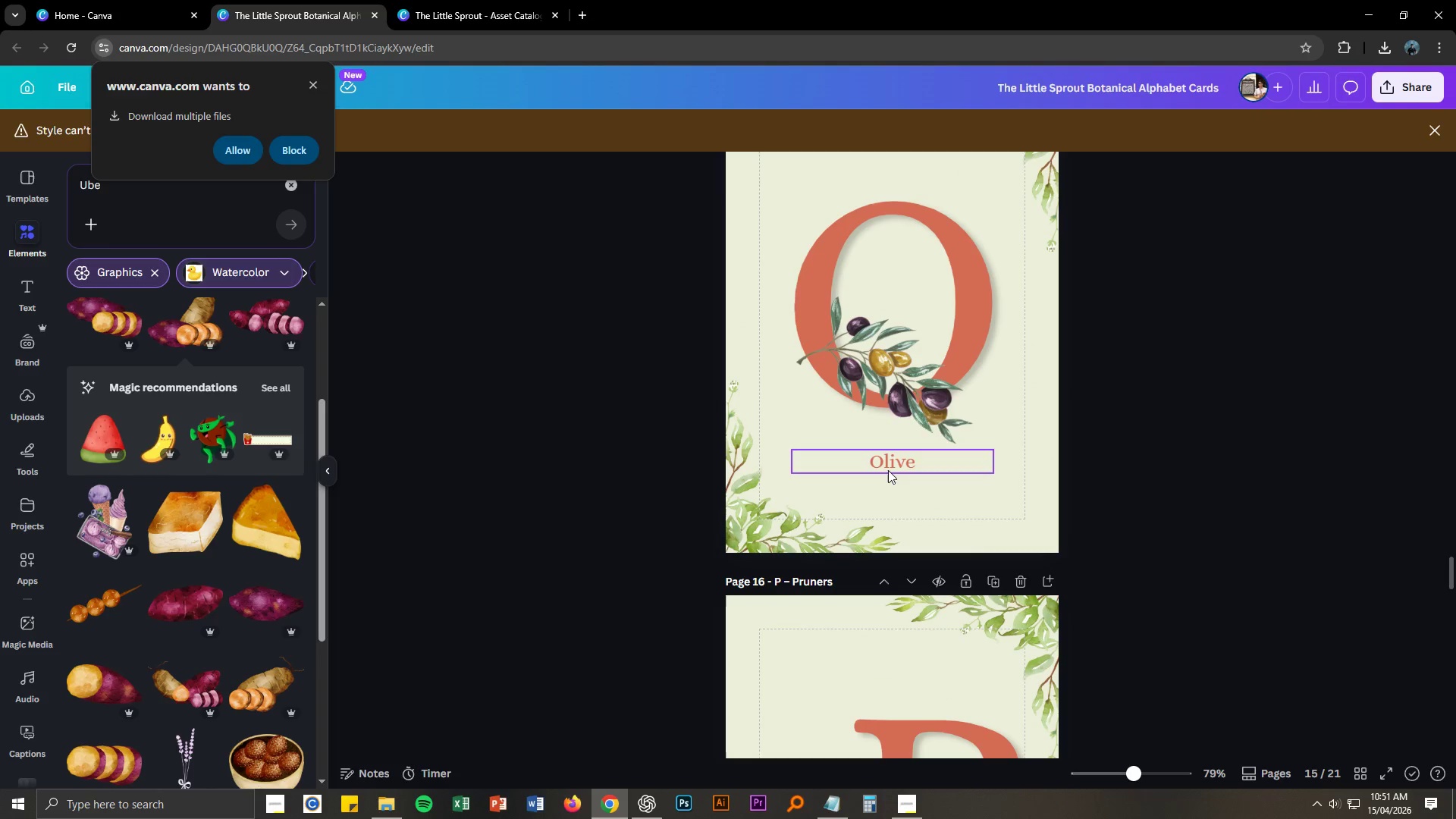 
double_click([888, 470])
 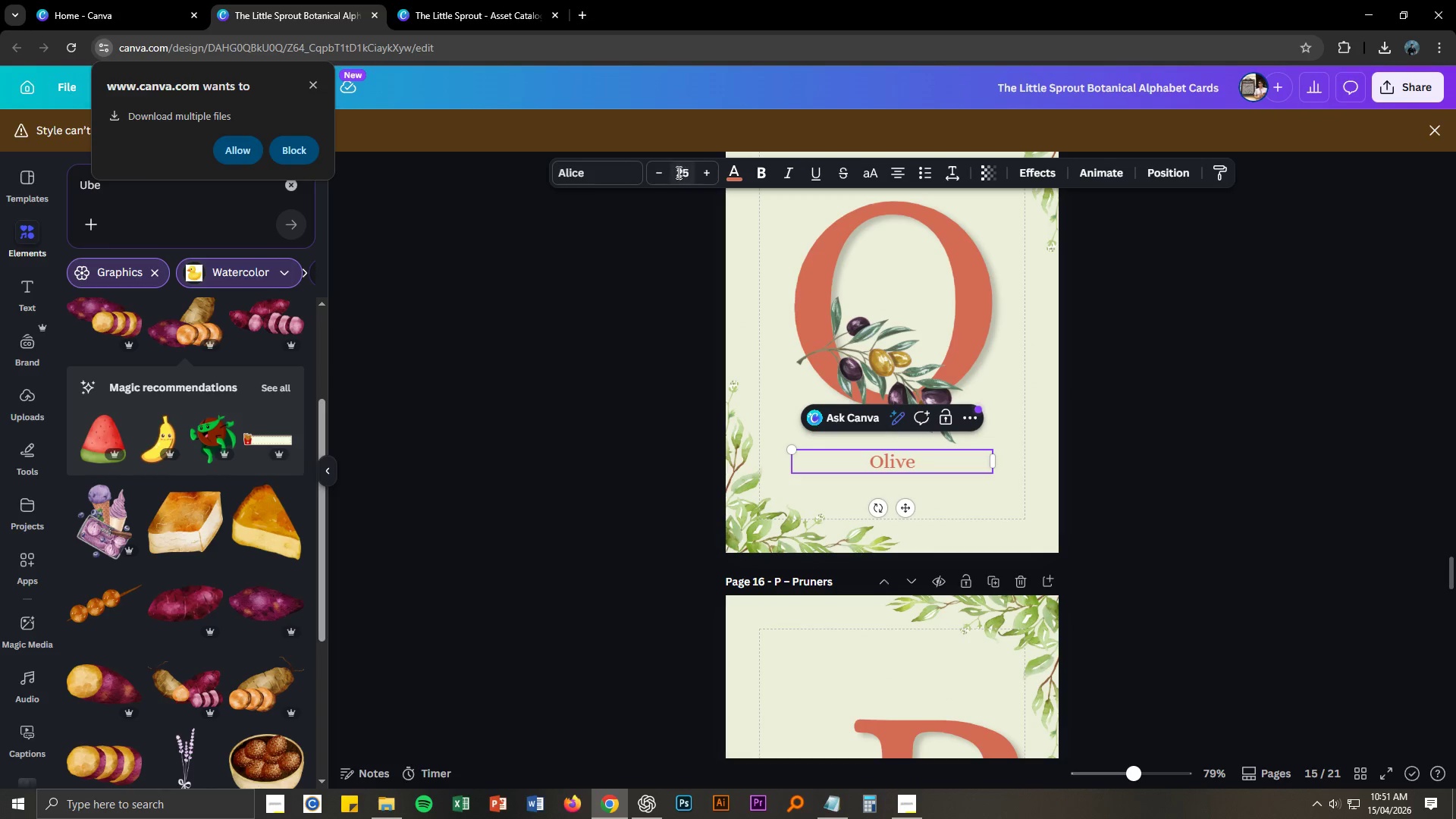 
key(Control+ControlLeft)
 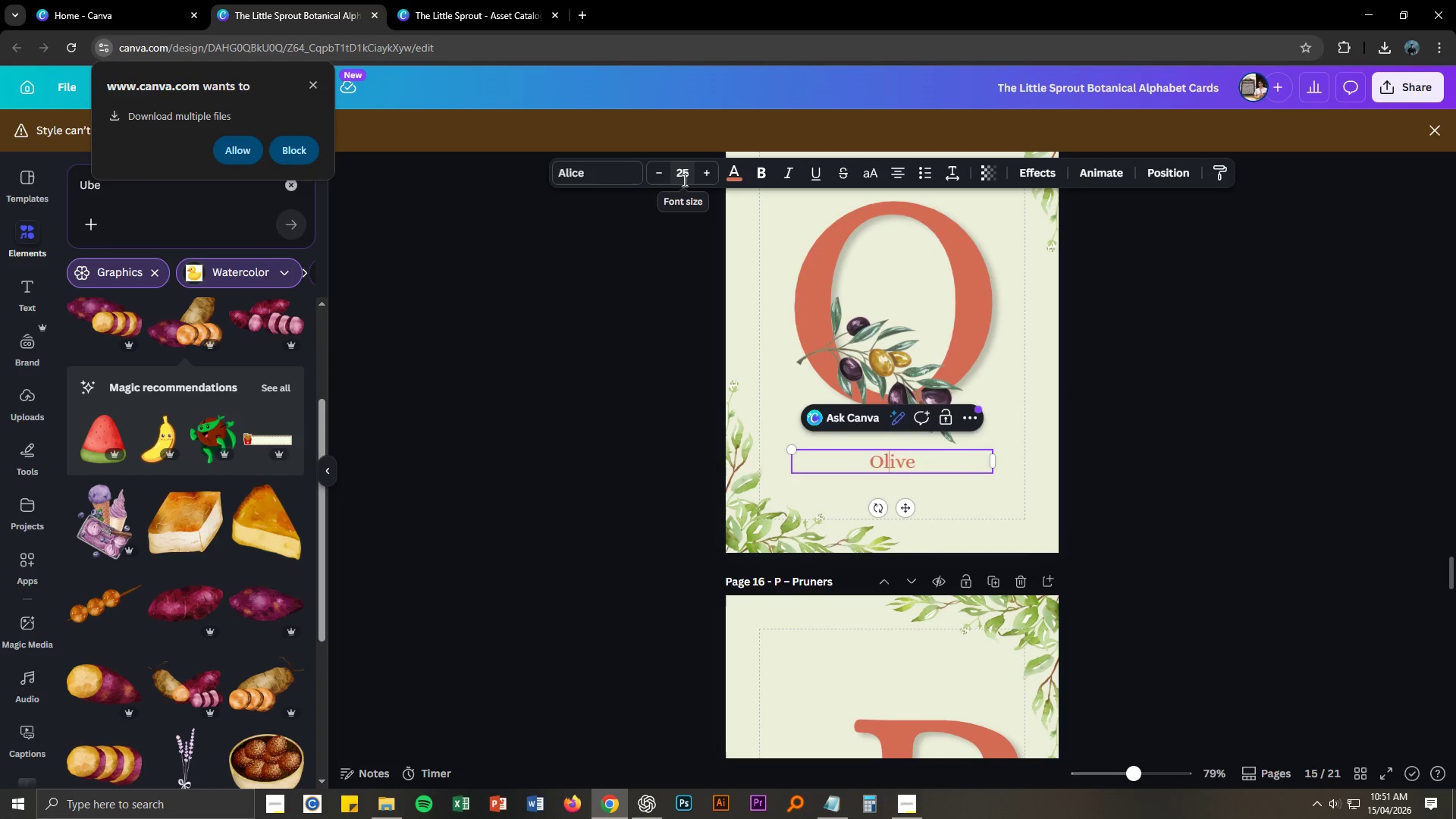 
key(Control+A)
 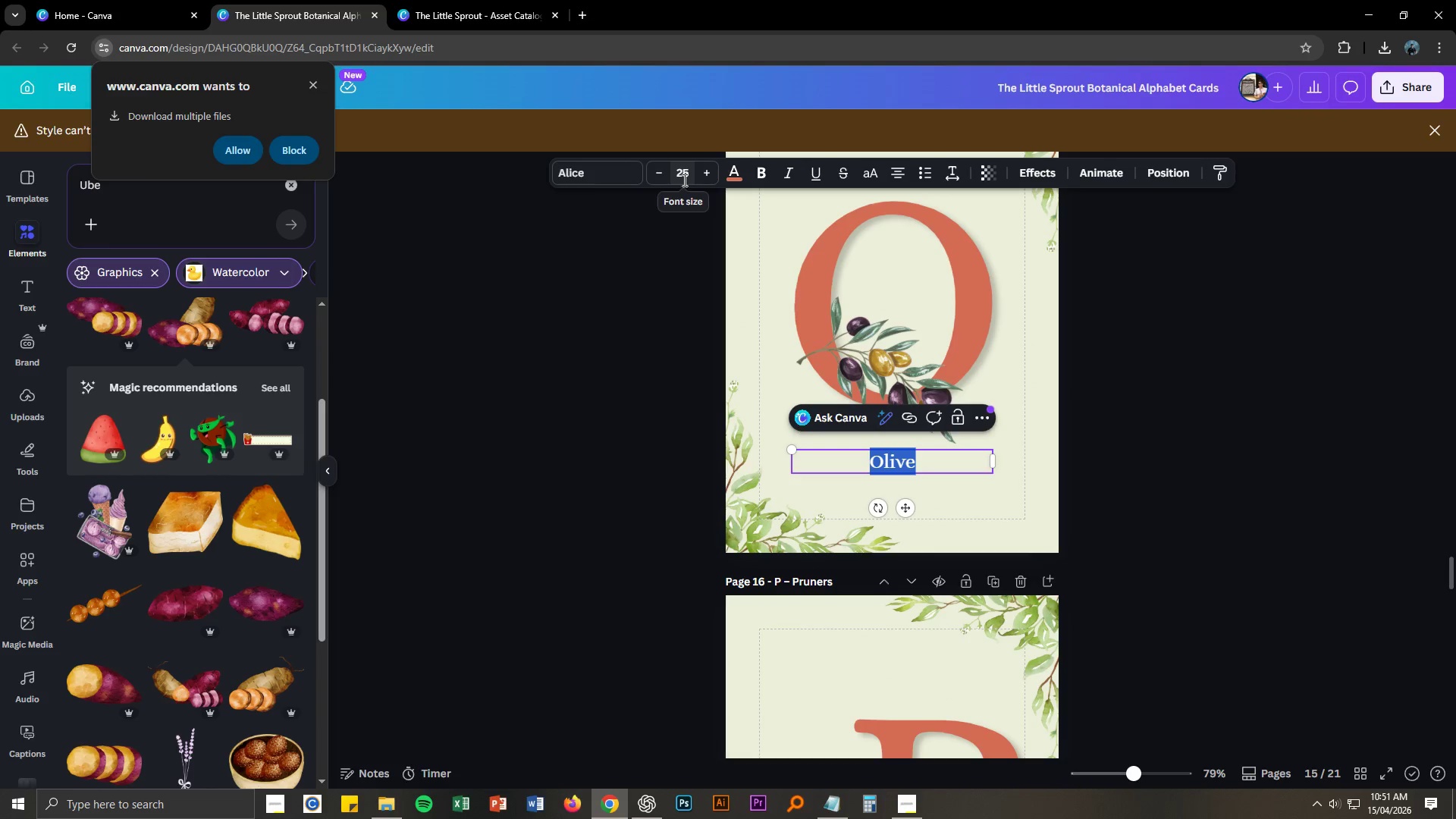 
left_click([683, 180])
 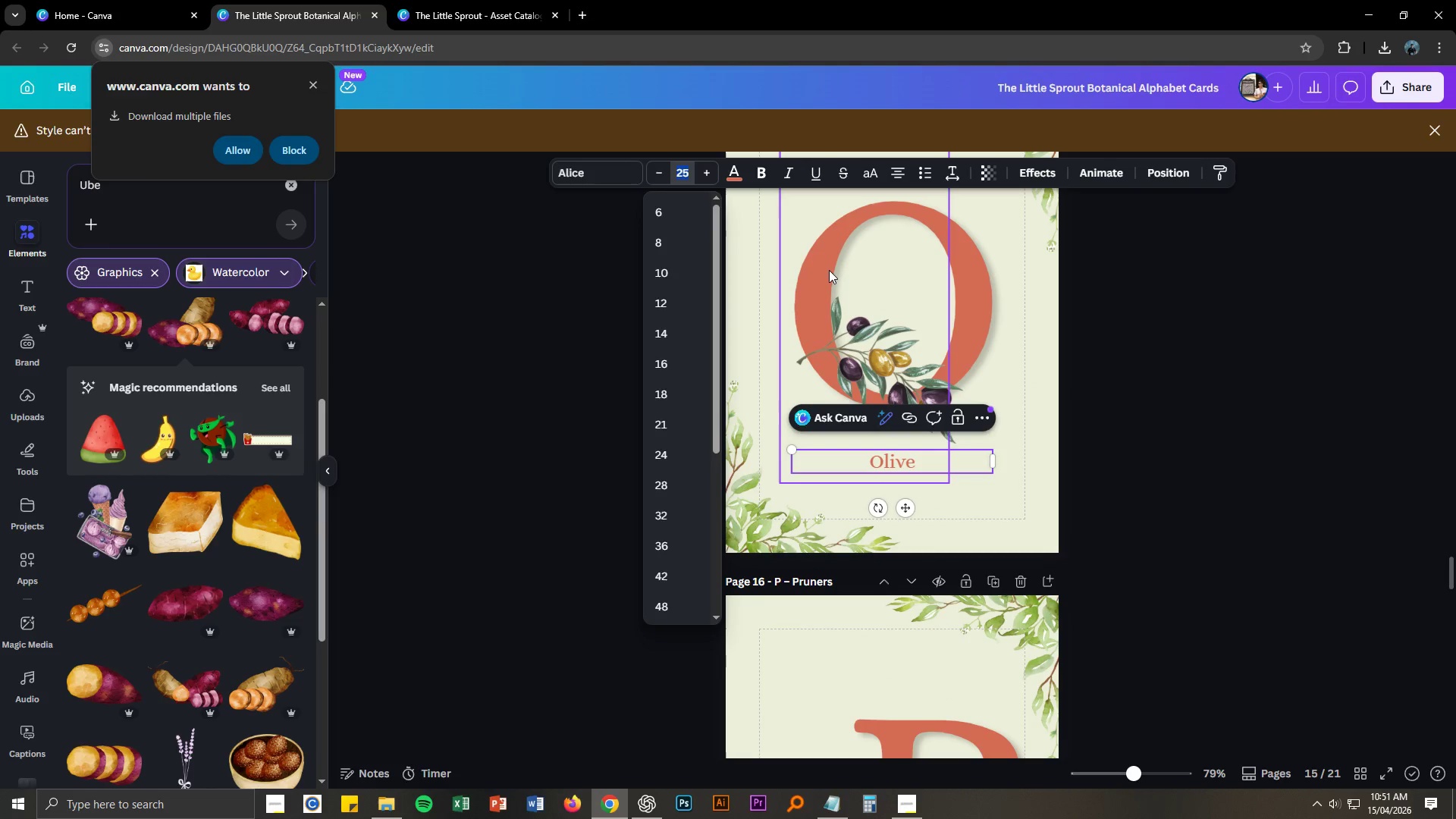 
key(Numpad4)
 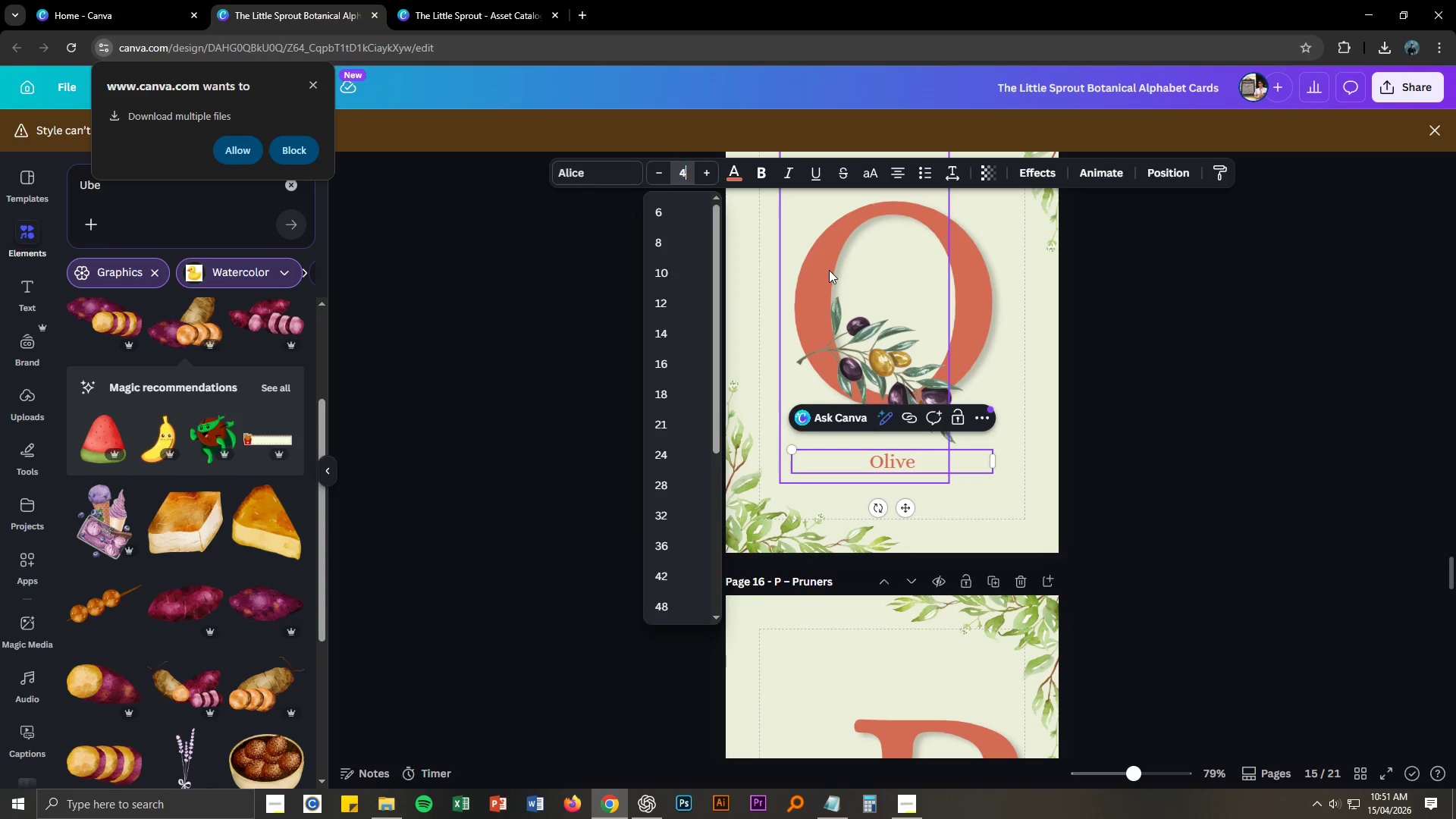 
key(Numpad0)
 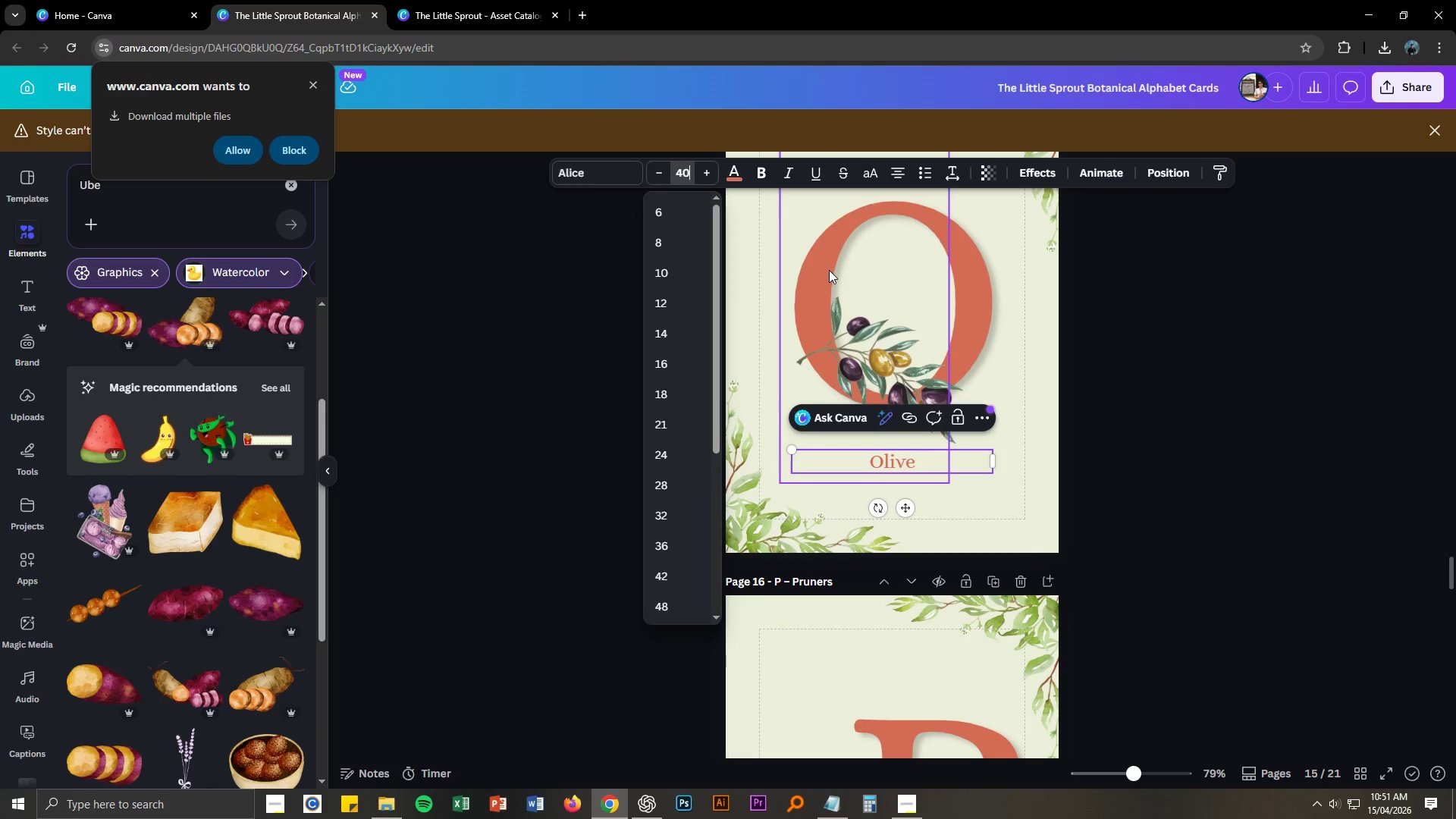 
key(NumpadEnter)
 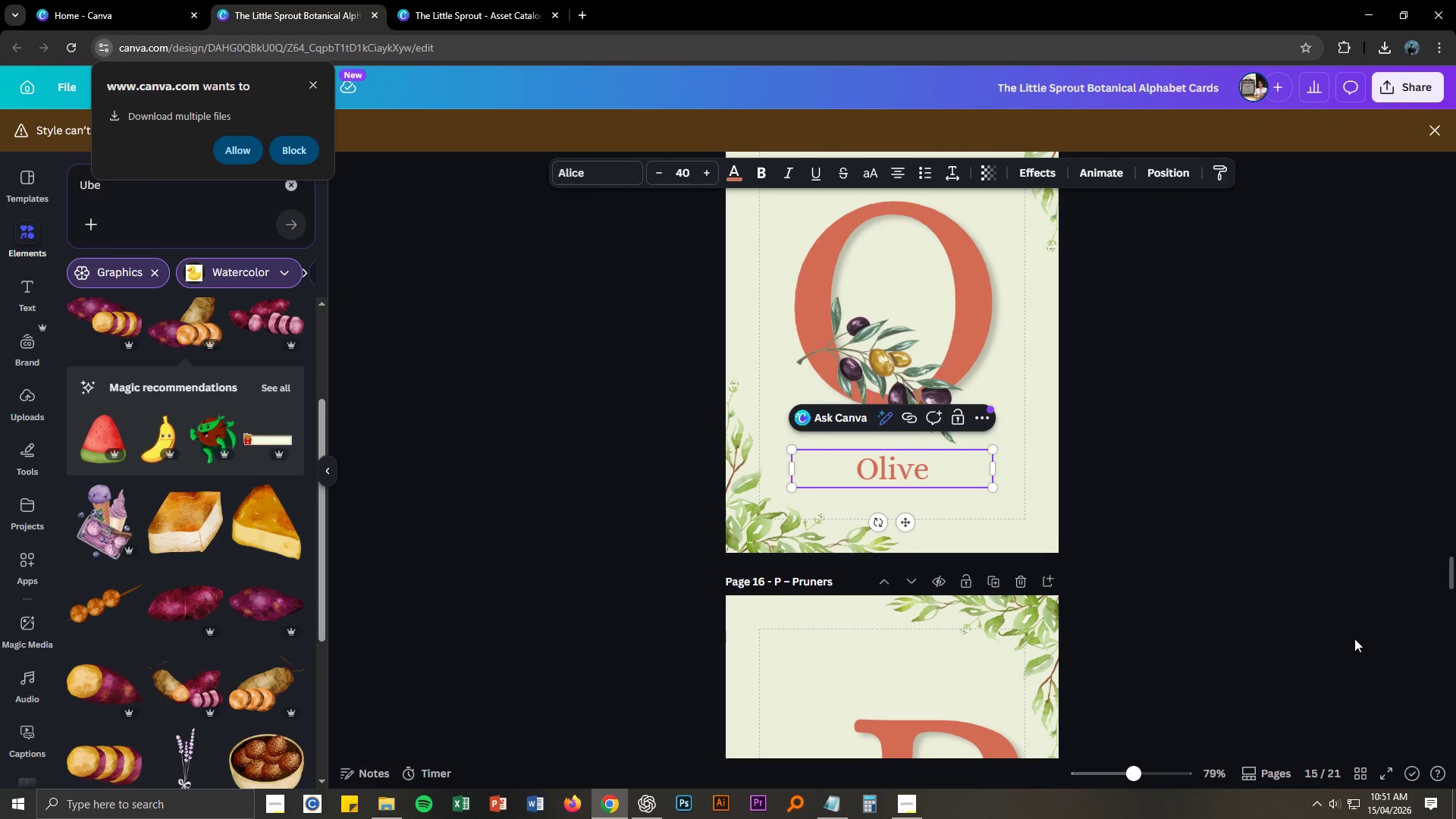 
scroll: coordinate [1151, 596], scroll_direction: down, amount: 4.0
 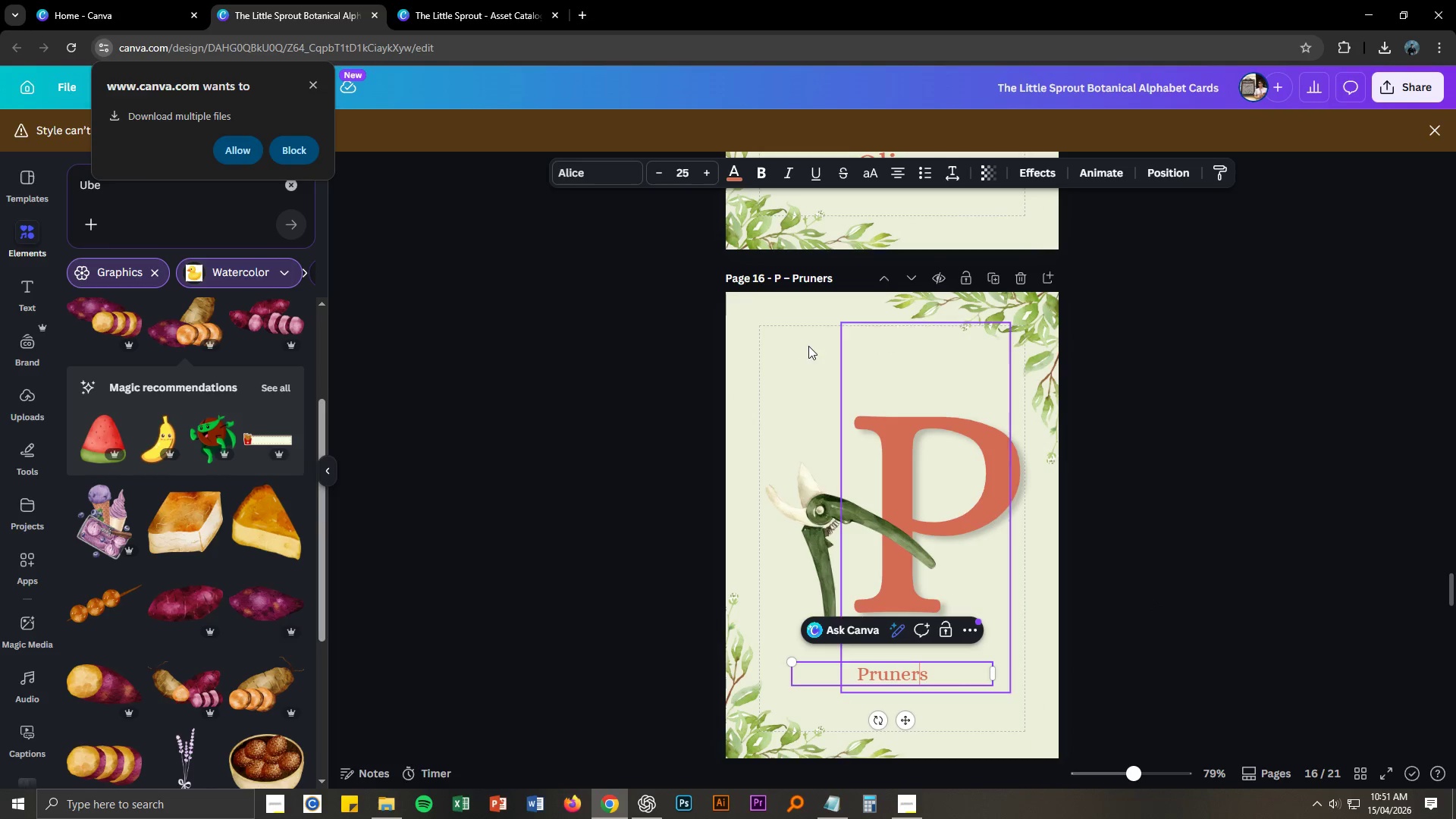 
key(Control+A)
 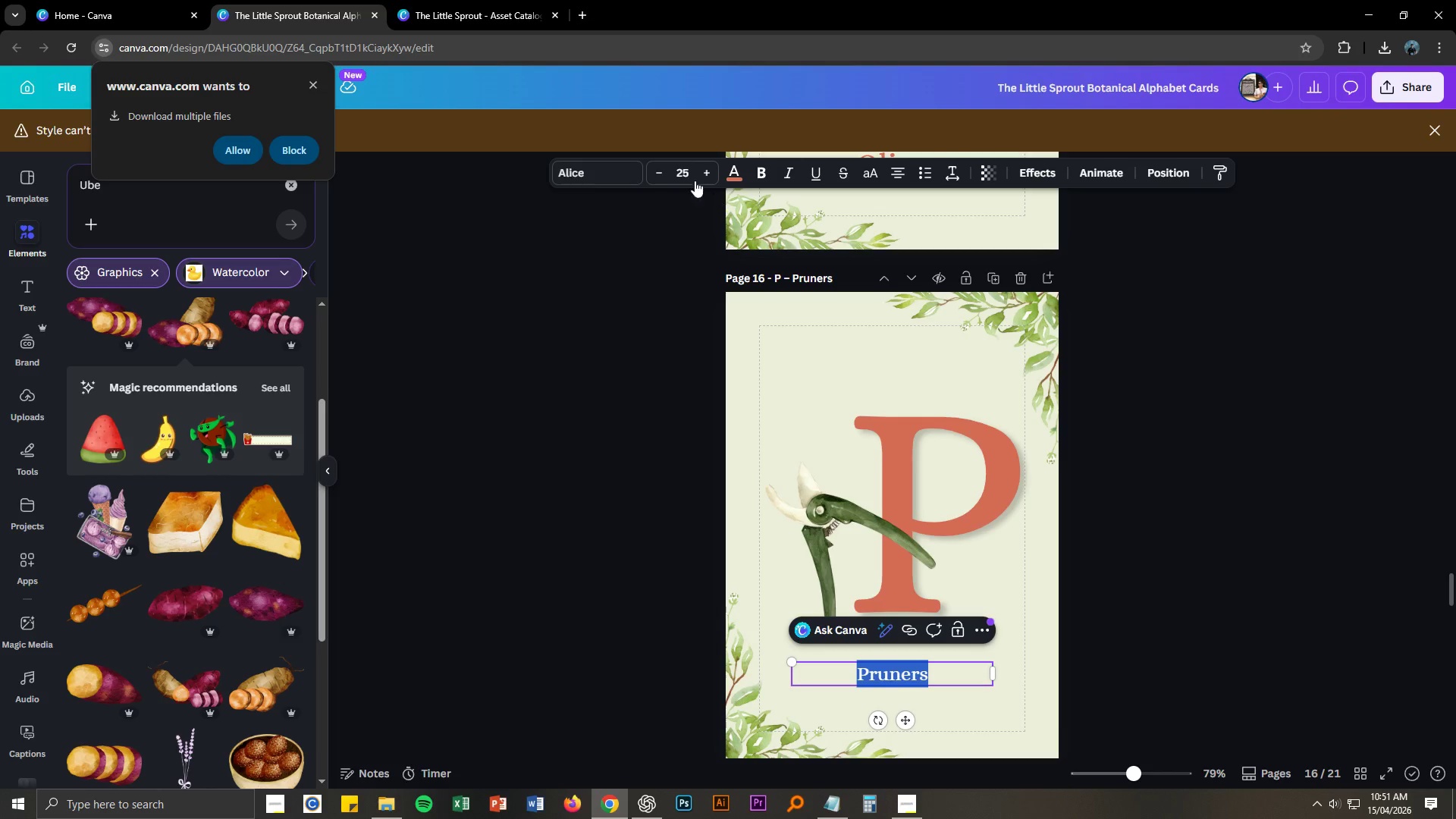 
left_click([689, 172])
 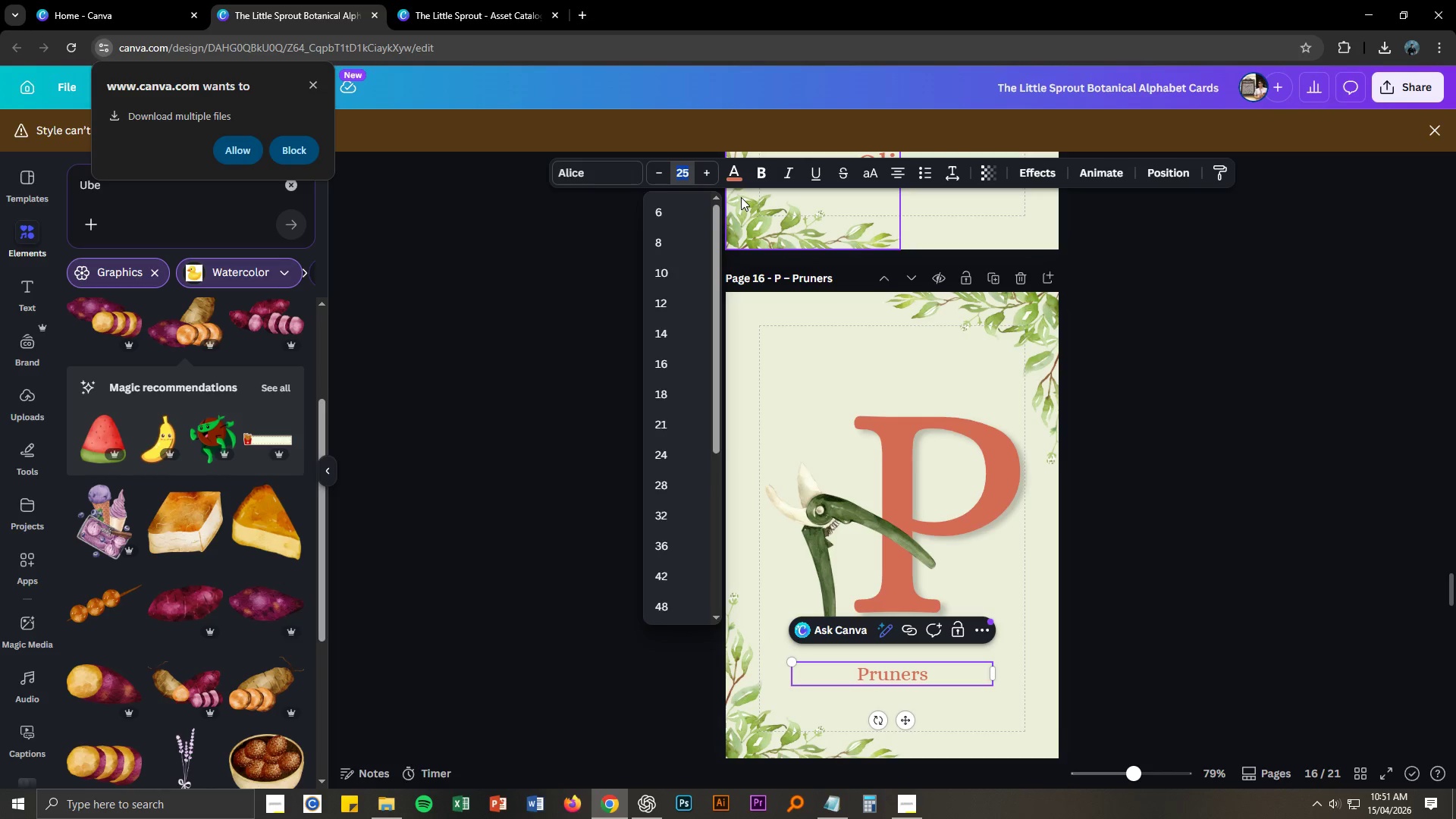 
key(Numpad4)
 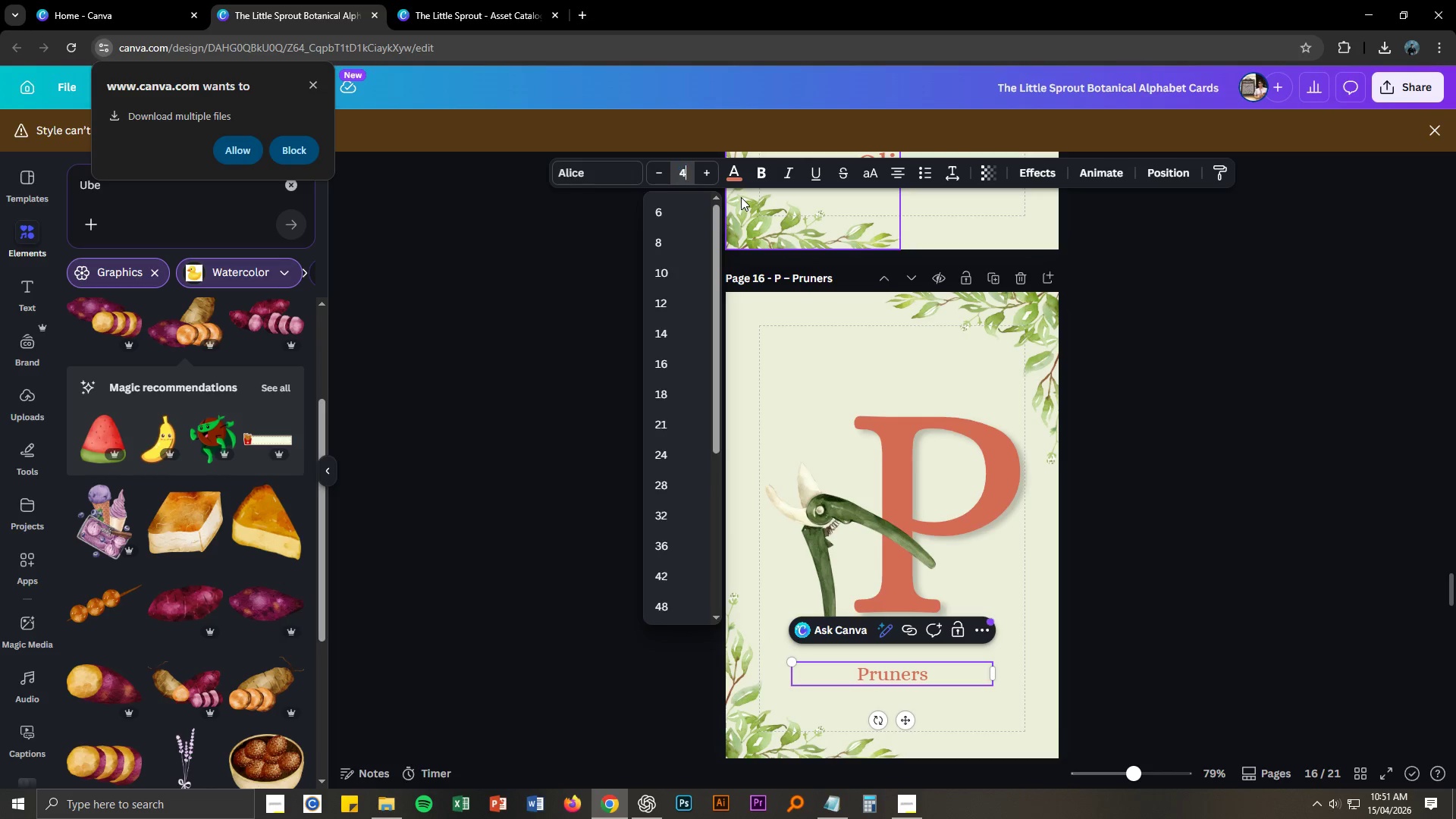 
key(Numpad0)
 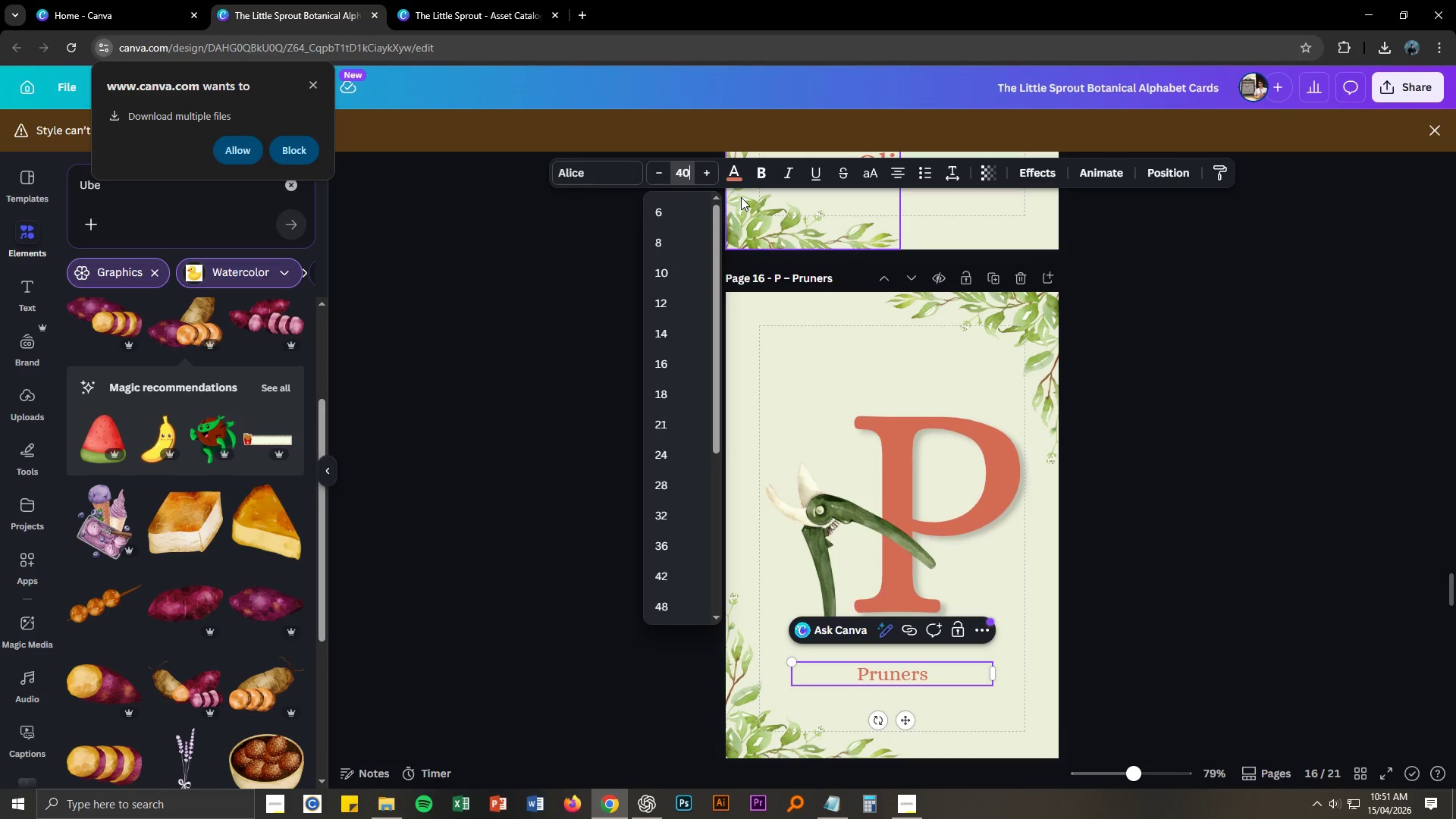 
key(NumpadEnter)
 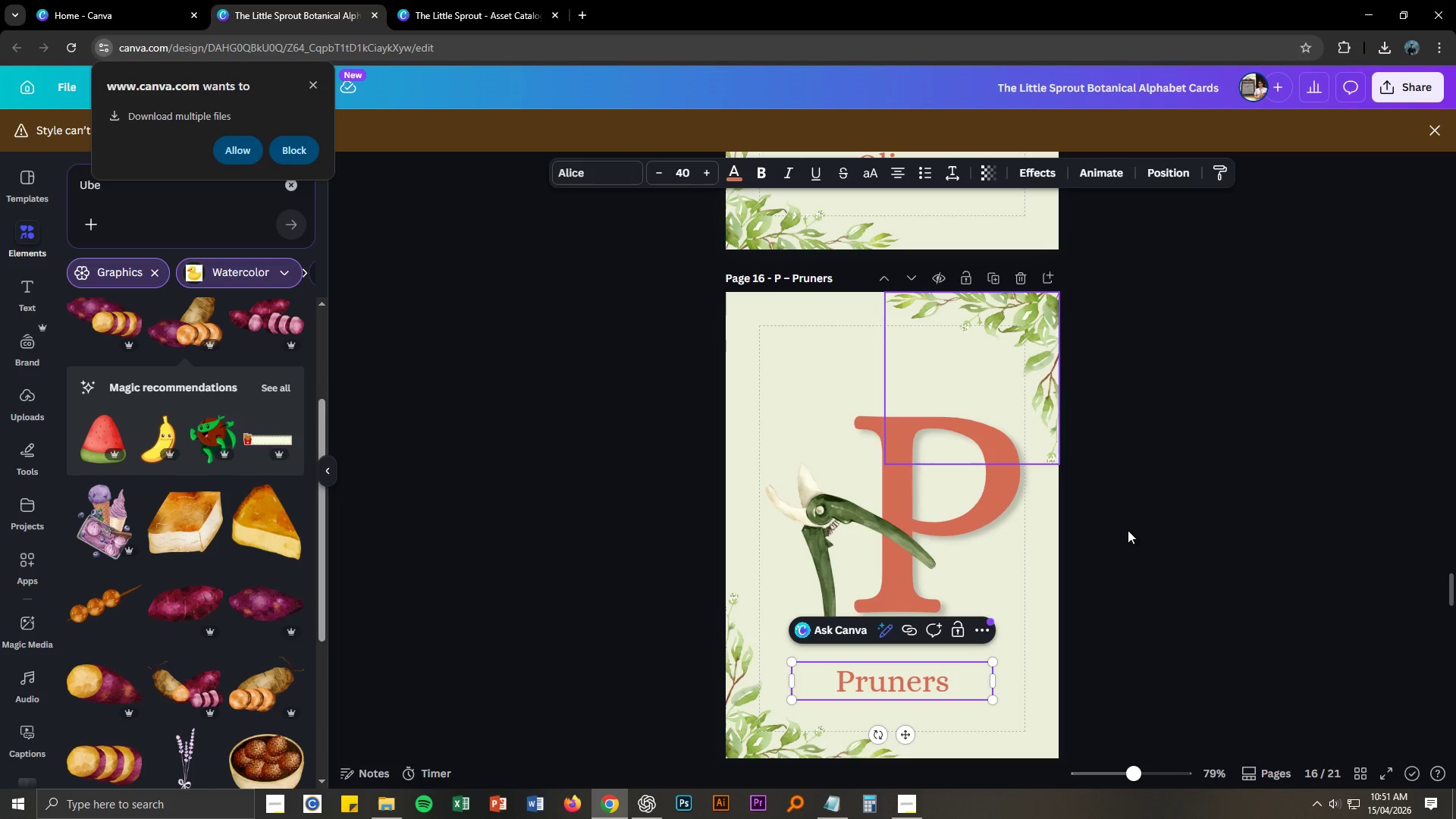 
left_click([1176, 572])
 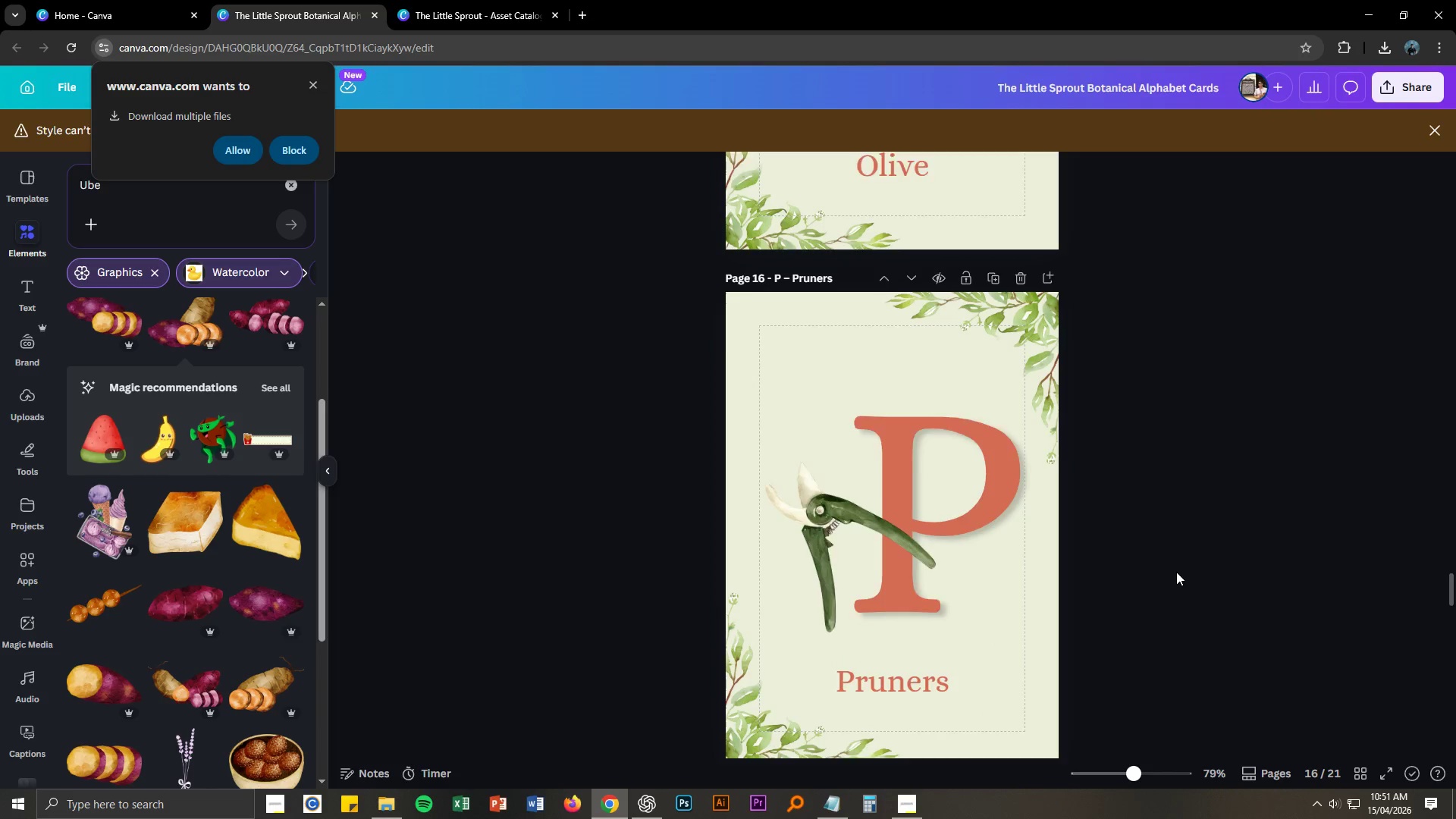 
scroll: coordinate [1160, 572], scroll_direction: down, amount: 8.0
 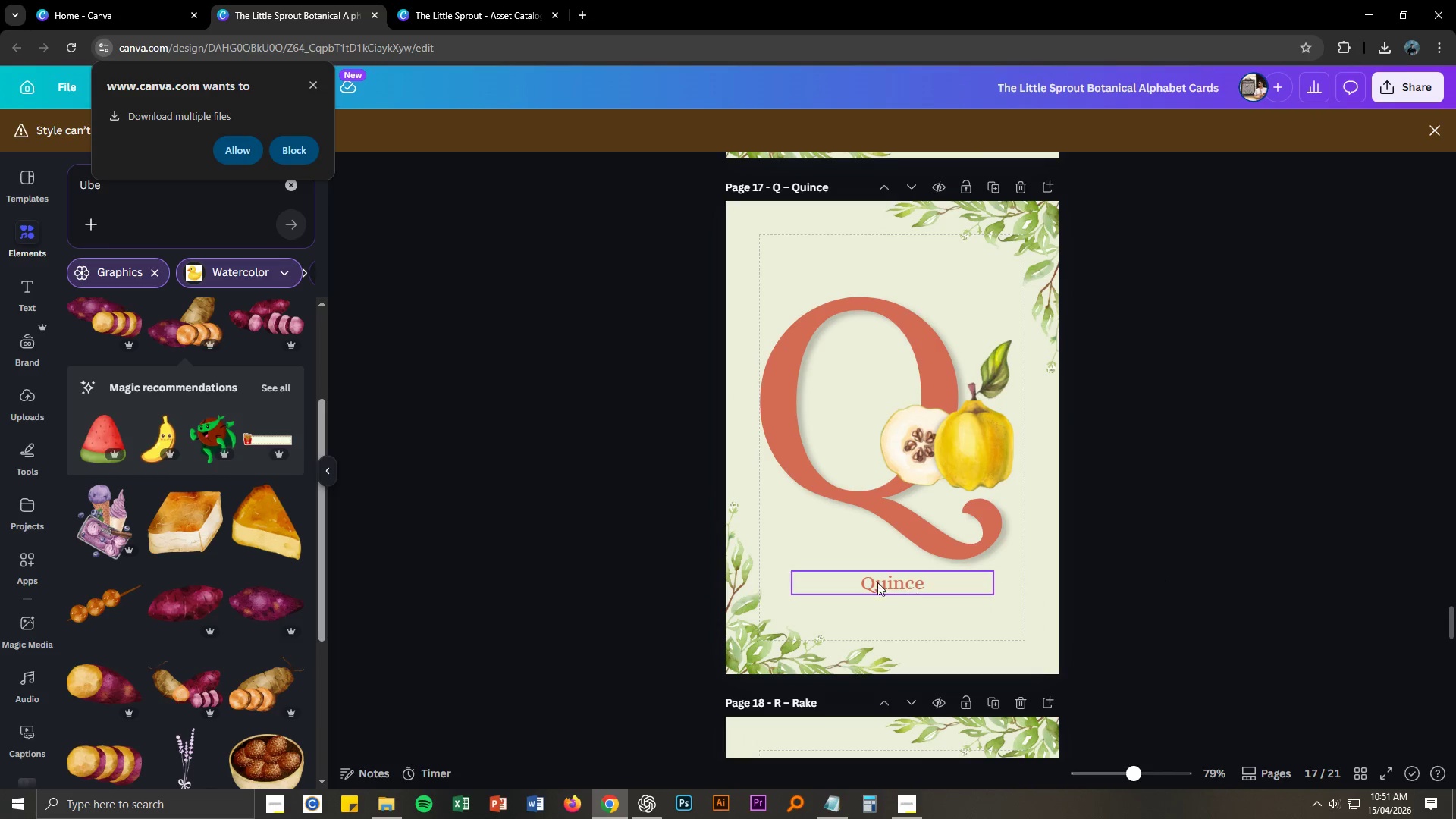 
left_click([876, 582])
 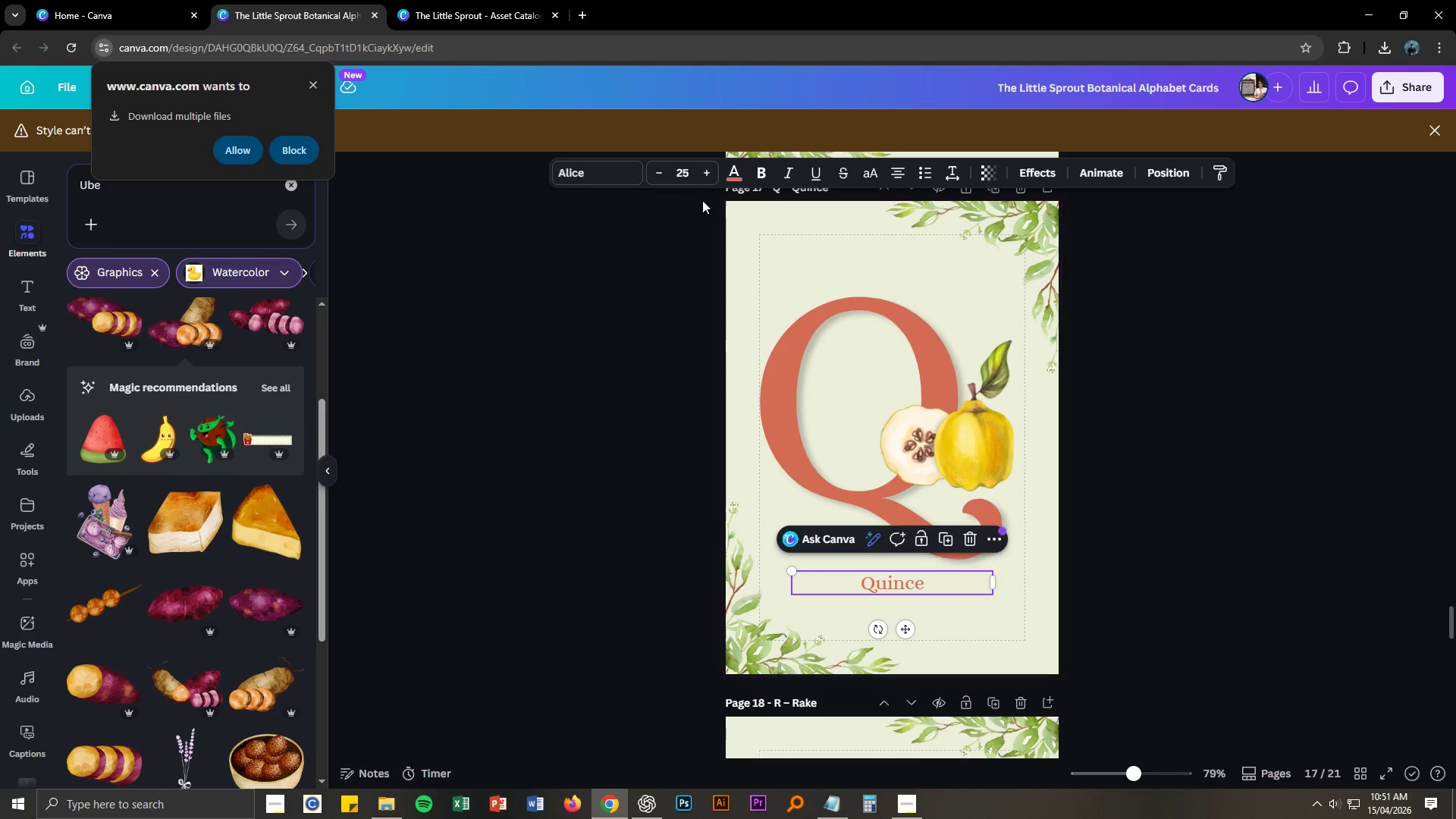 
left_click([686, 174])
 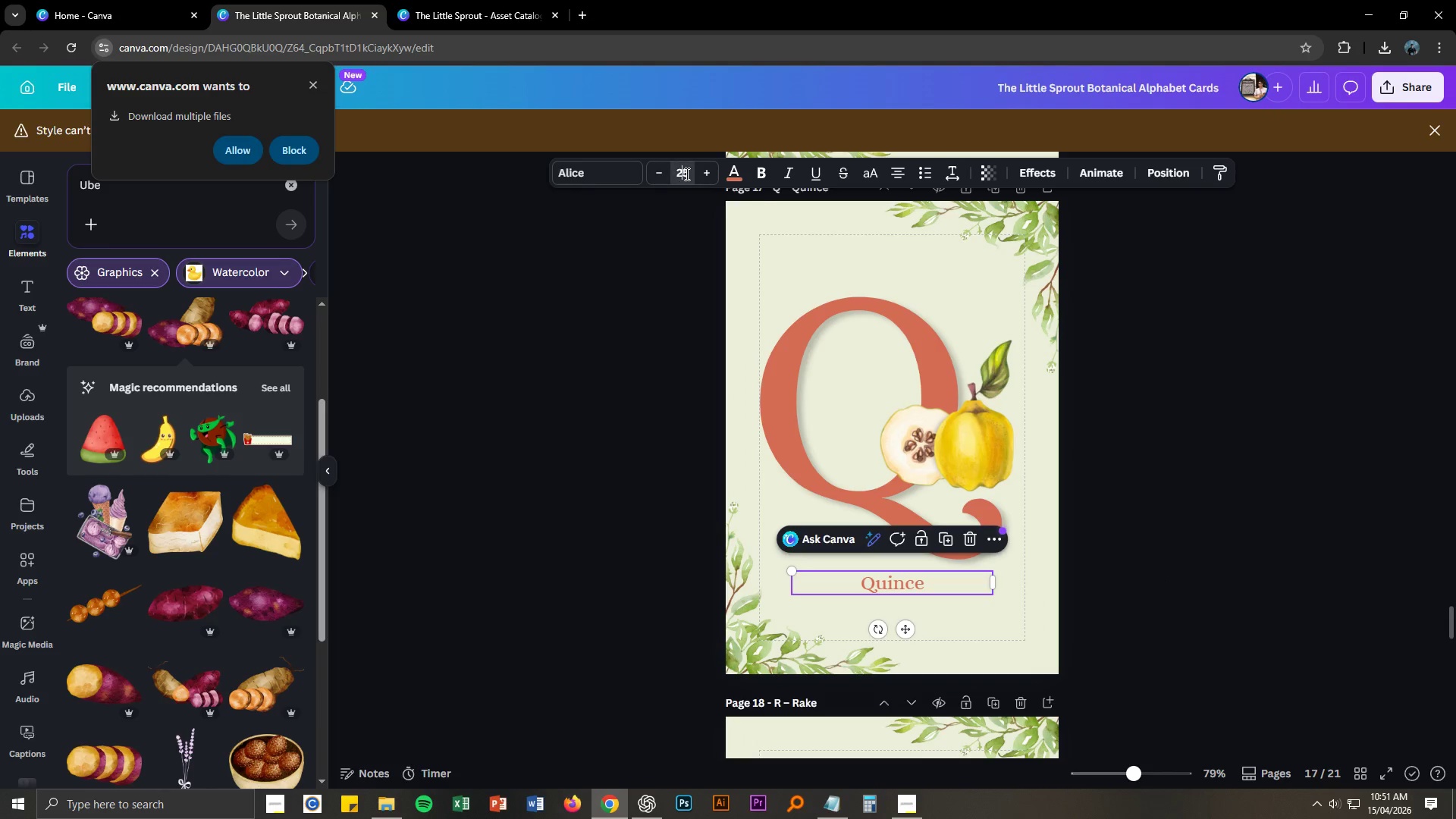 
key(Control+ControlLeft)
 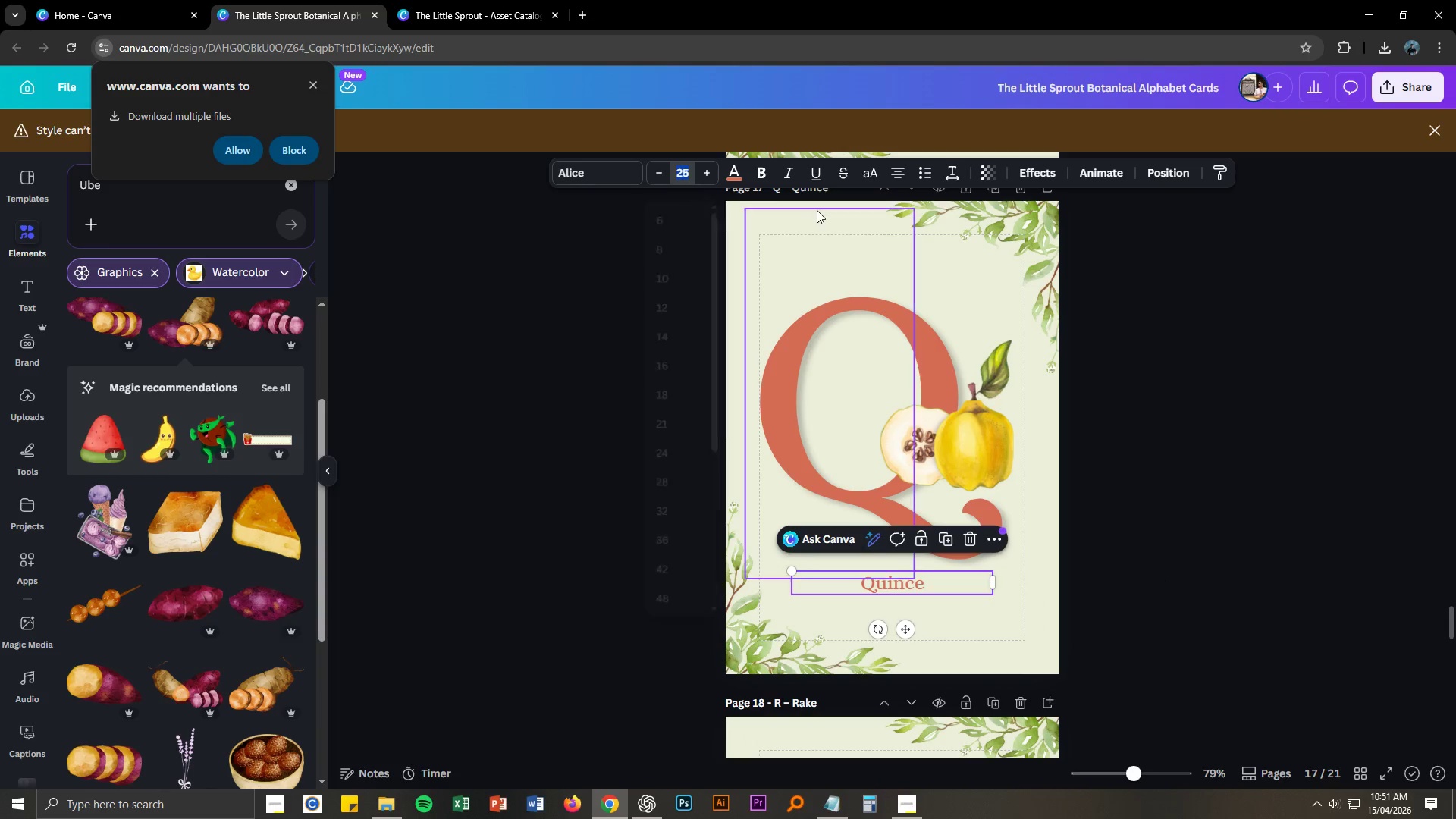 
key(Control+A)
 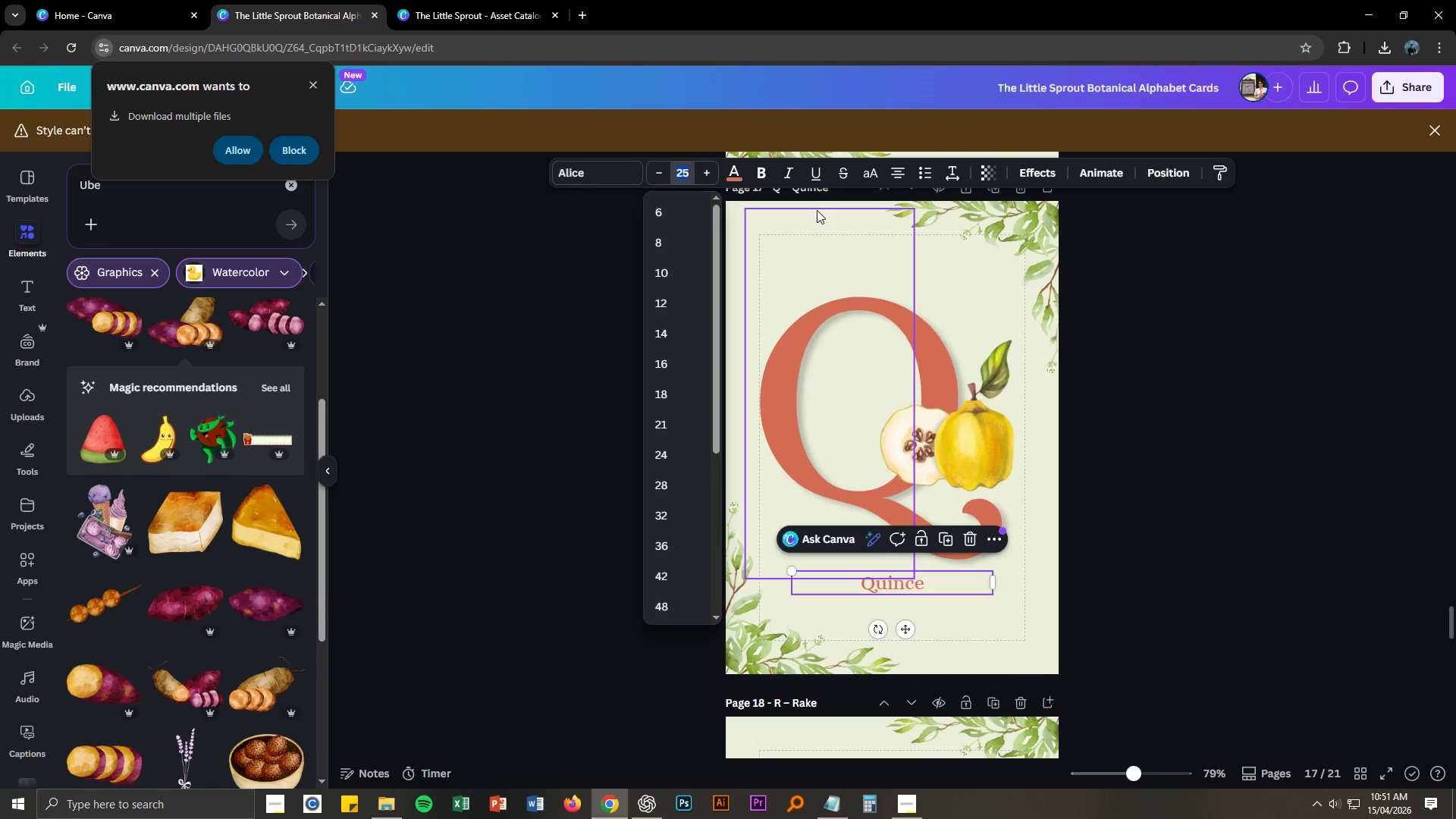 
key(Numpad4)
 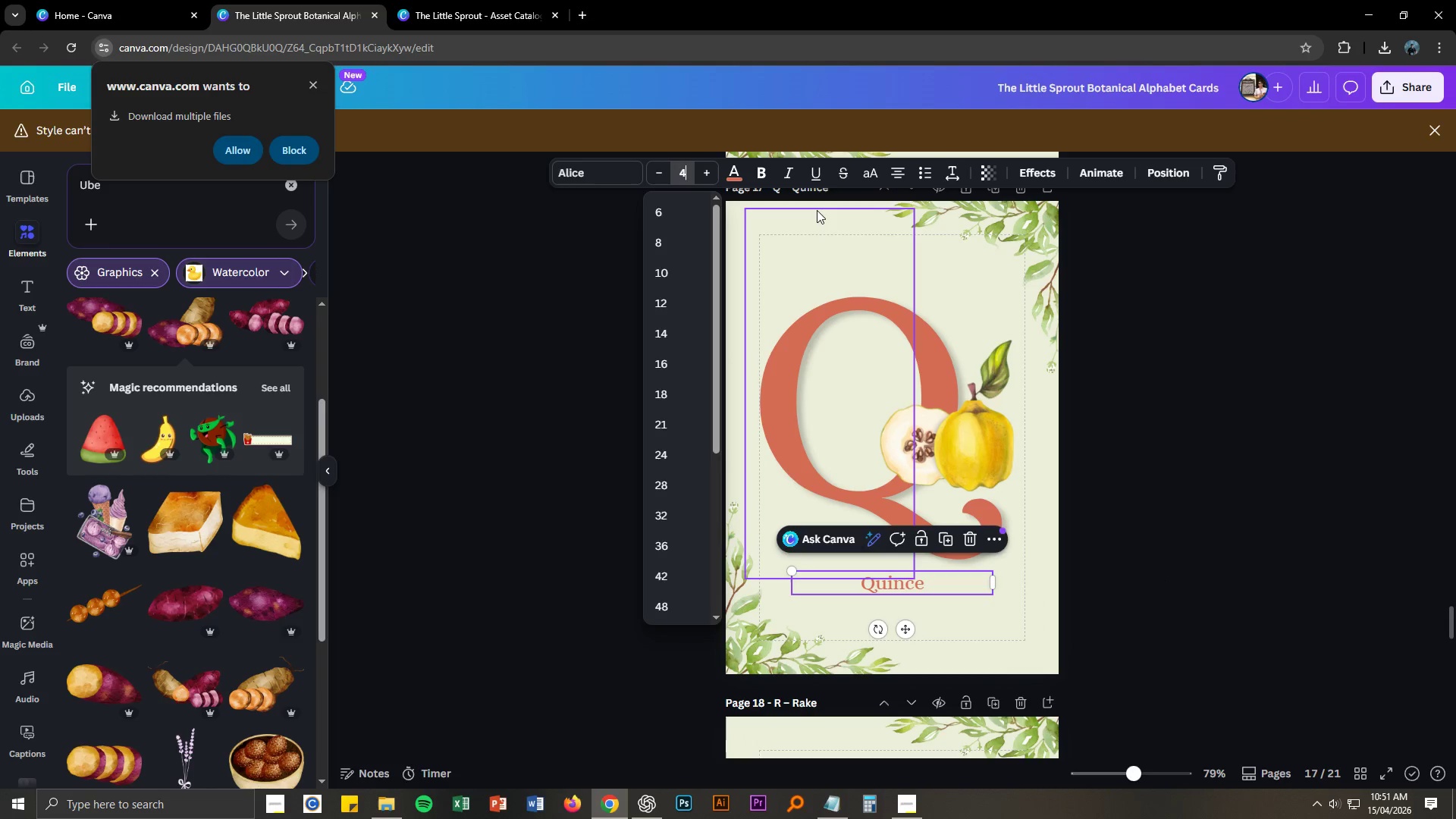 
key(Numpad0)
 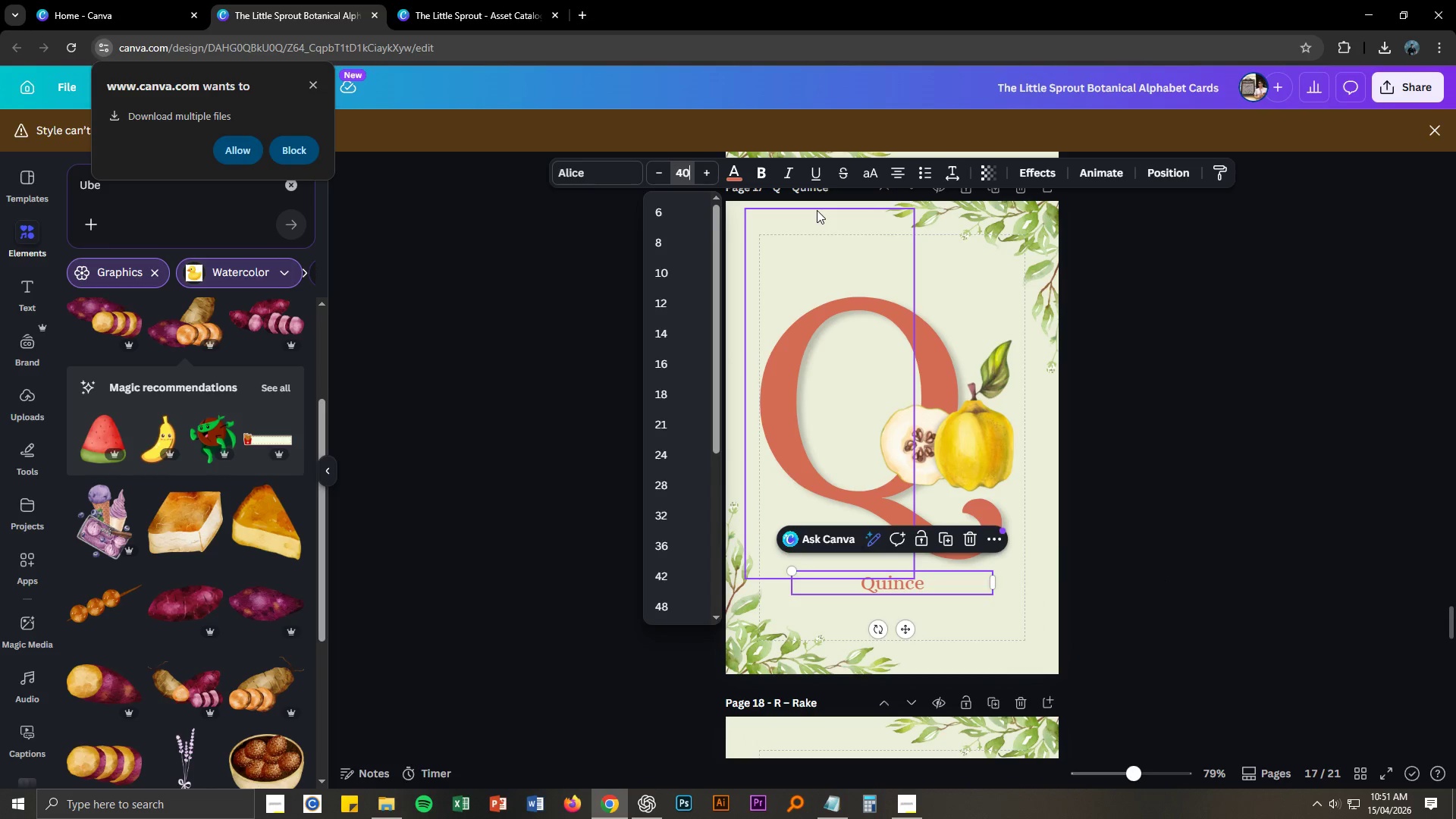 
key(NumpadEnter)
 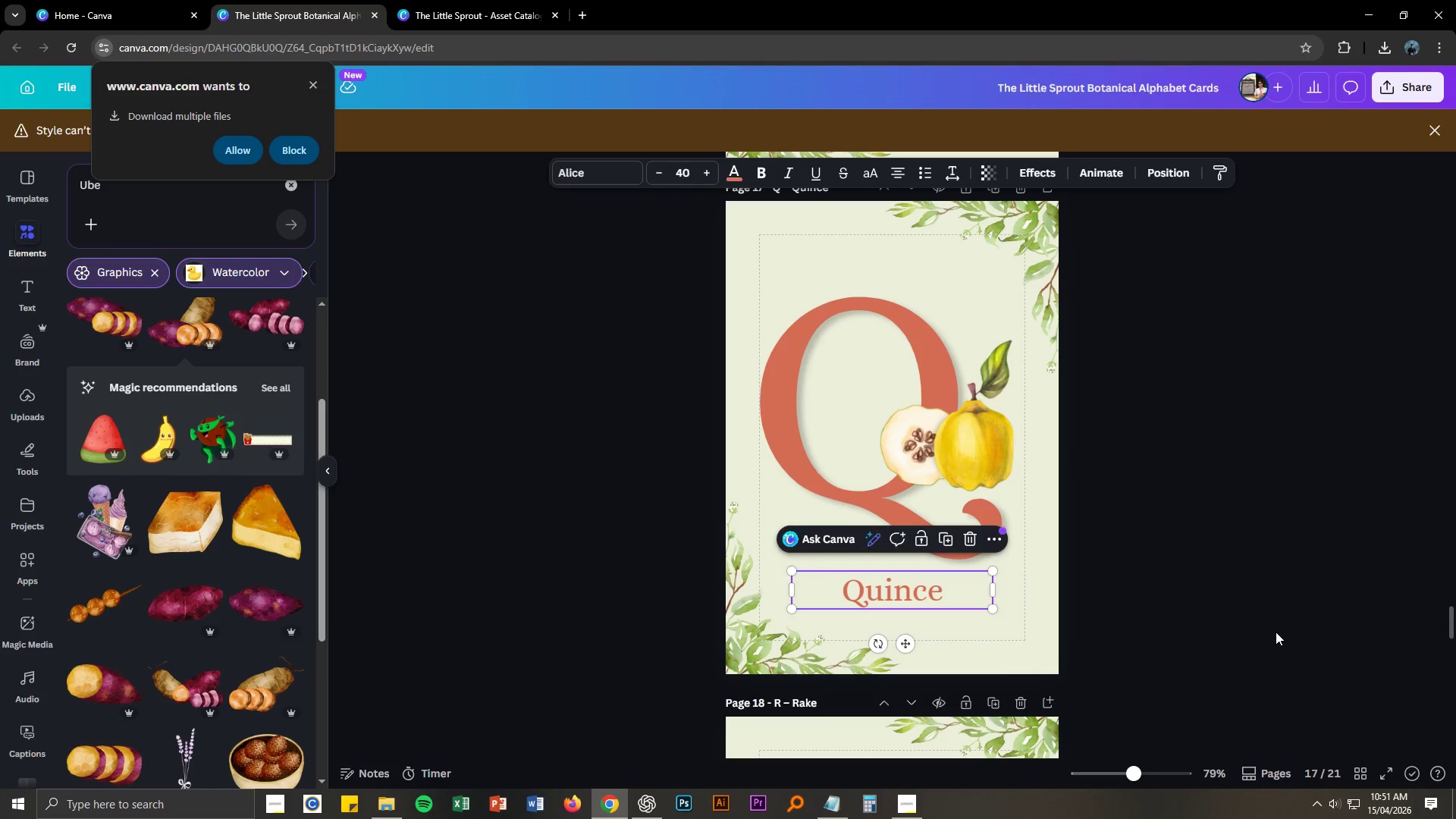 
scroll: coordinate [1223, 623], scroll_direction: down, amount: 8.0
 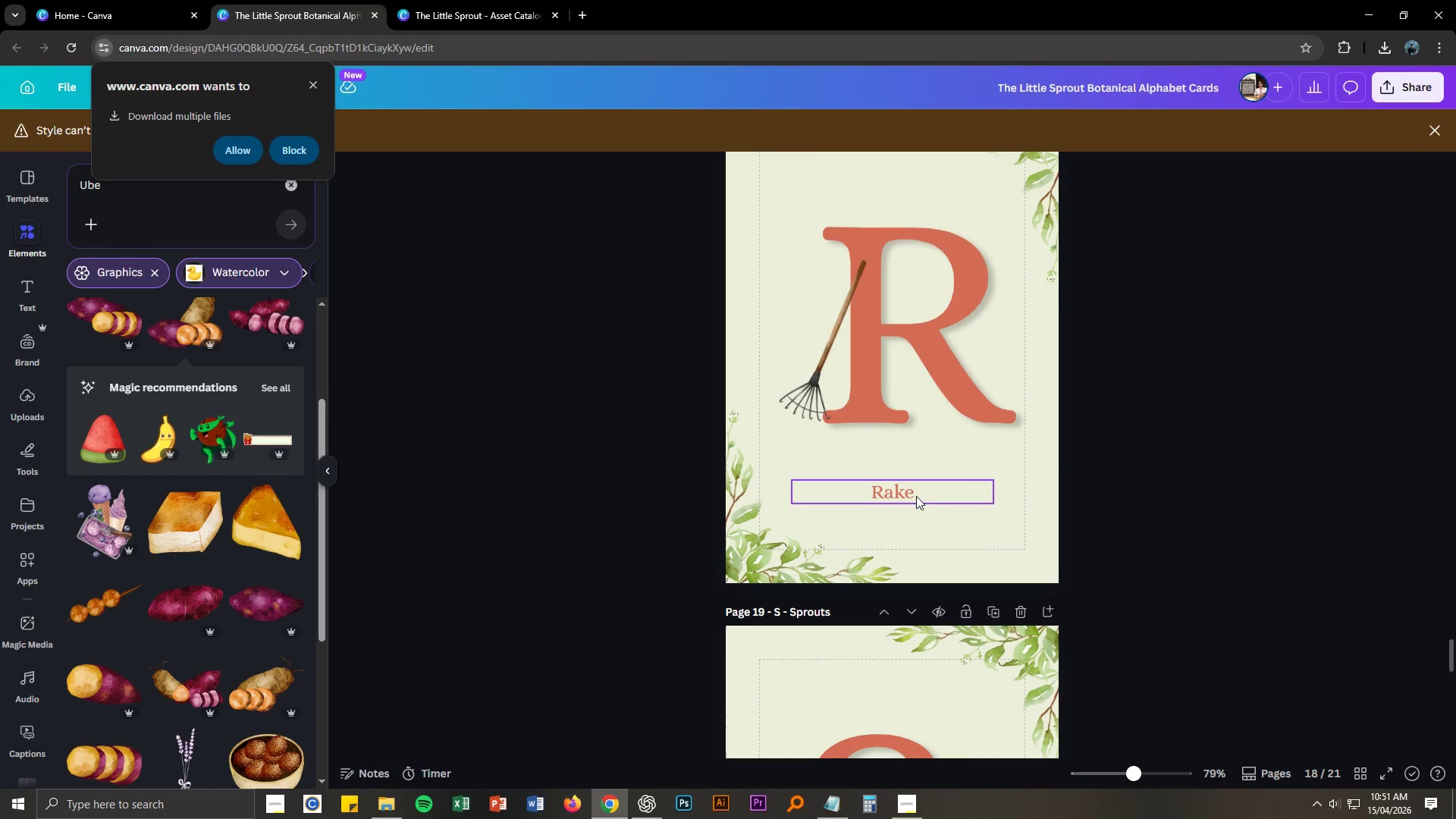 
double_click([912, 494])
 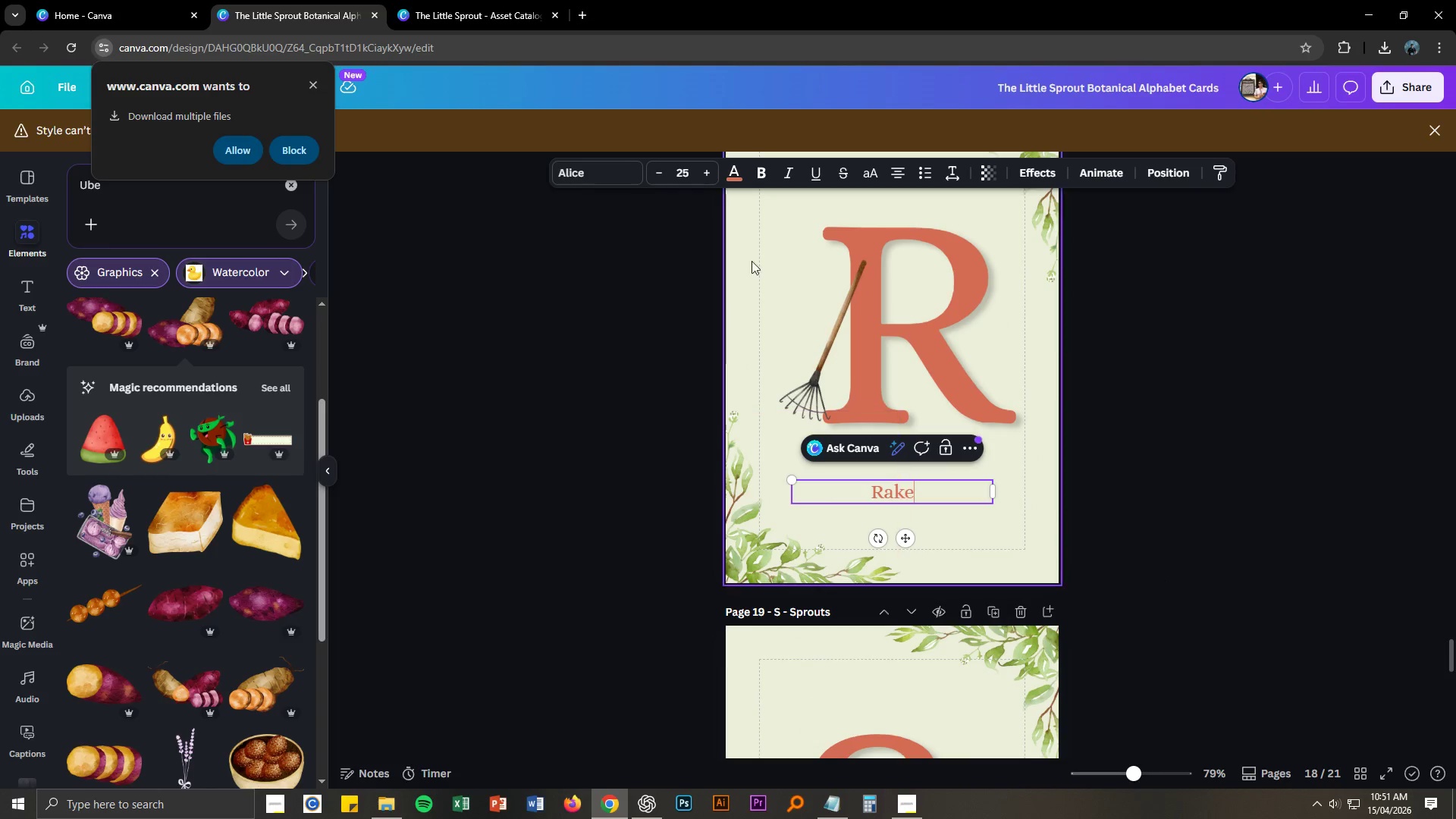 
key(Control+ControlLeft)
 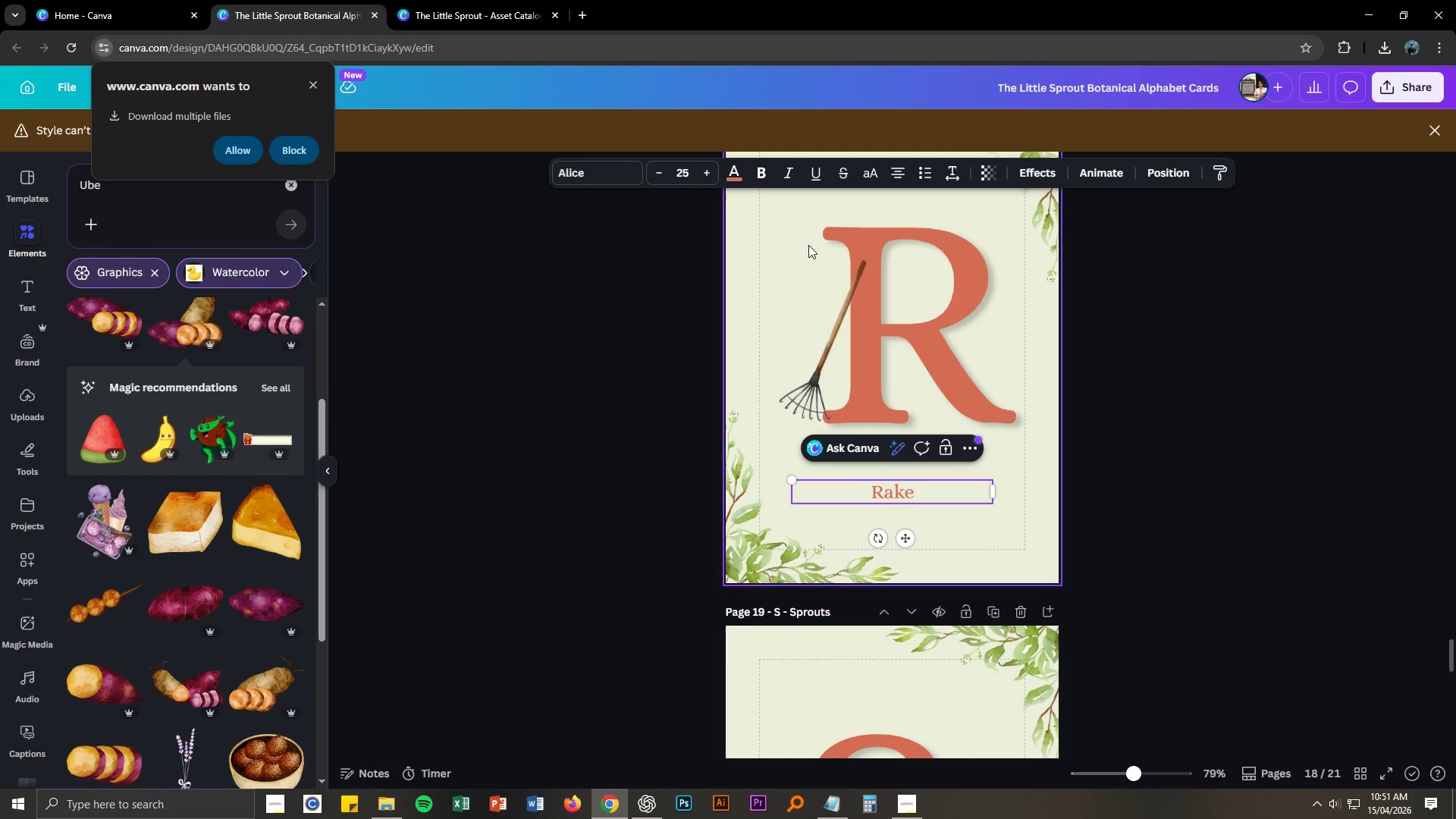 
key(Control+A)
 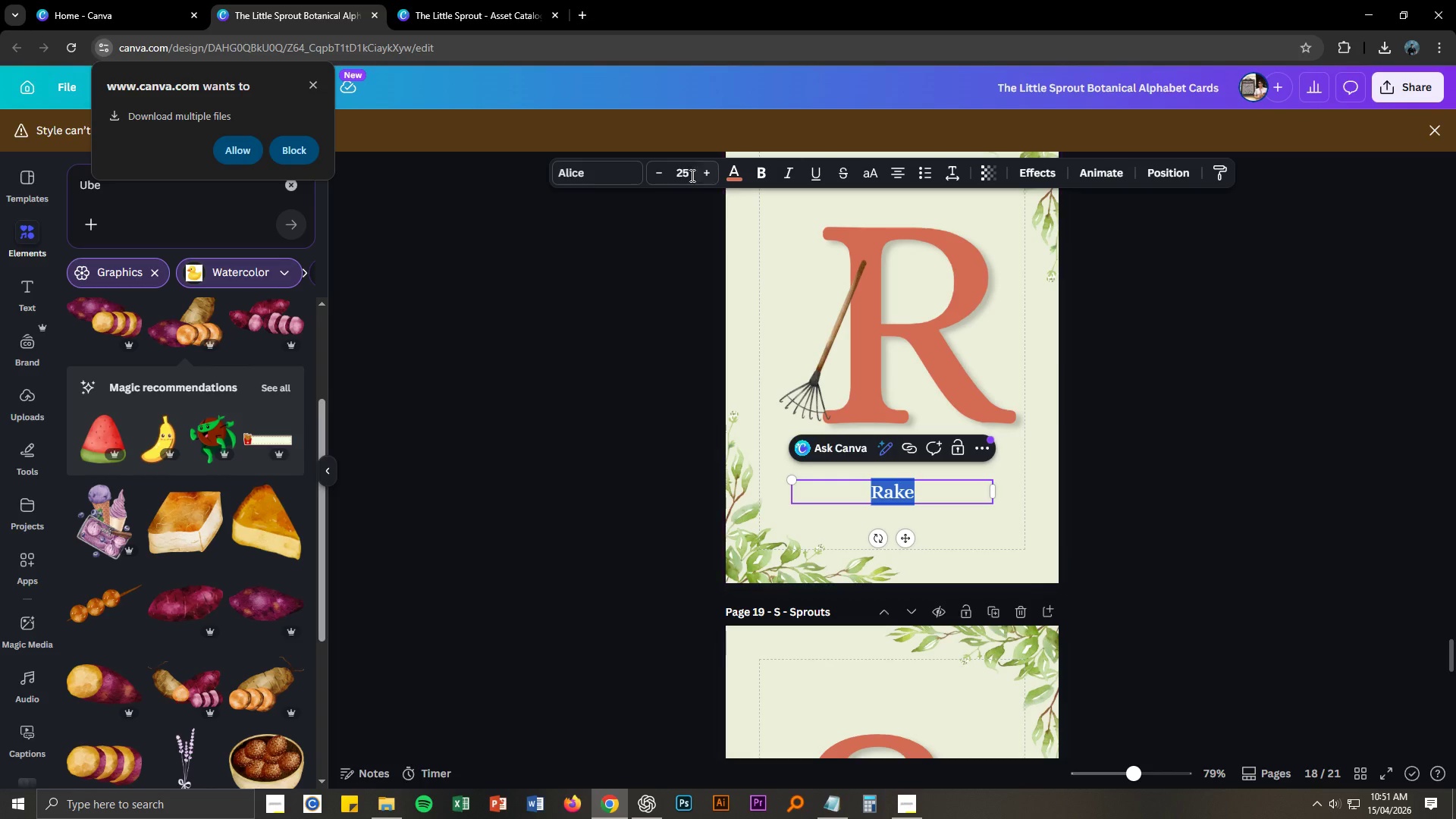 
left_click([685, 171])
 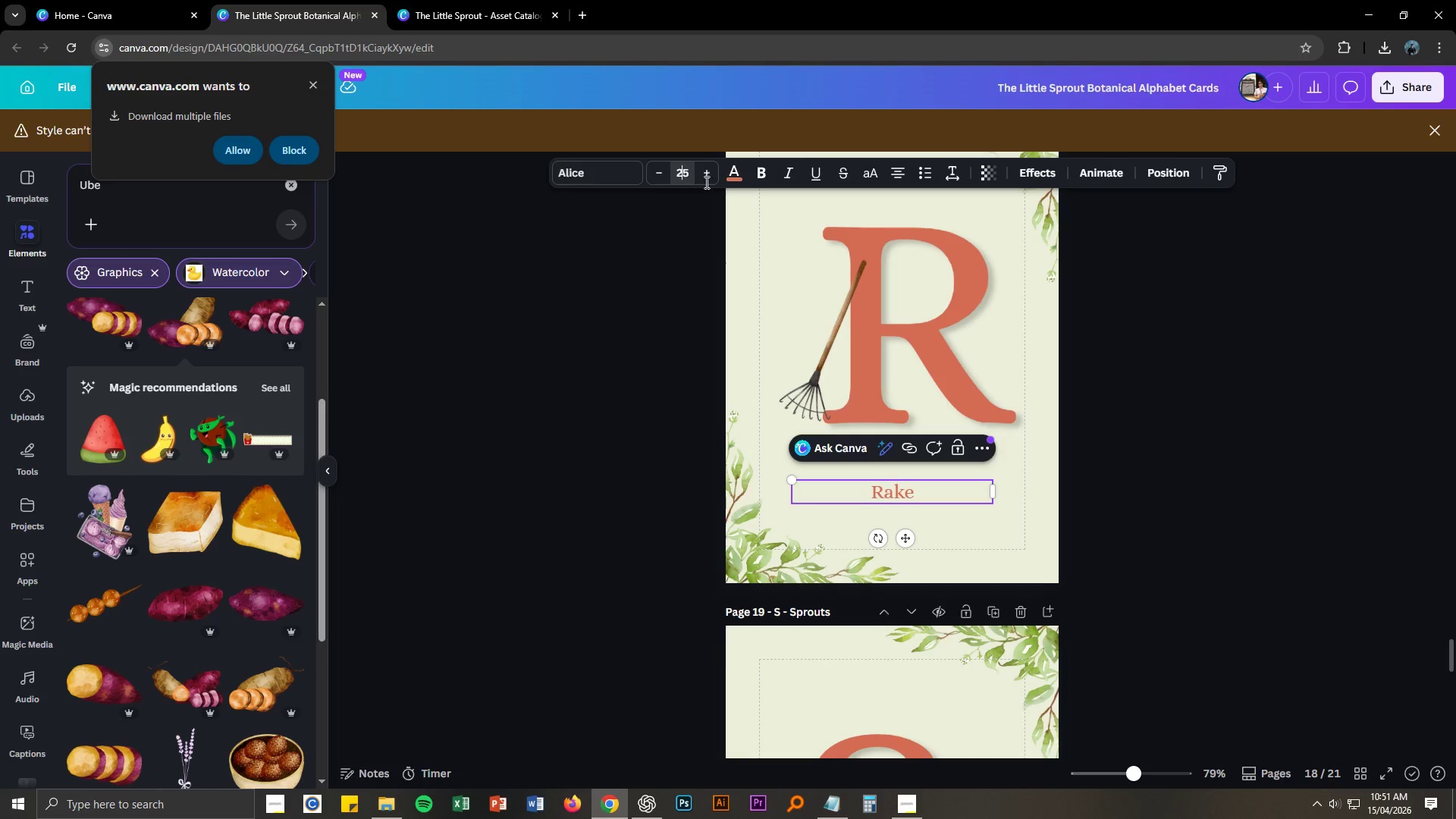 
key(Control+A)
 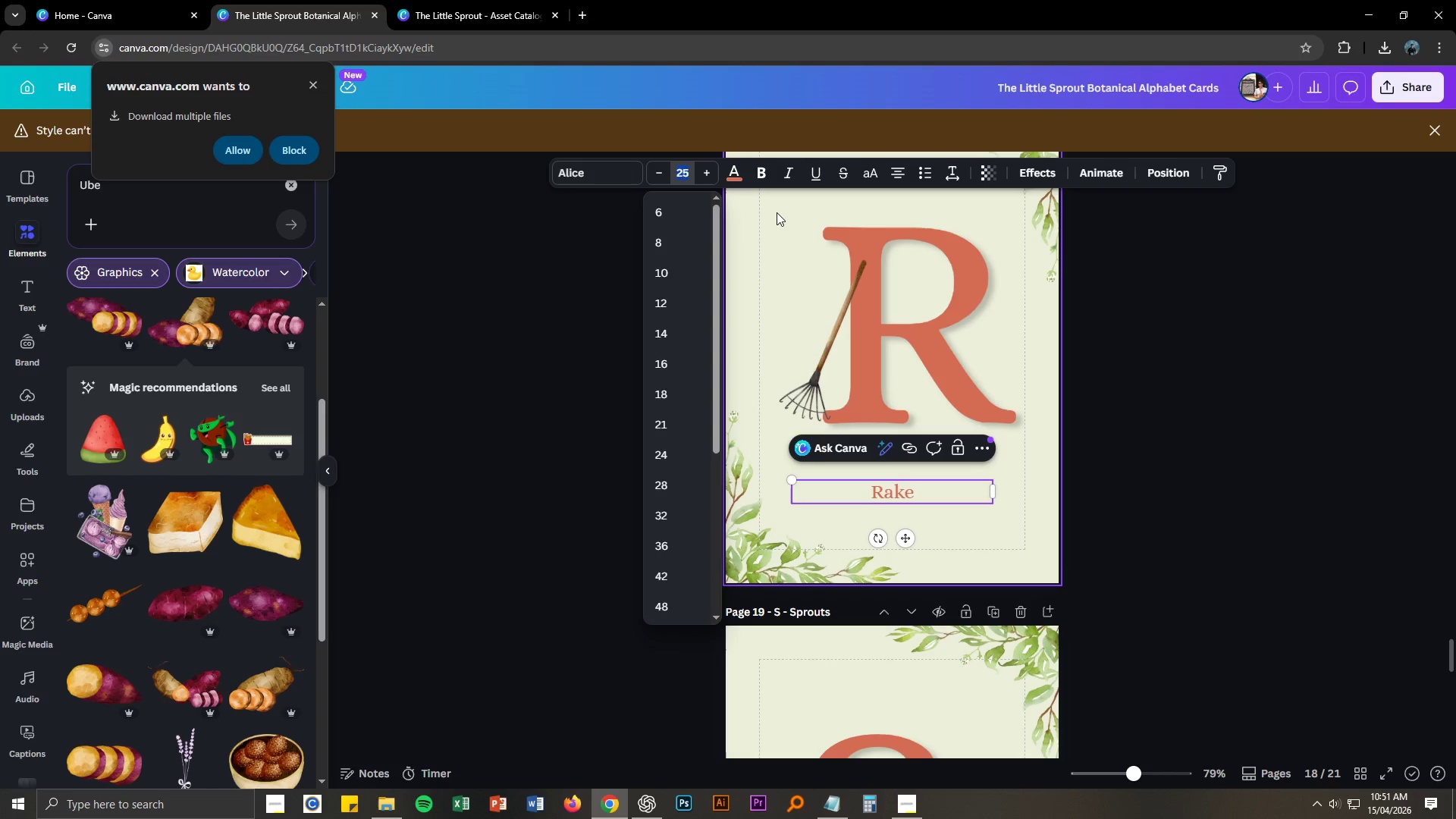 
key(Numpad4)
 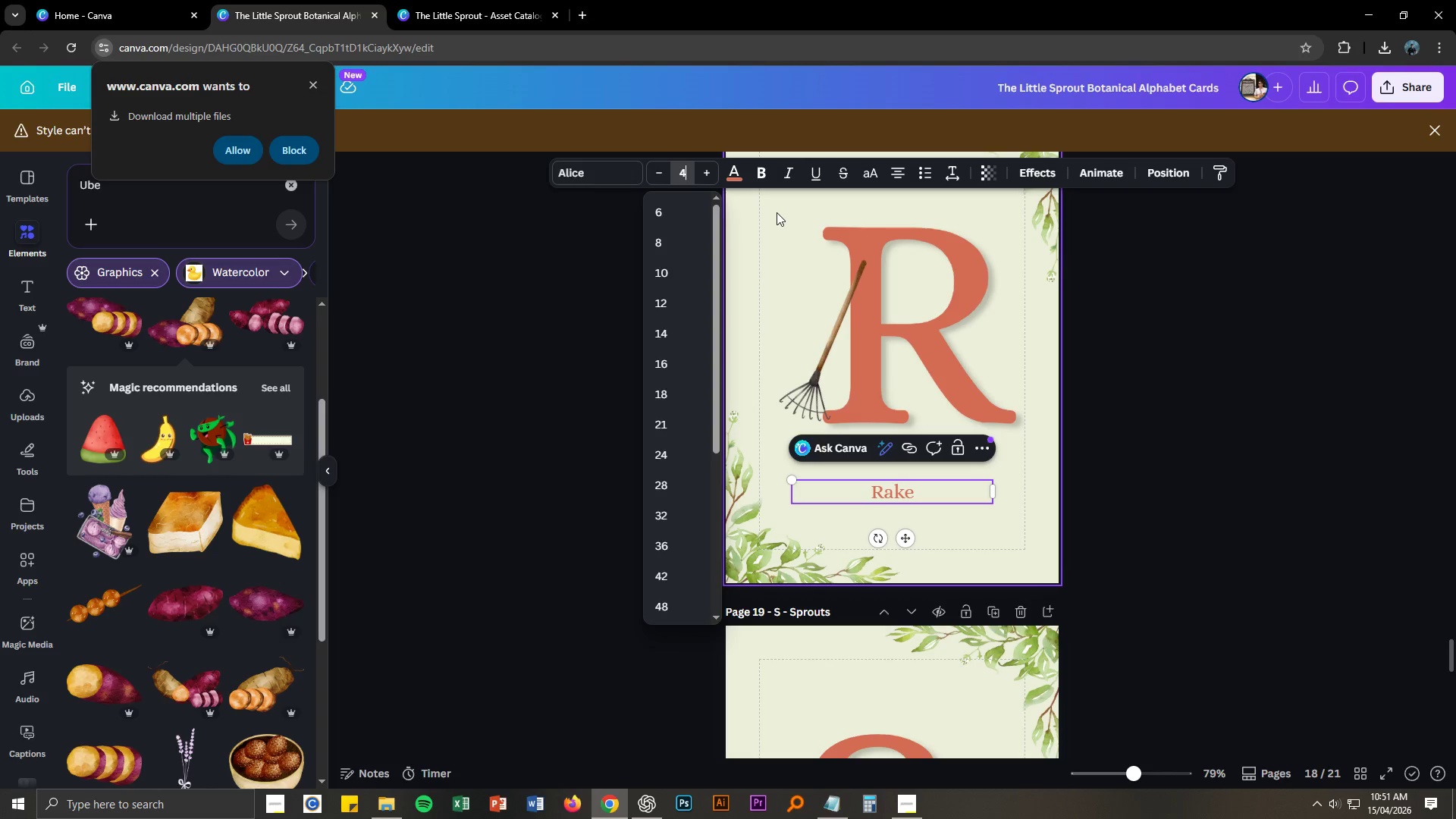 
key(Numpad0)
 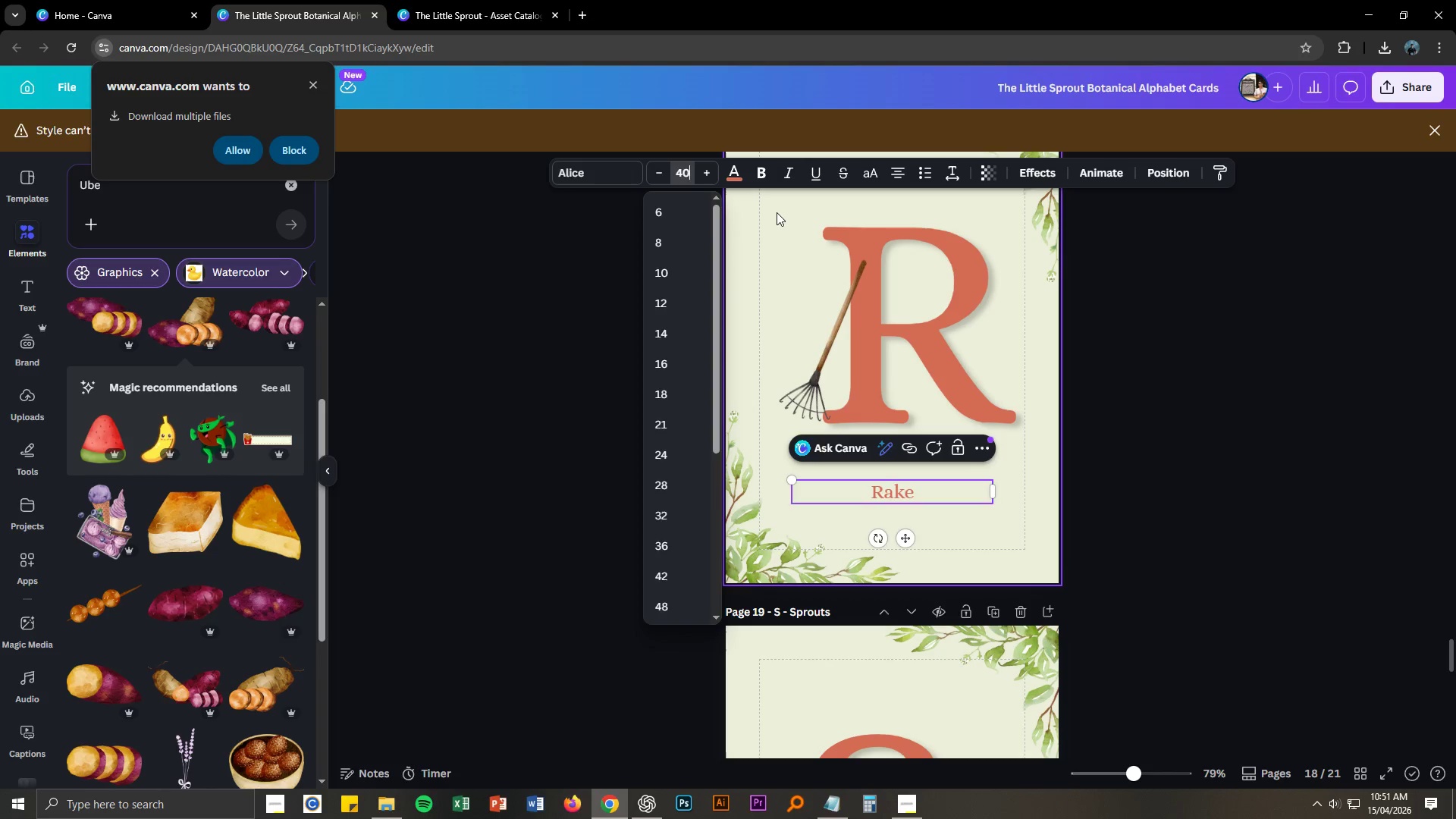 
key(NumpadEnter)
 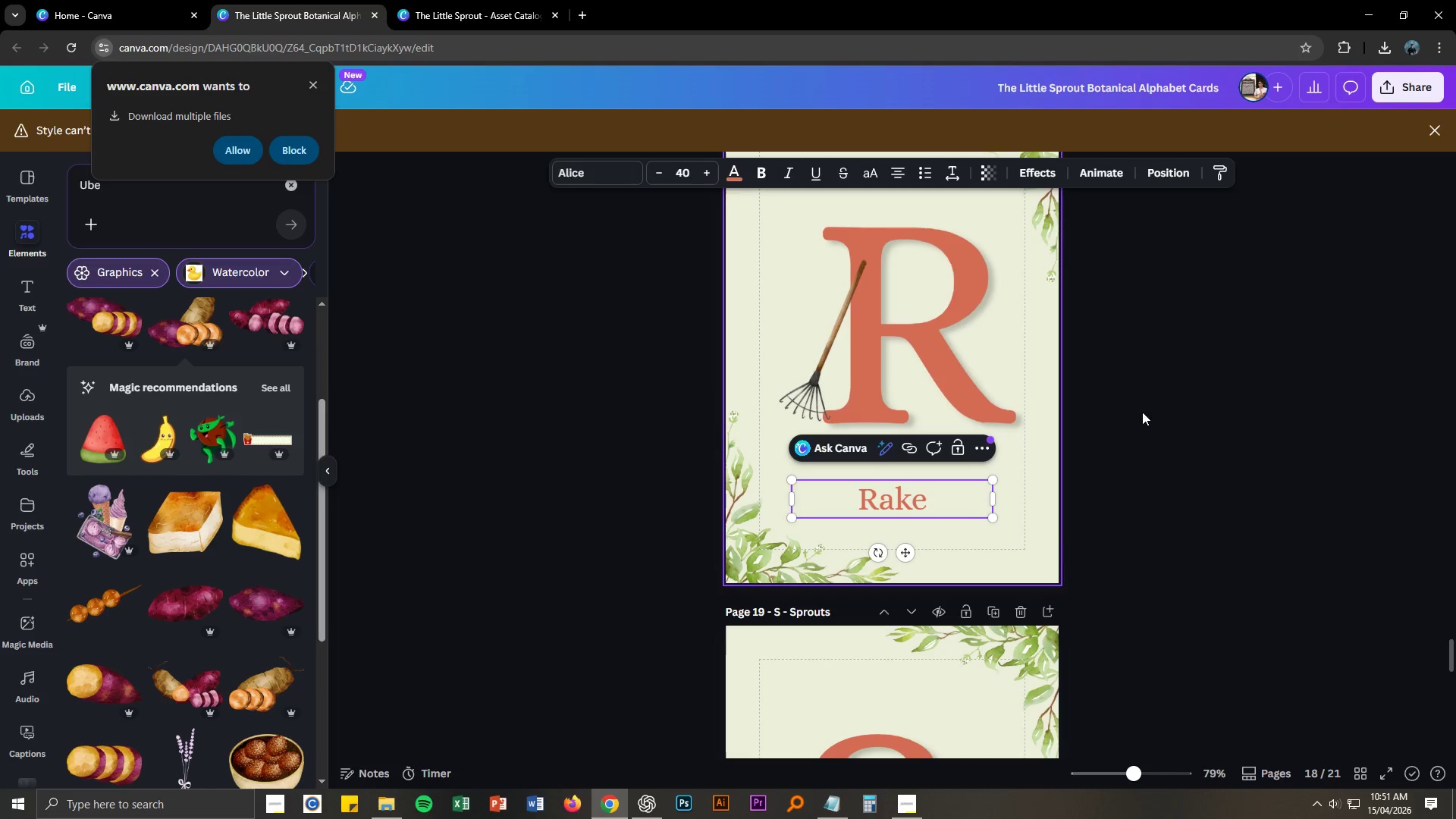 
left_click([1343, 682])
 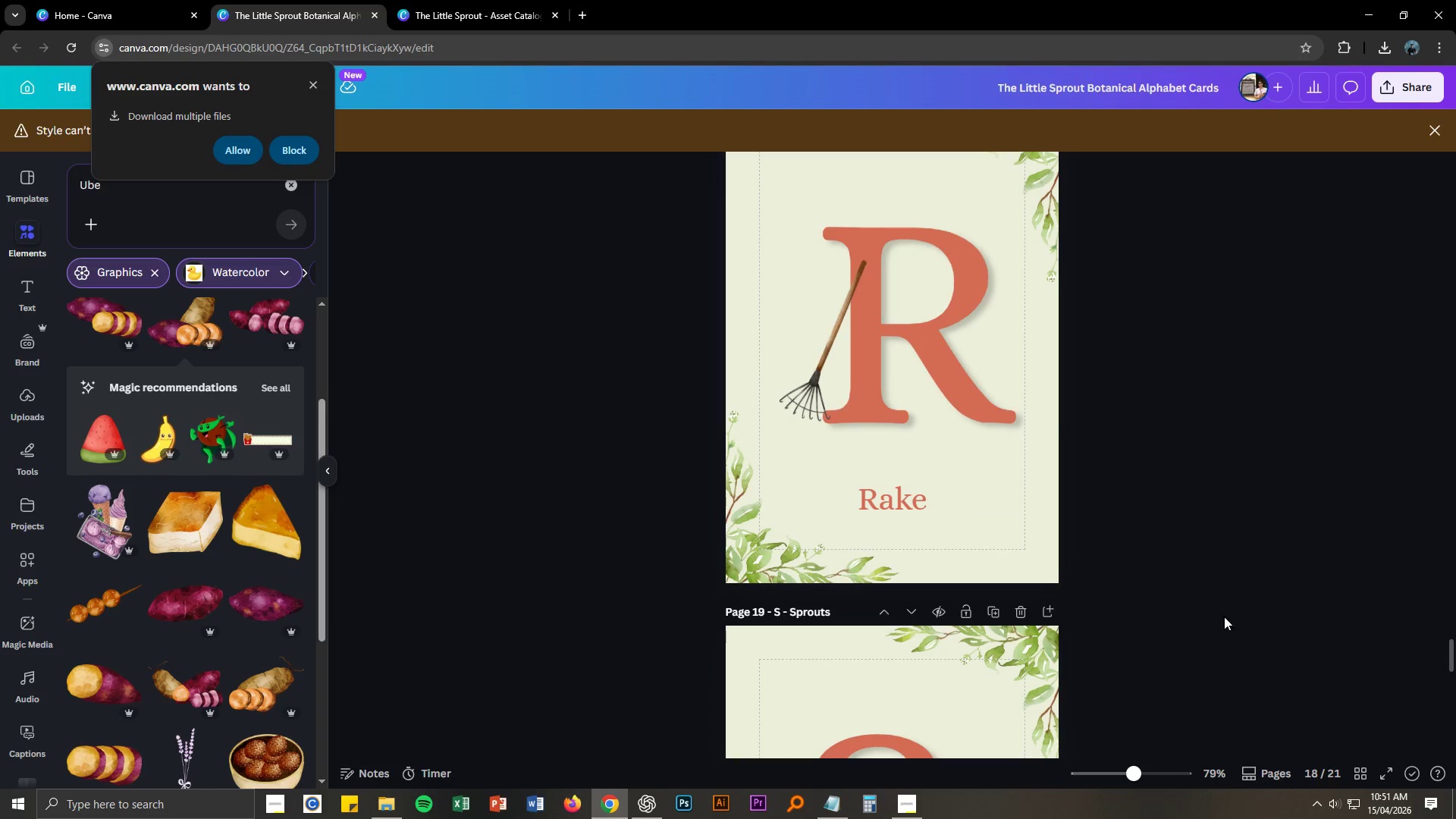 
scroll: coordinate [1197, 592], scroll_direction: down, amount: 4.0
 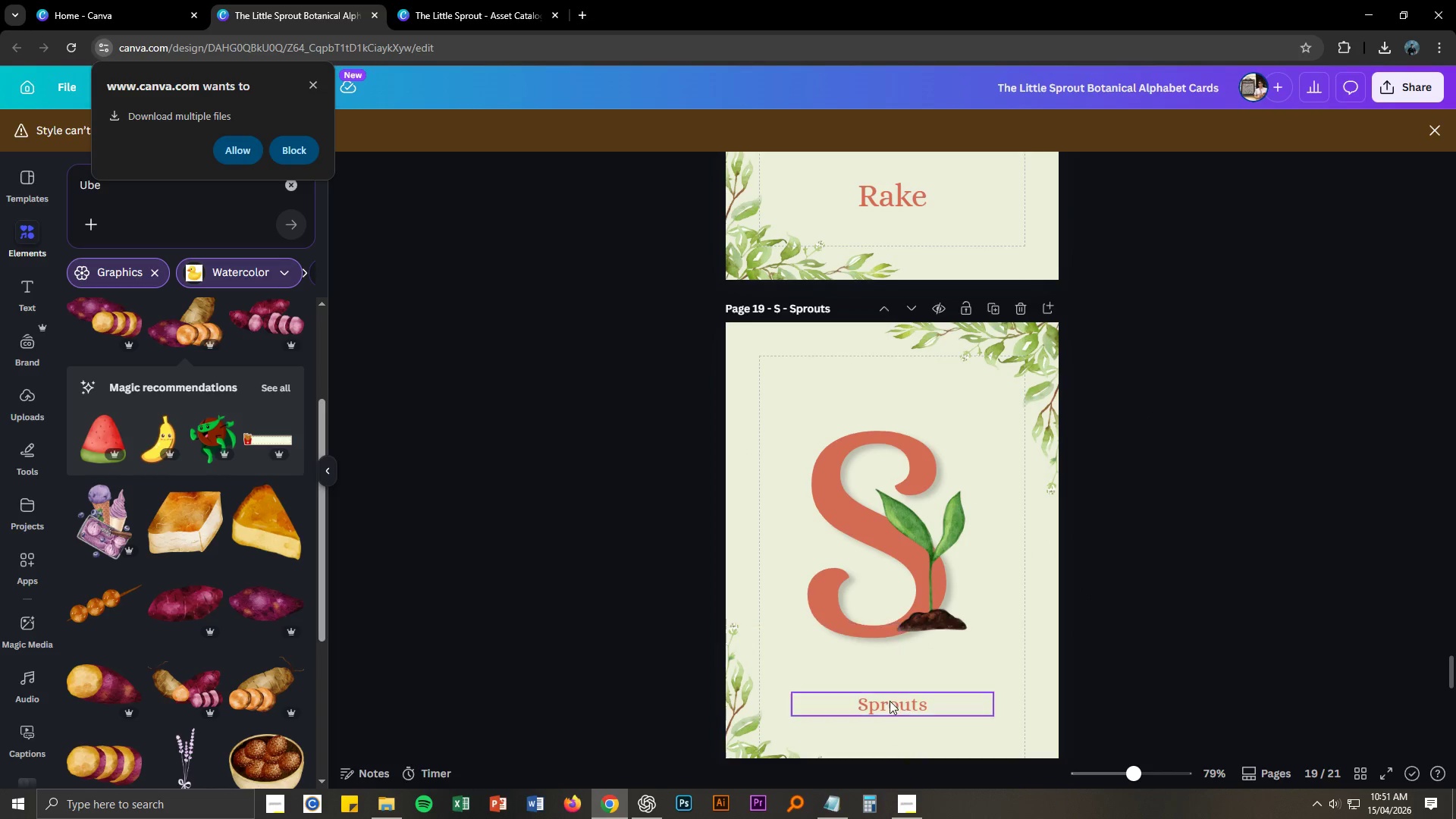 
left_click([895, 713])
 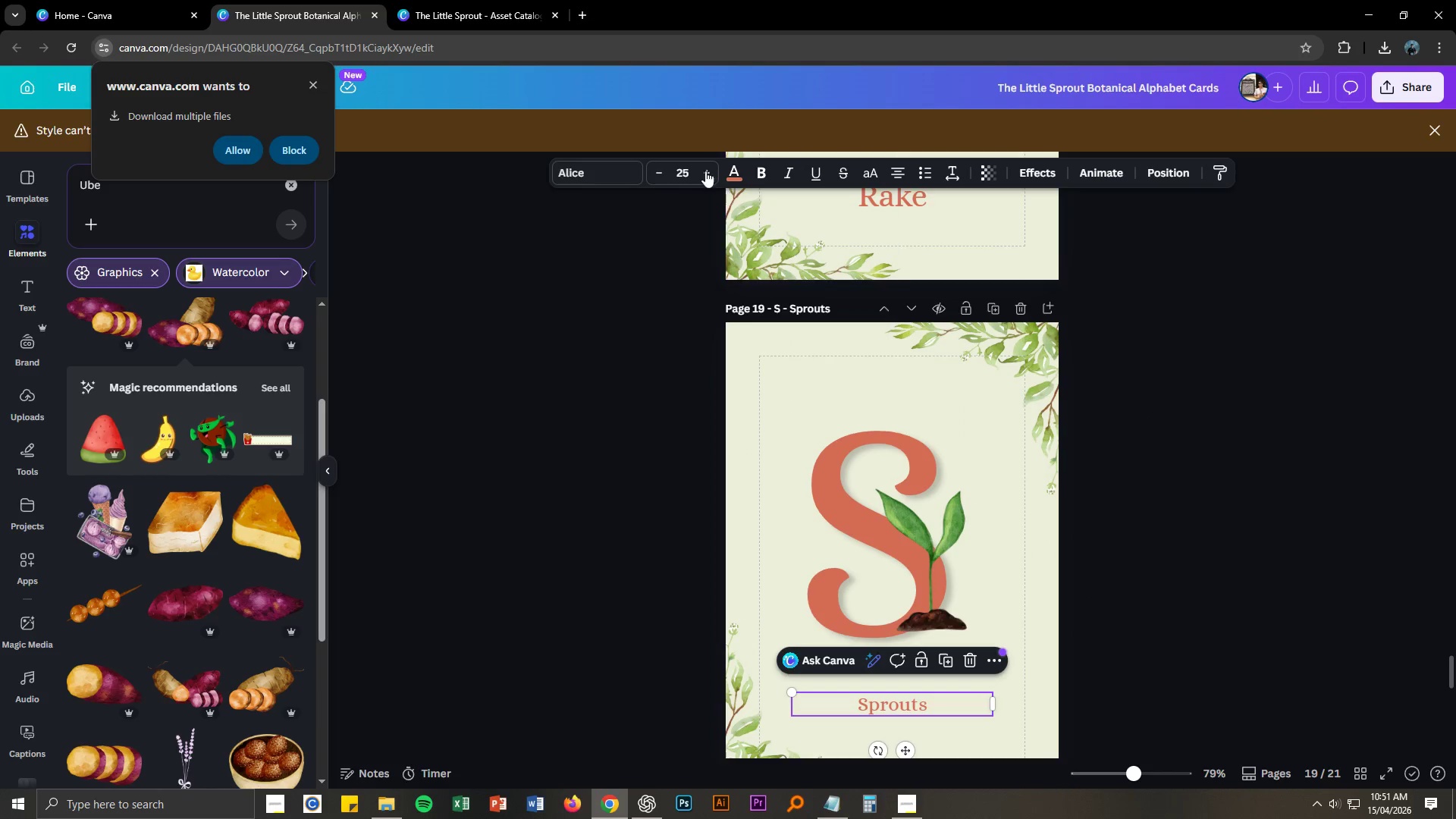 
left_click([692, 170])
 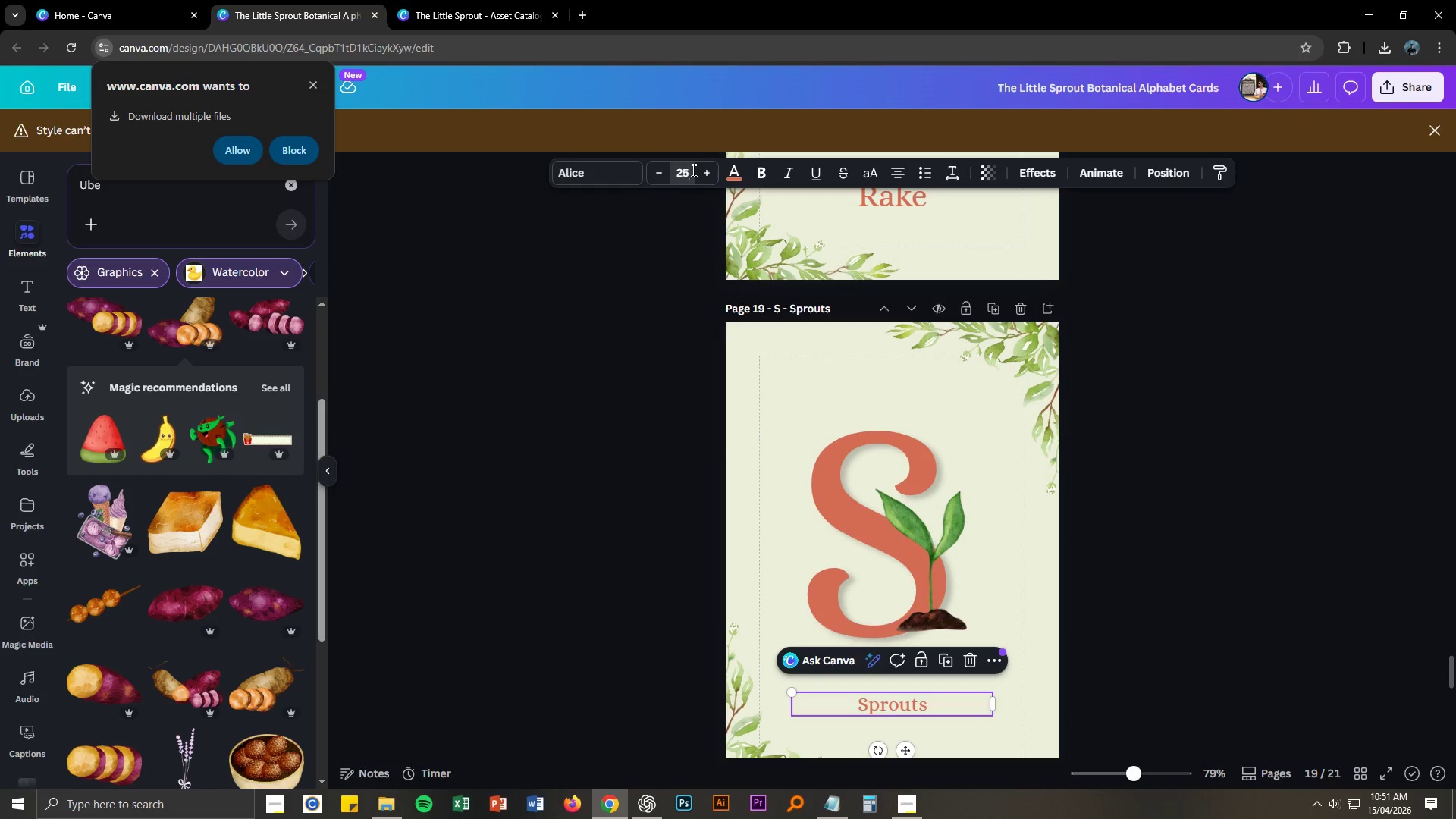 
key(Control+ControlLeft)
 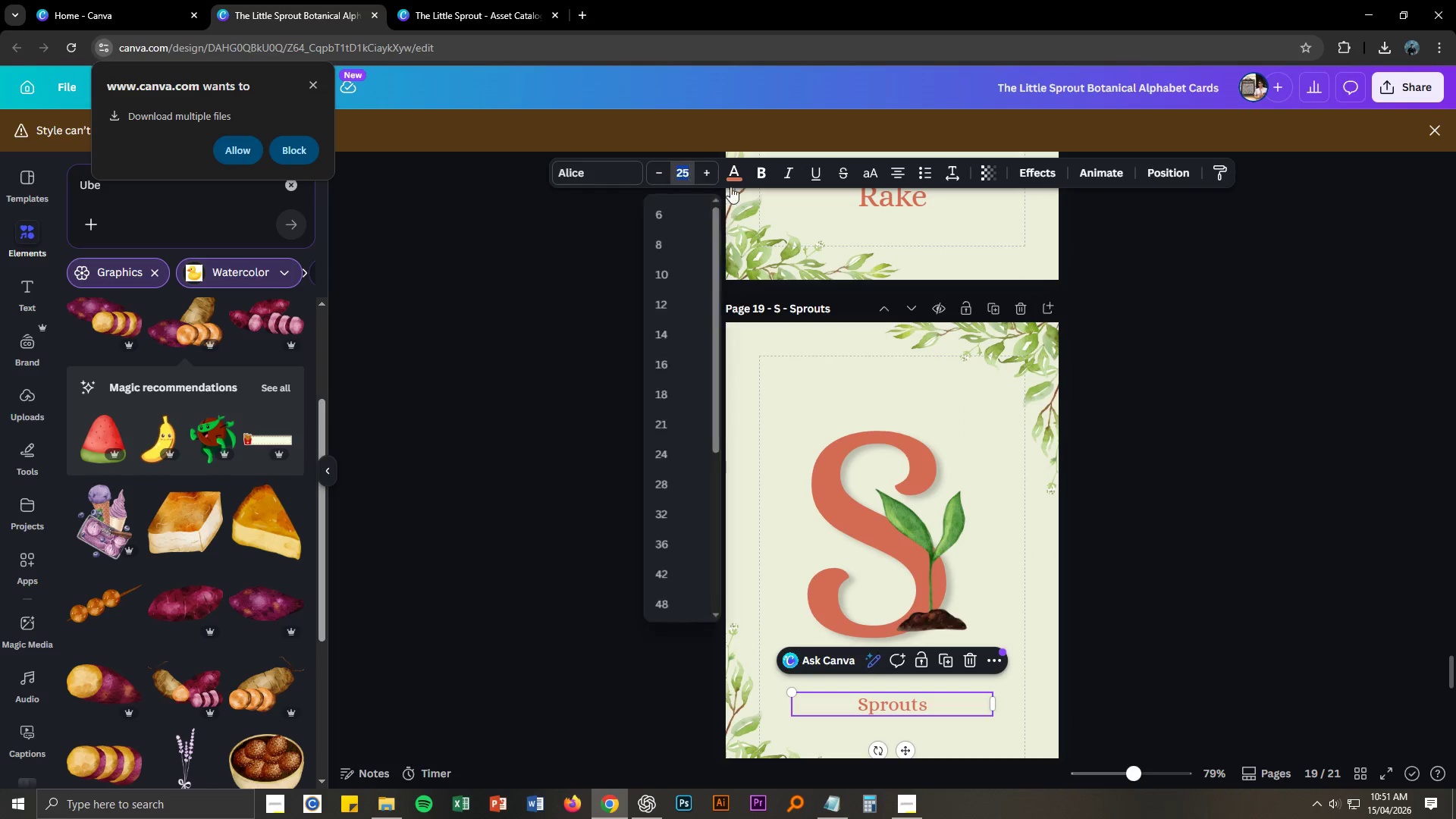 
key(Control+A)
 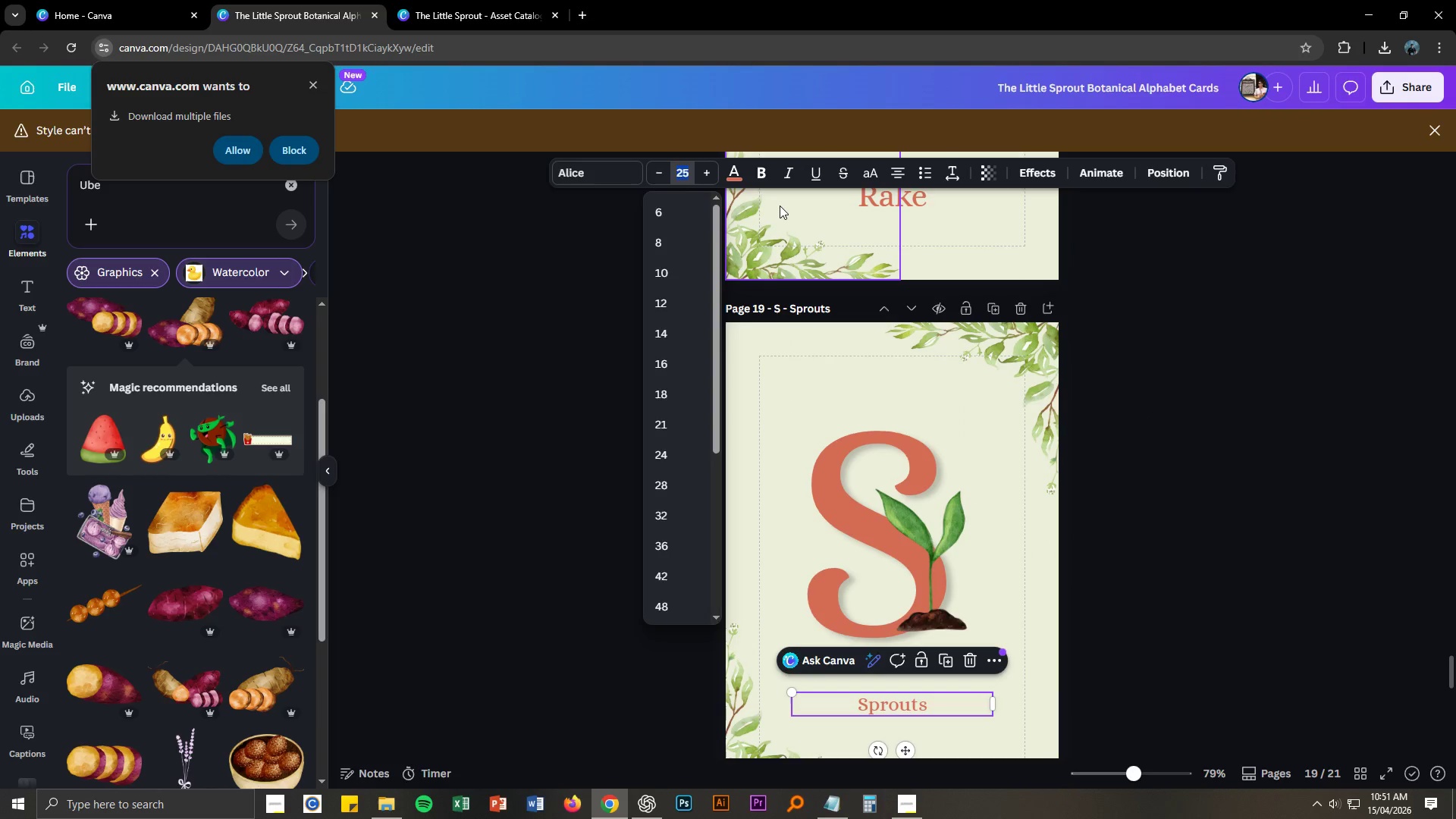 
key(Numpad4)
 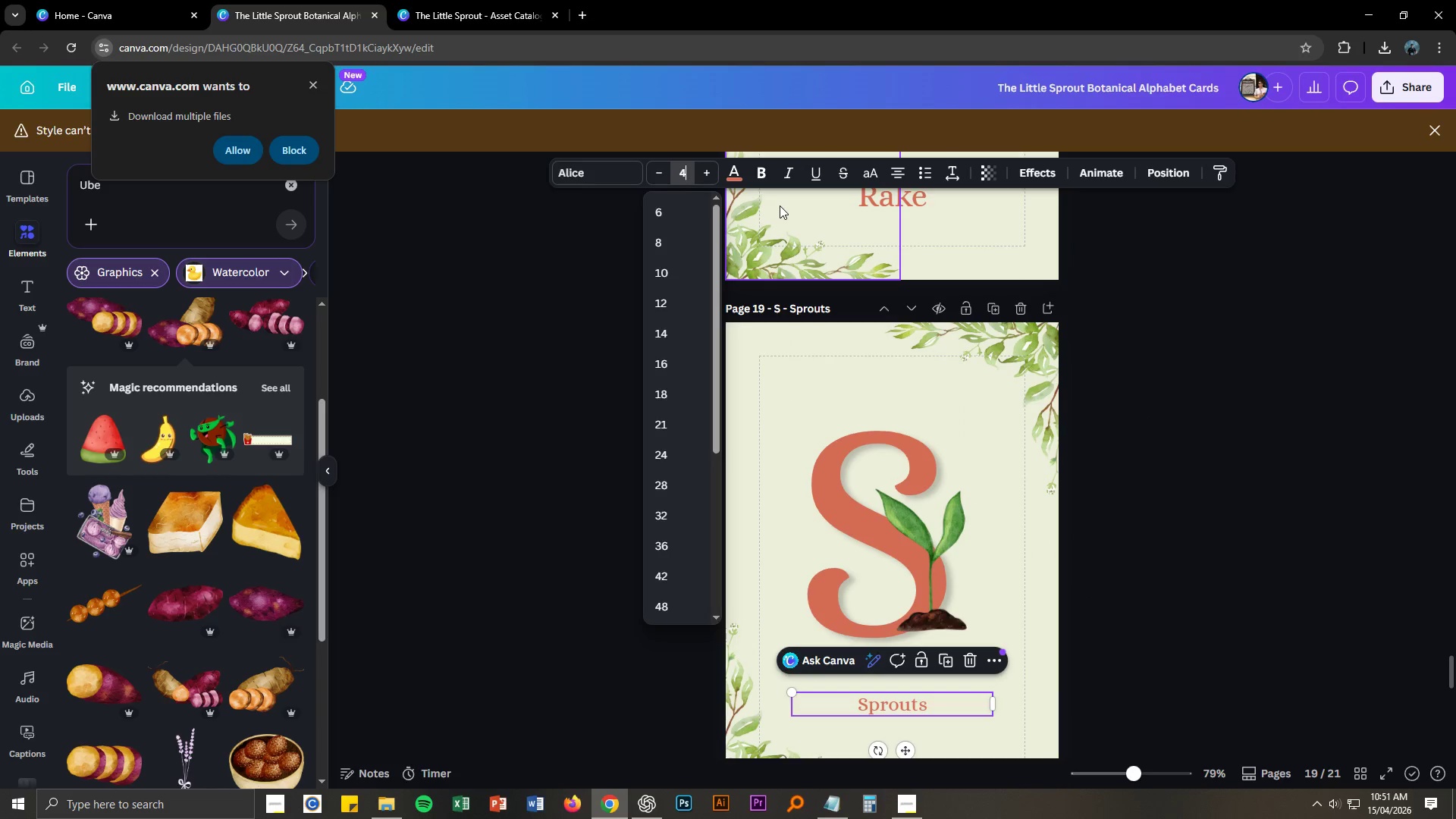 
key(Numpad0)
 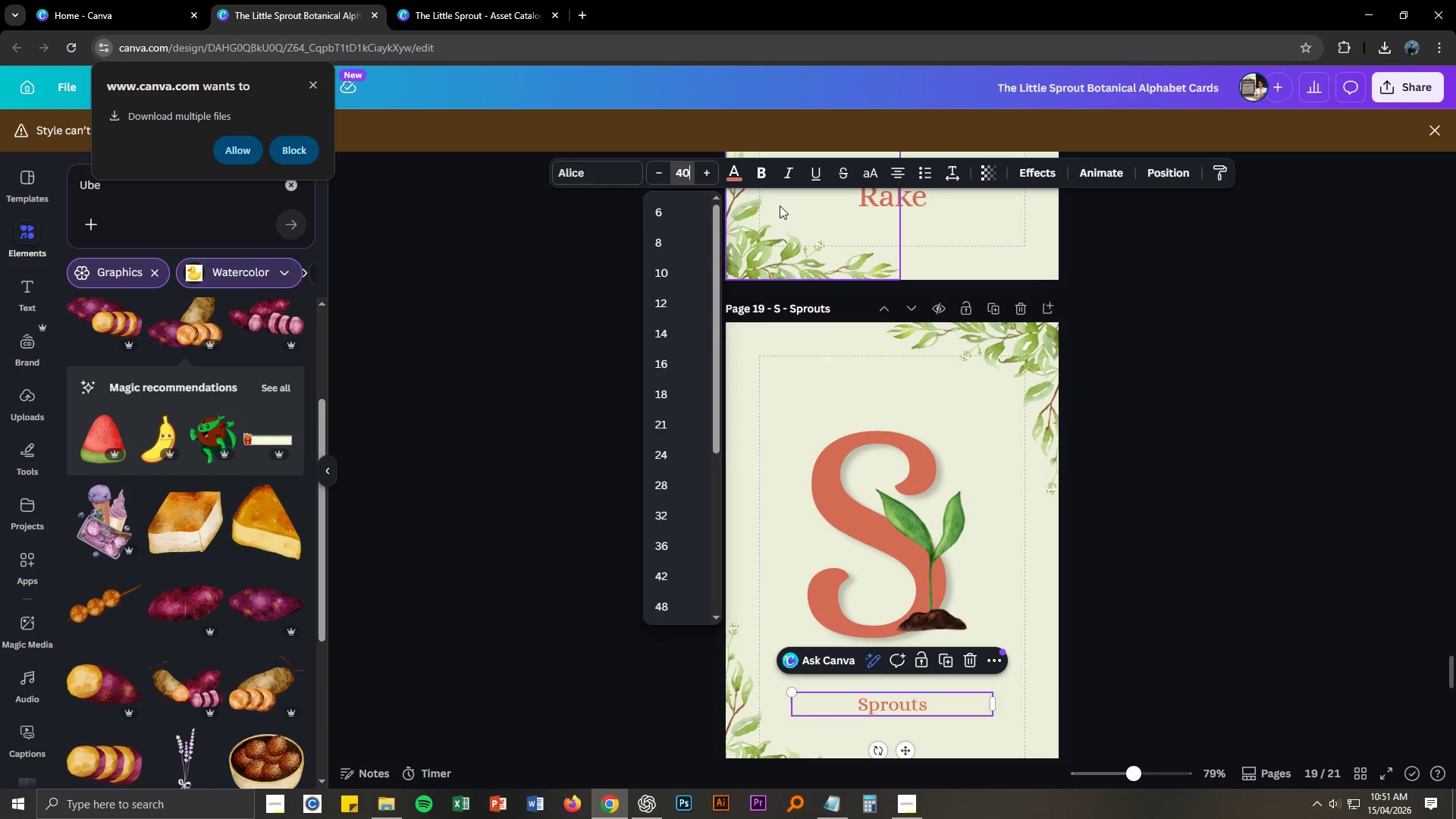 
key(NumpadEnter)
 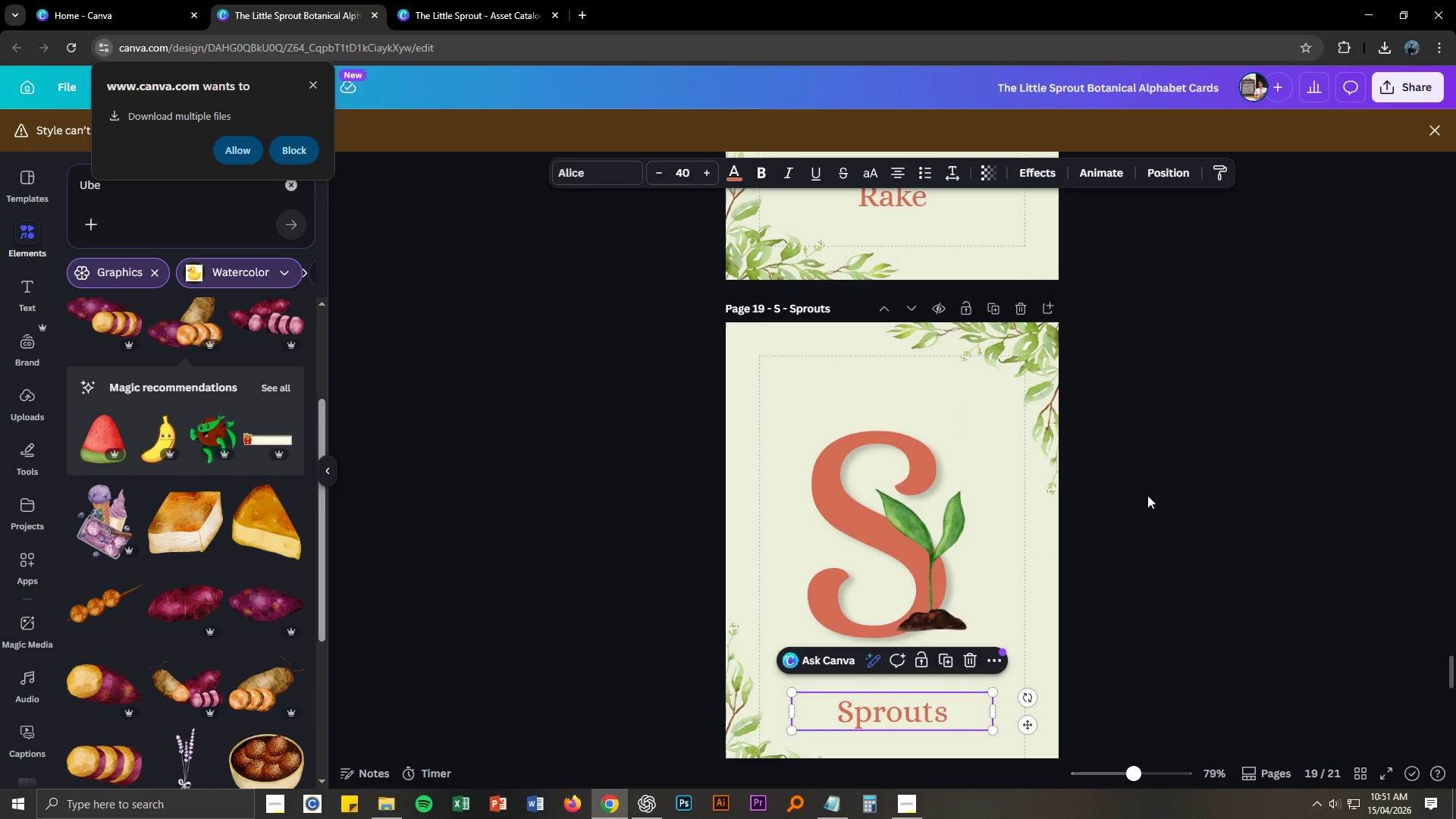 
scroll: coordinate [1147, 495], scroll_direction: down, amount: 8.0
 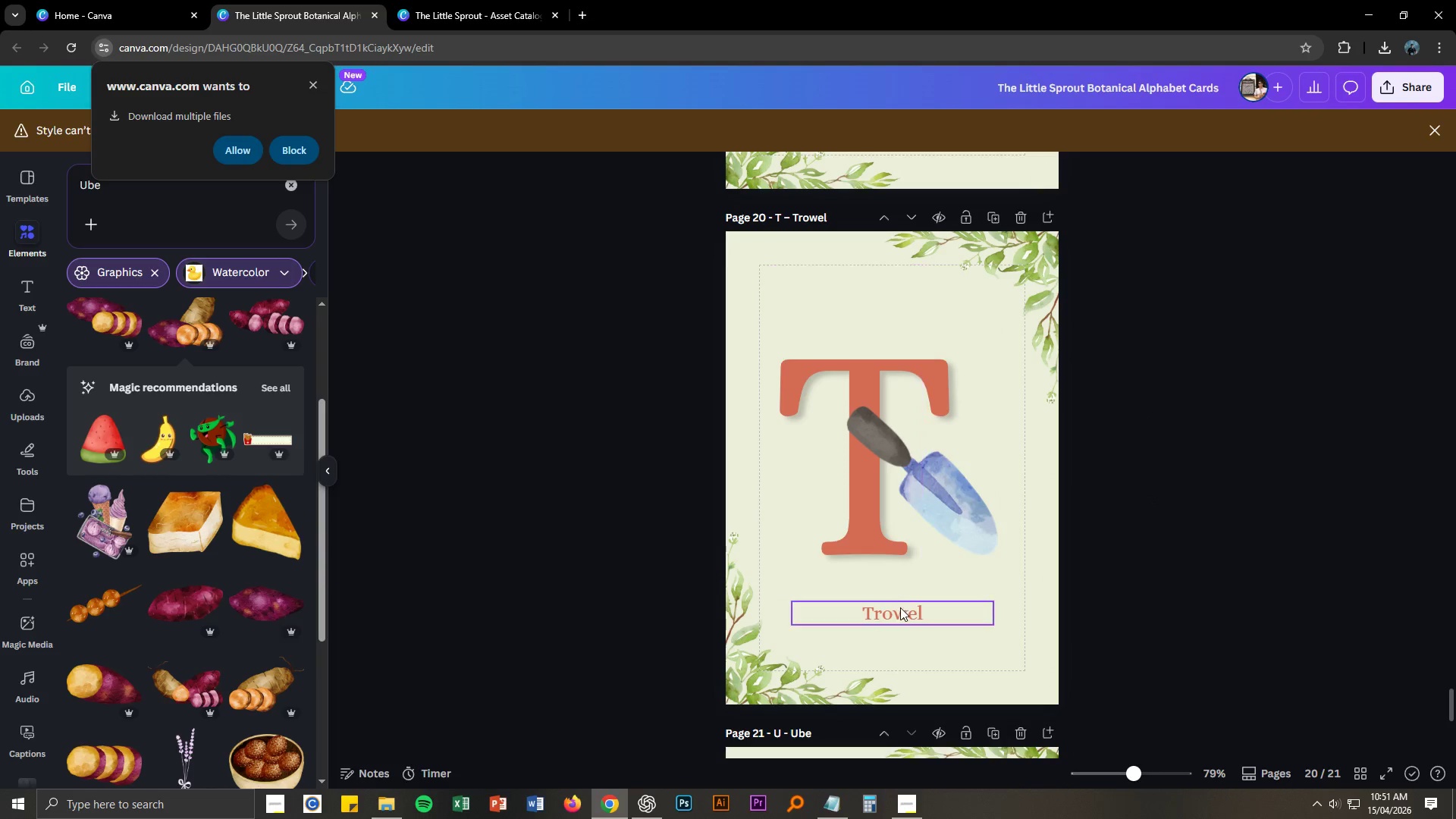 
left_click([899, 611])
 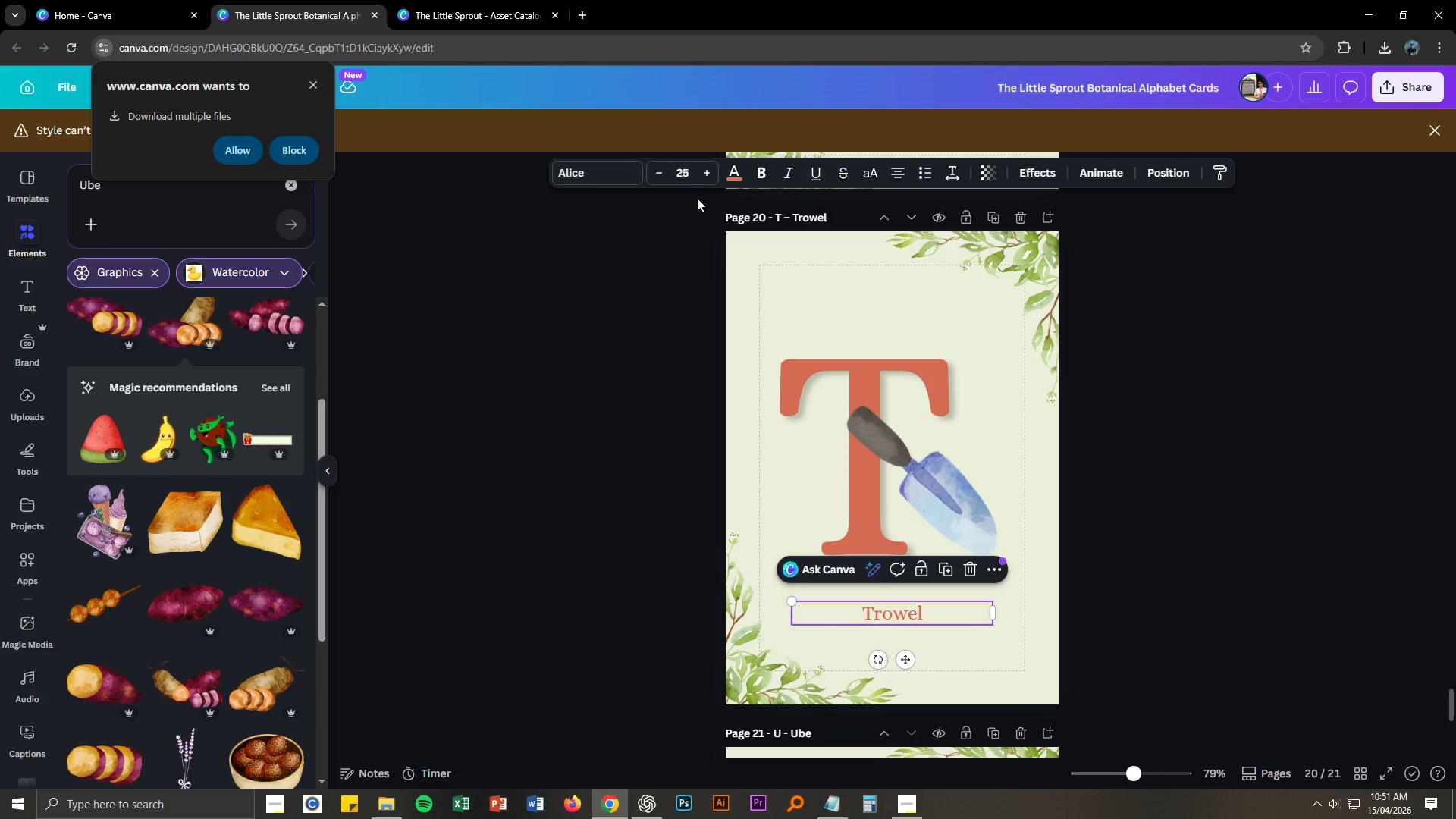 
left_click([677, 167])
 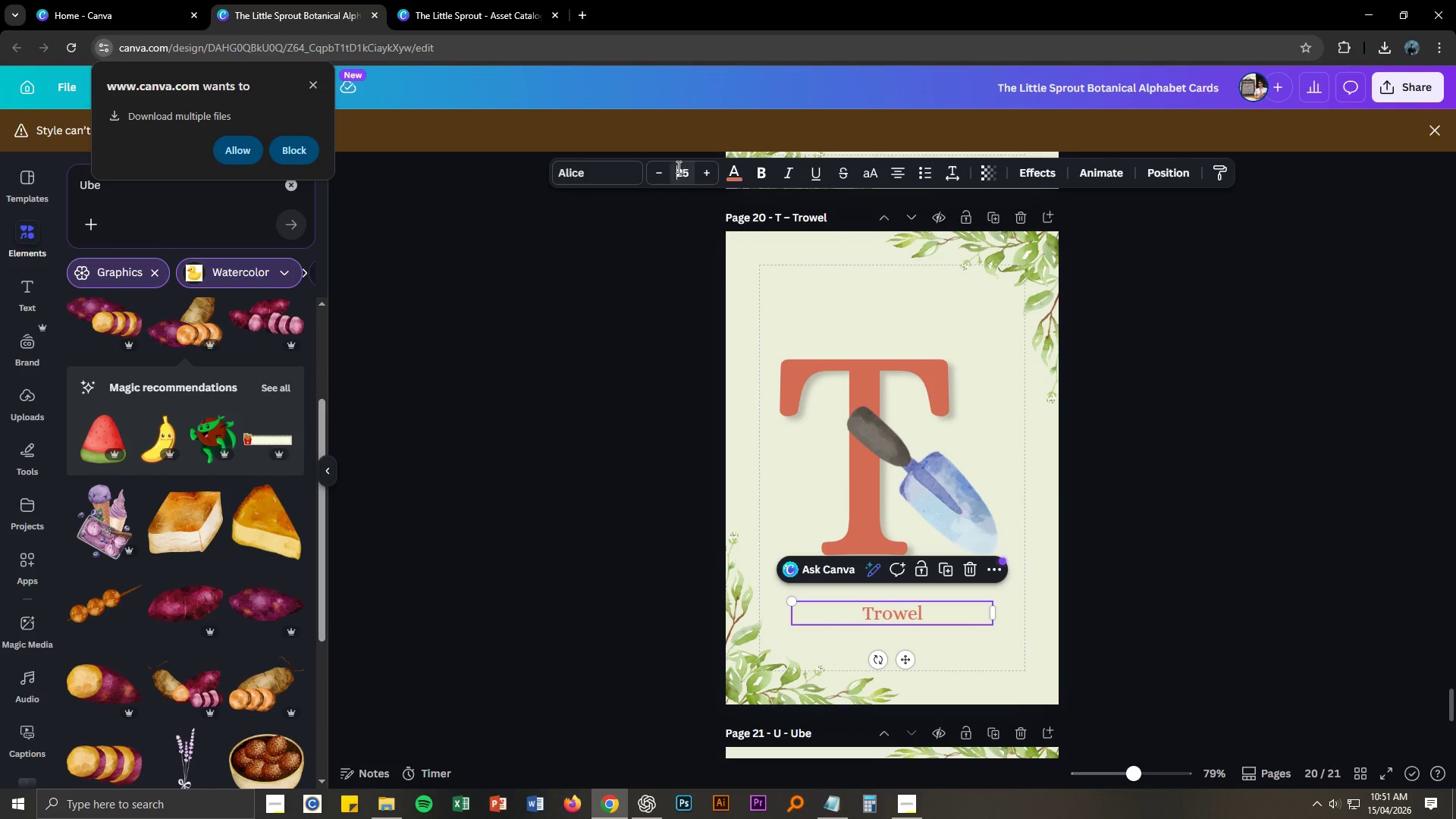 
key(Control+ControlLeft)
 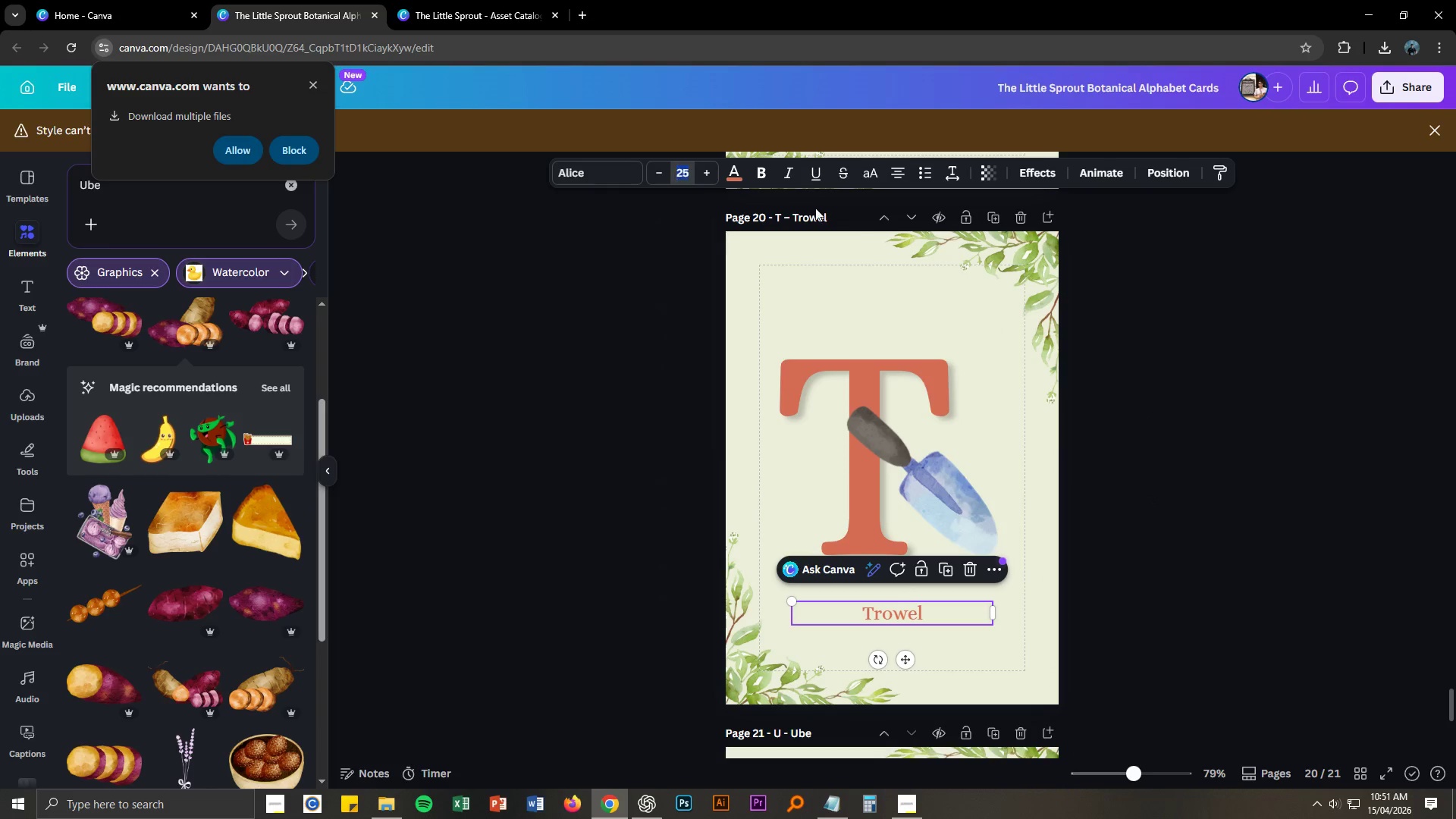 
key(Control+A)
 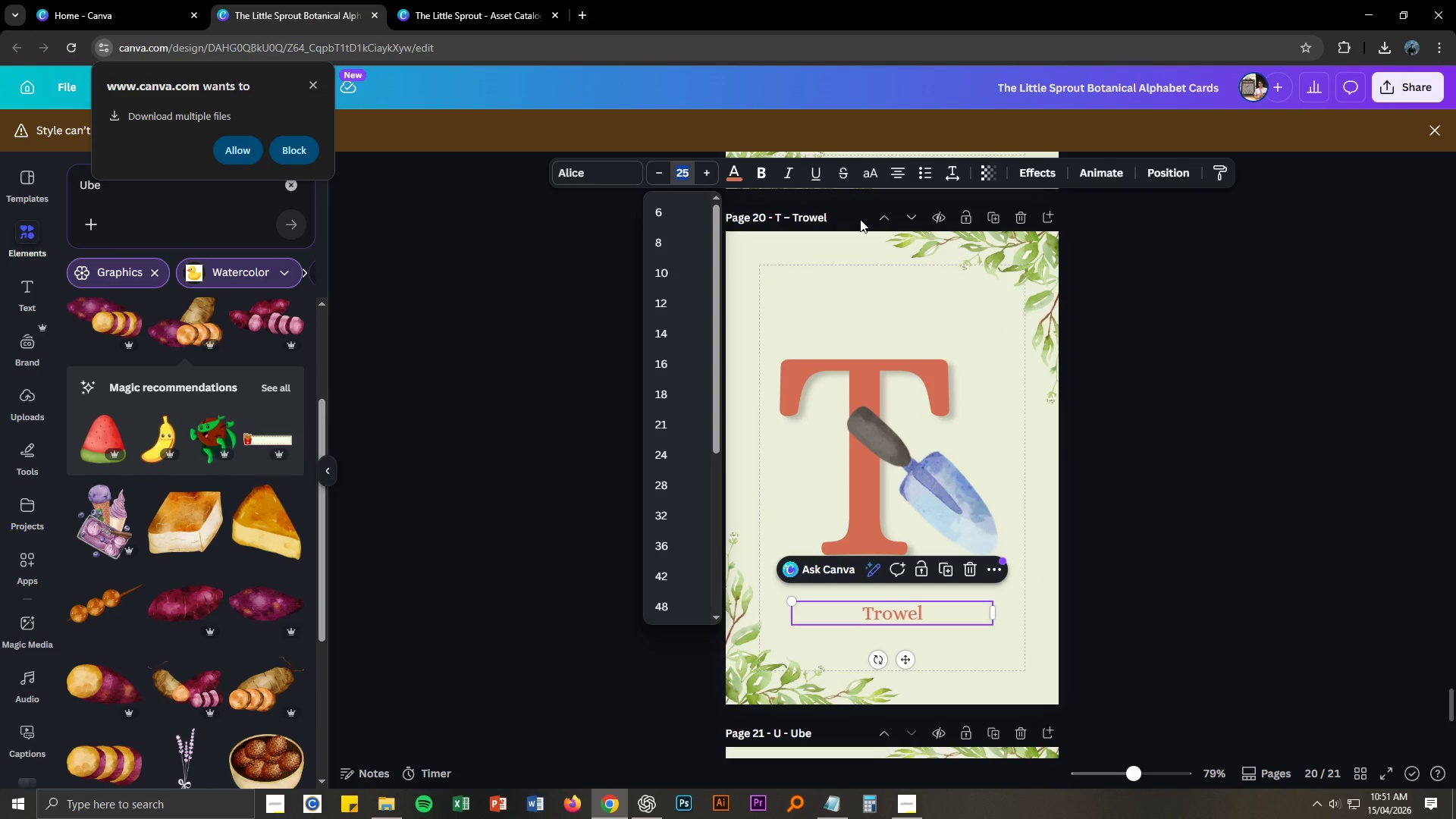 
key(Numpad4)
 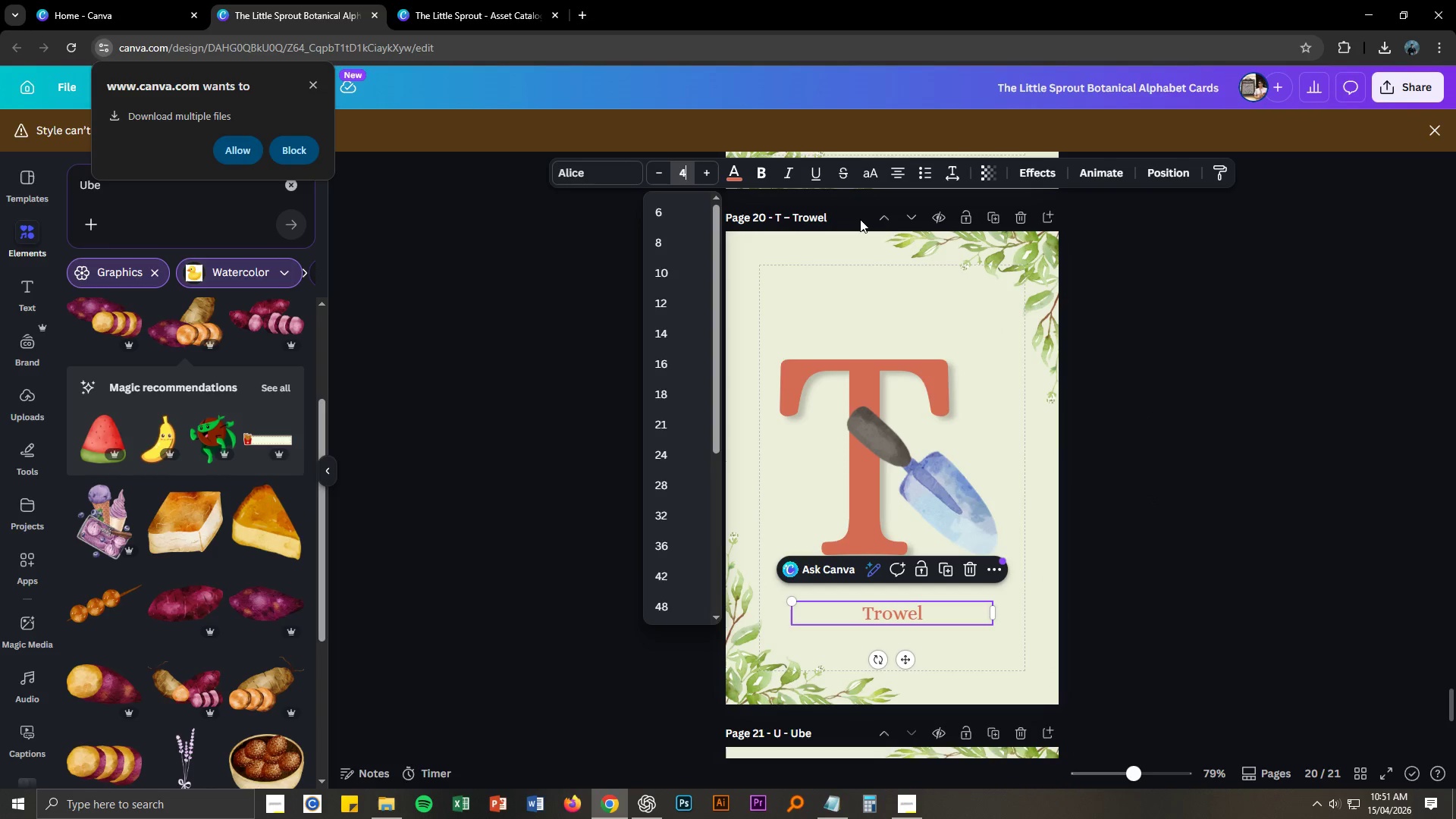 
key(Numpad0)
 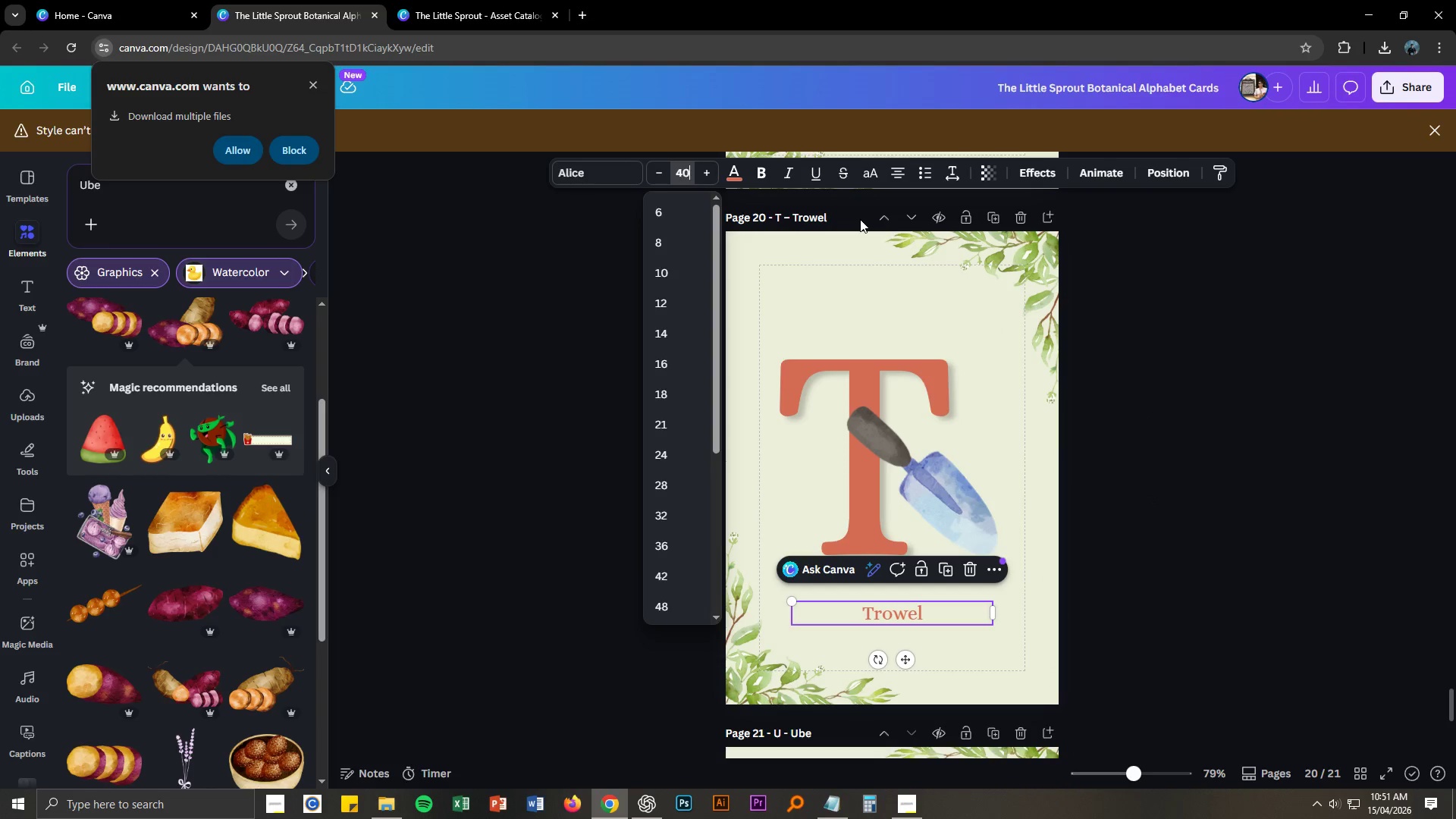 
key(NumpadEnter)
 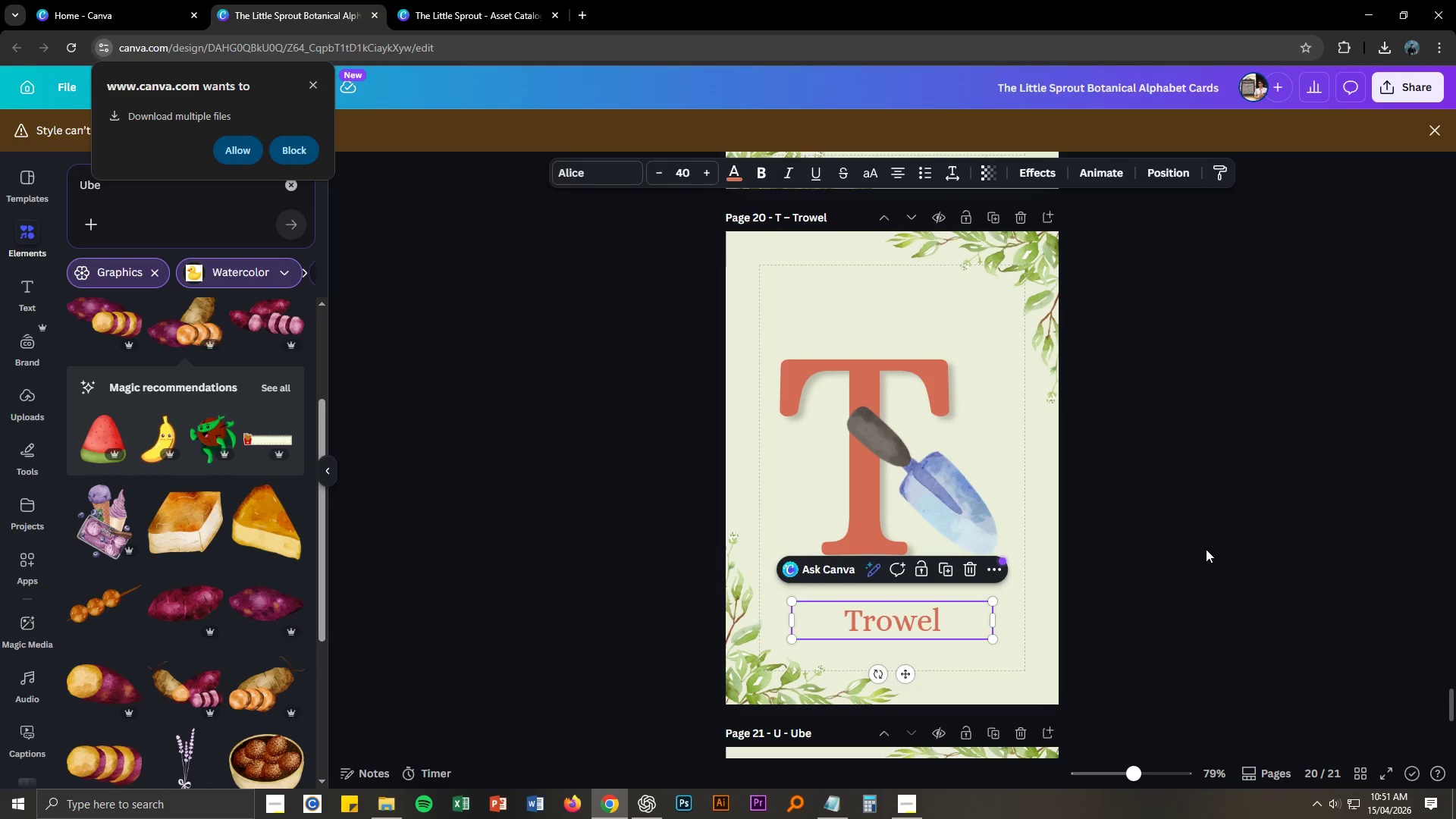 
scroll: coordinate [1198, 554], scroll_direction: down, amount: 8.0
 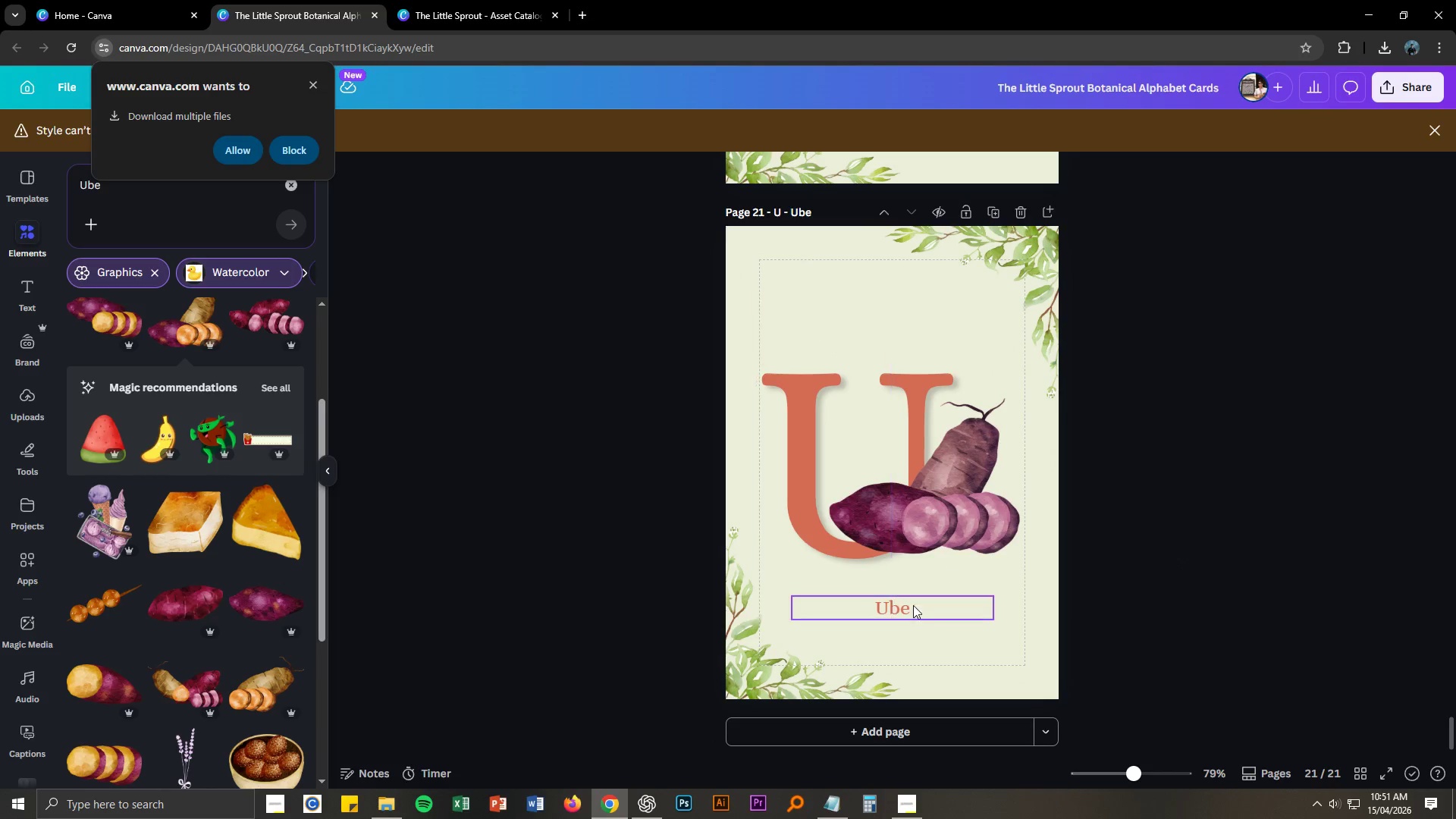 
left_click([909, 609])
 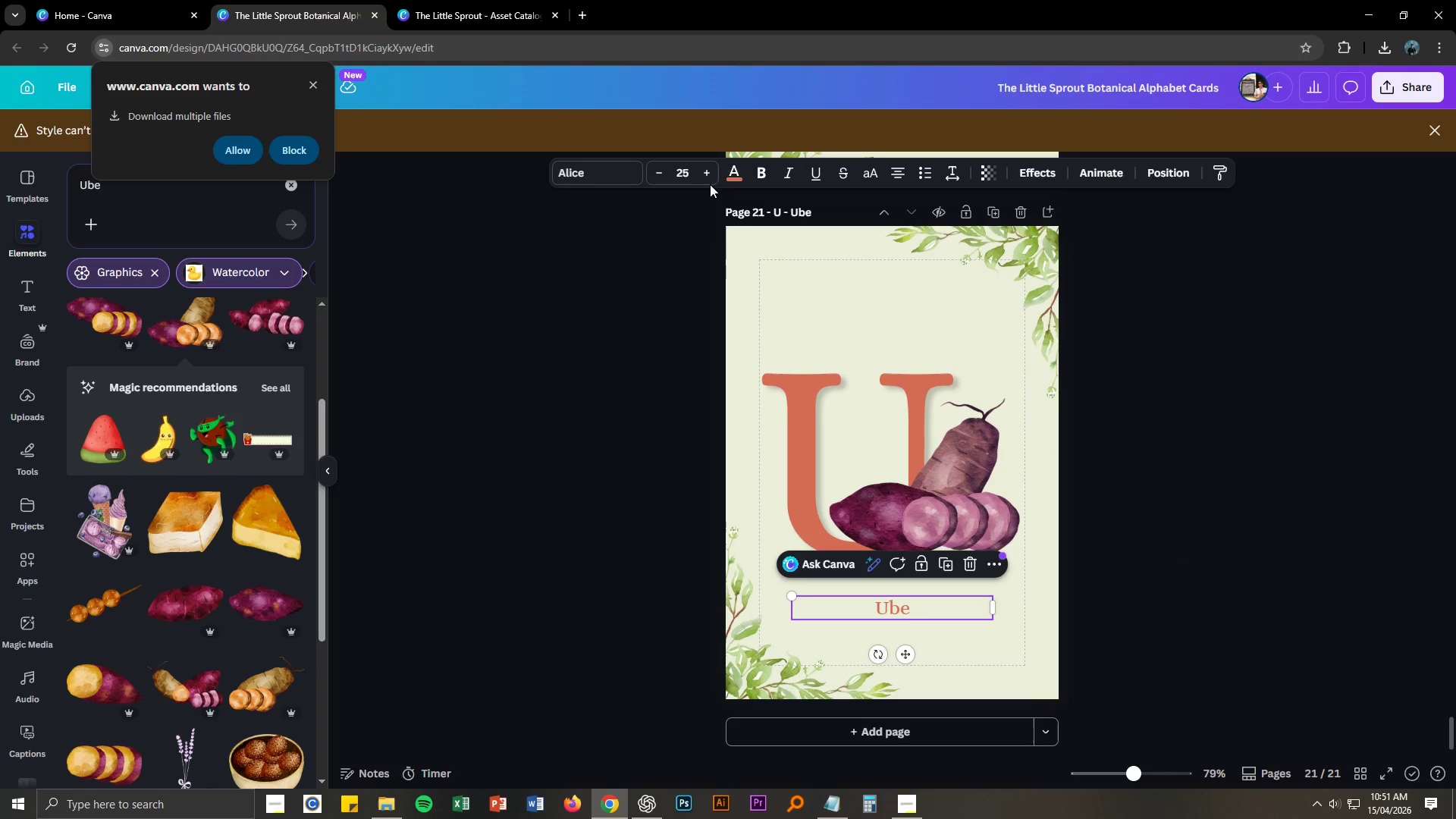 
left_click([692, 174])
 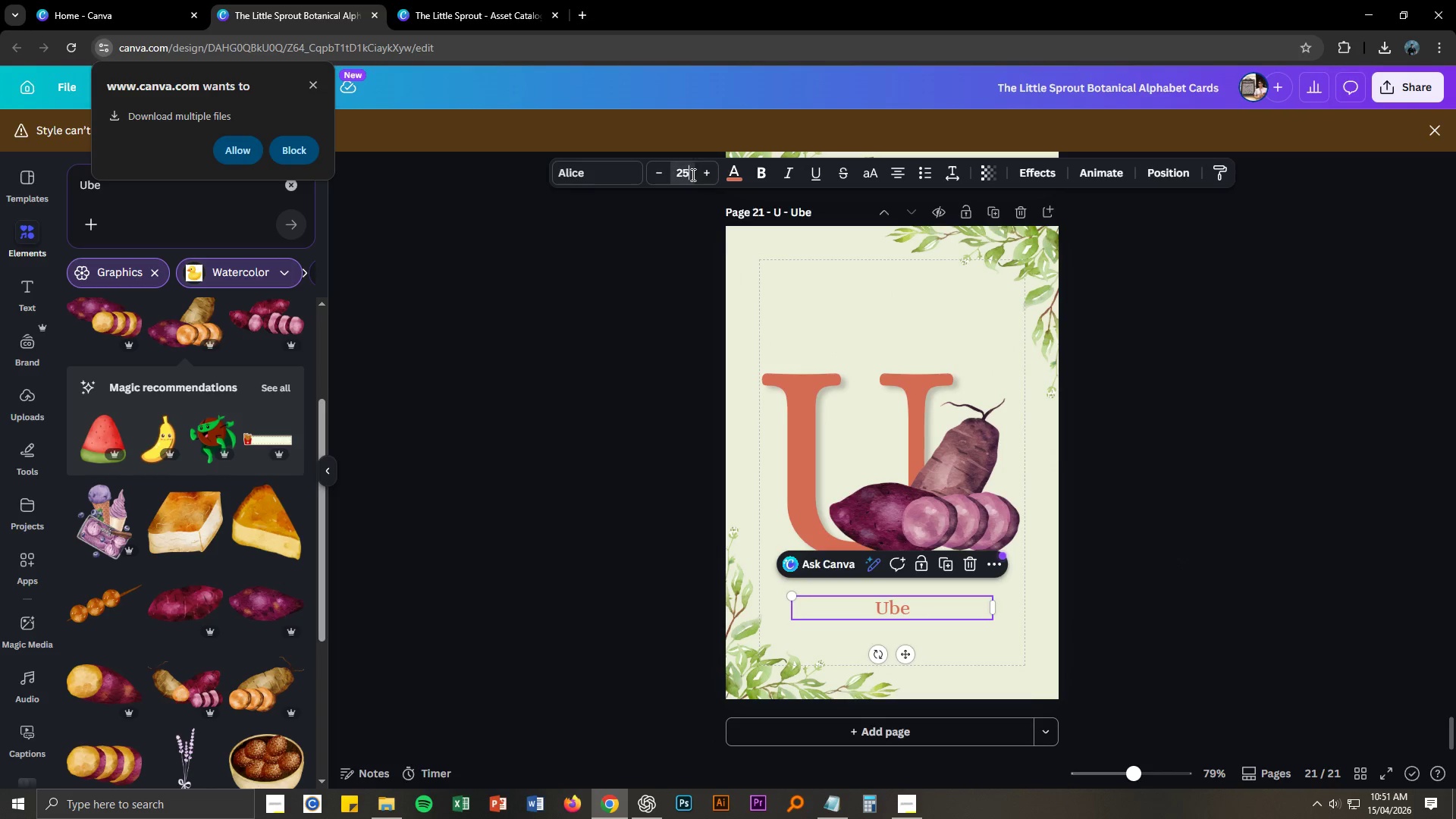 
key(Control+ControlLeft)
 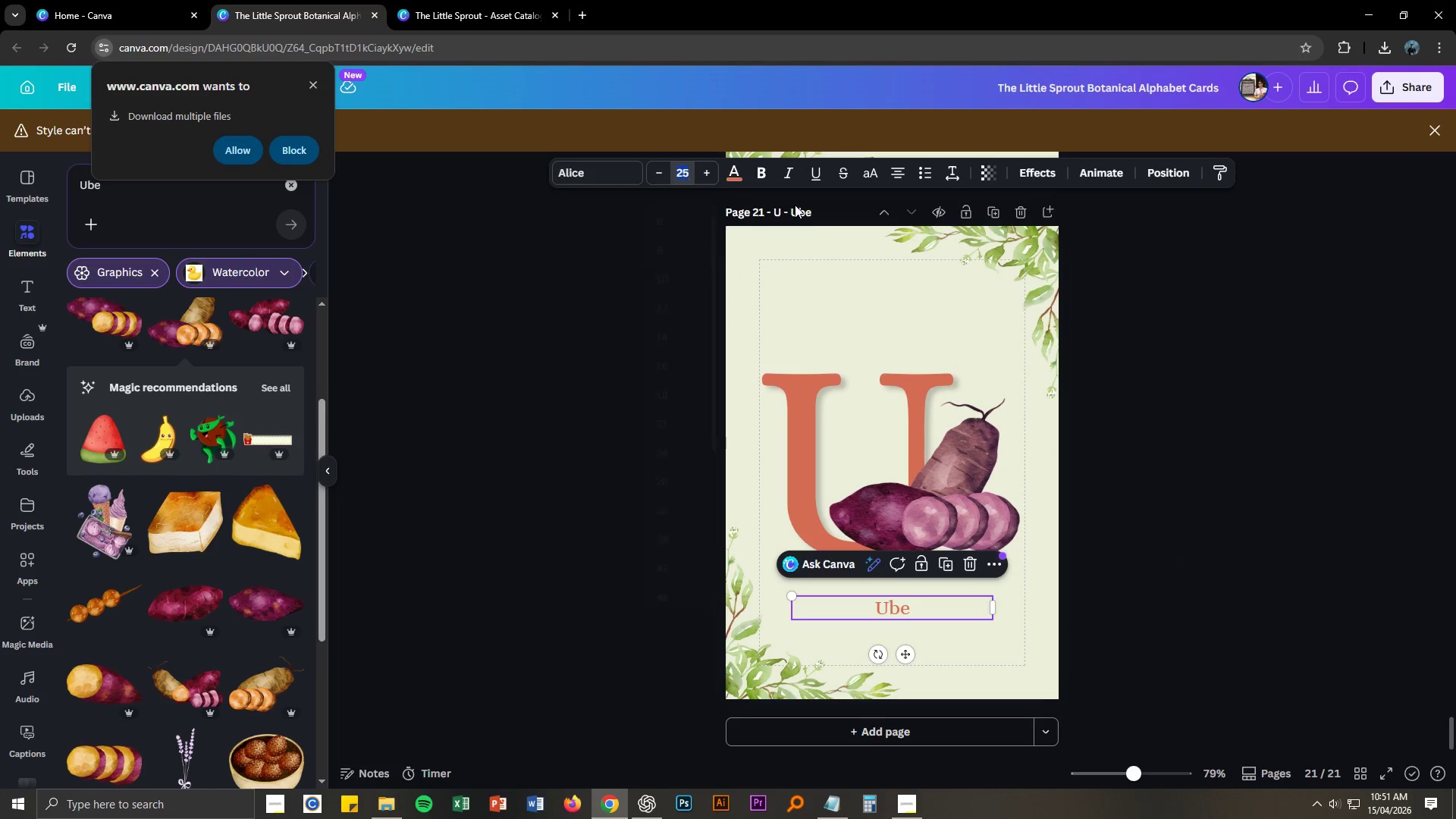 
key(Control+A)
 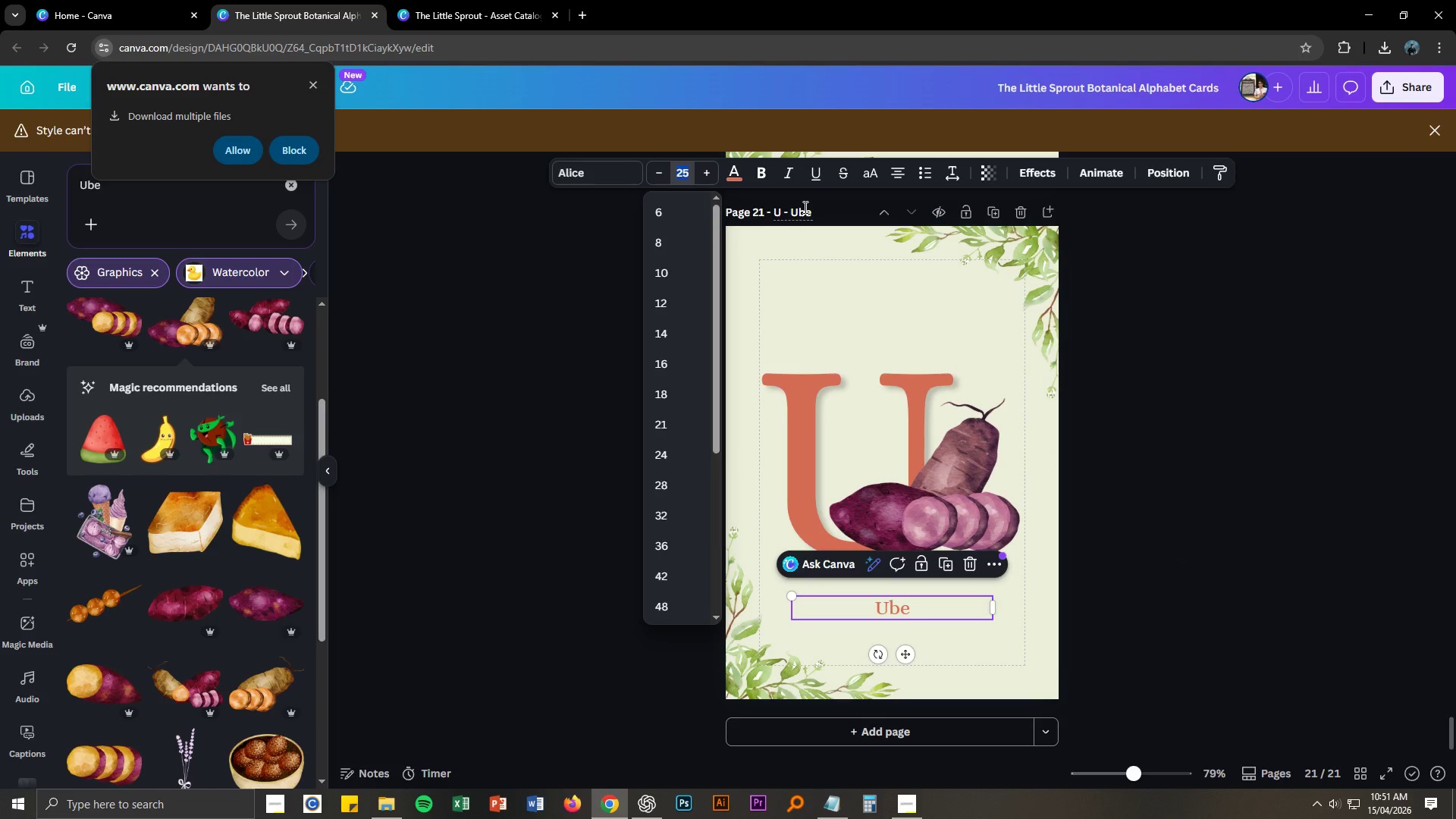 
key(Numpad4)
 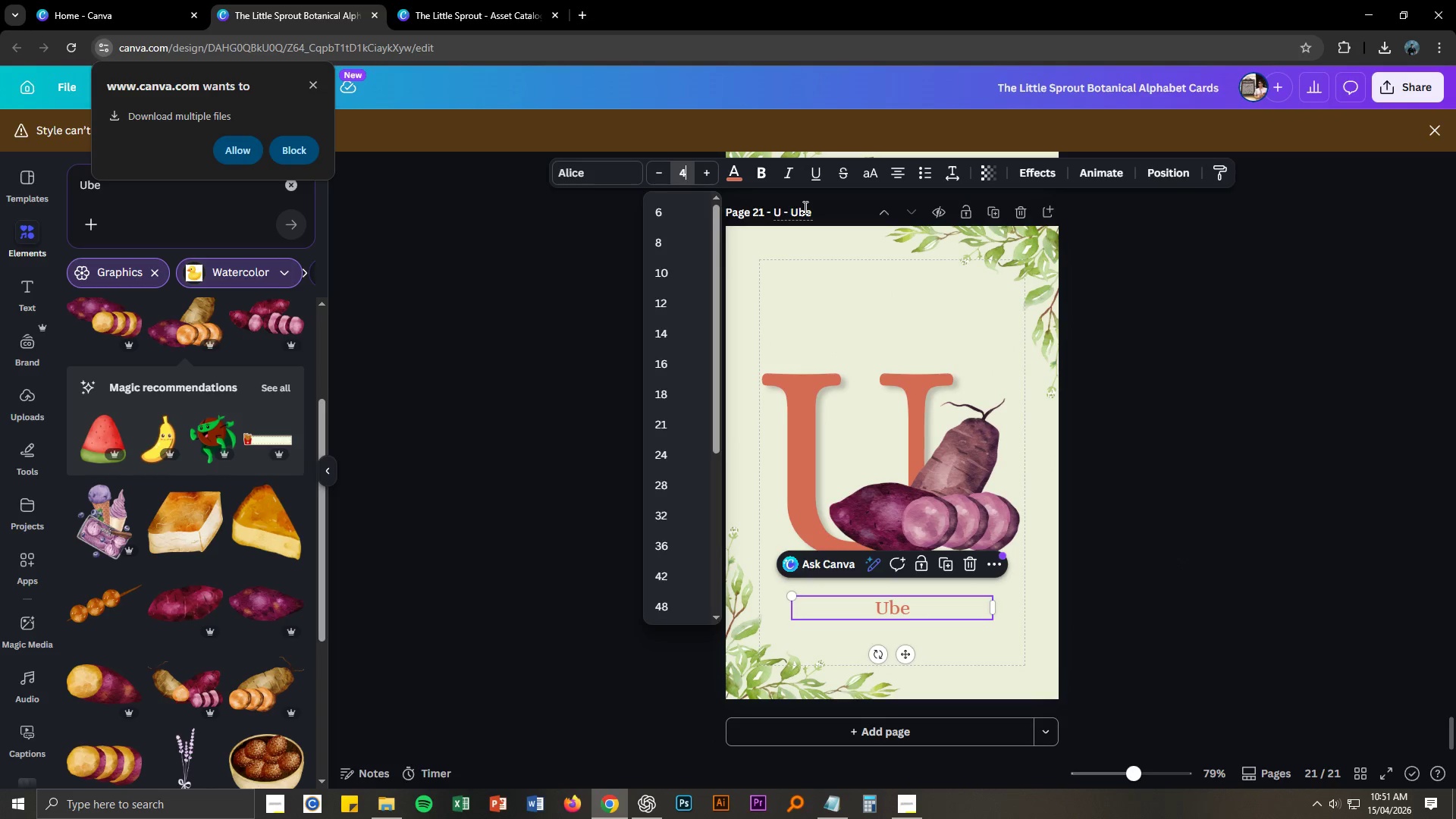 
key(Numpad0)
 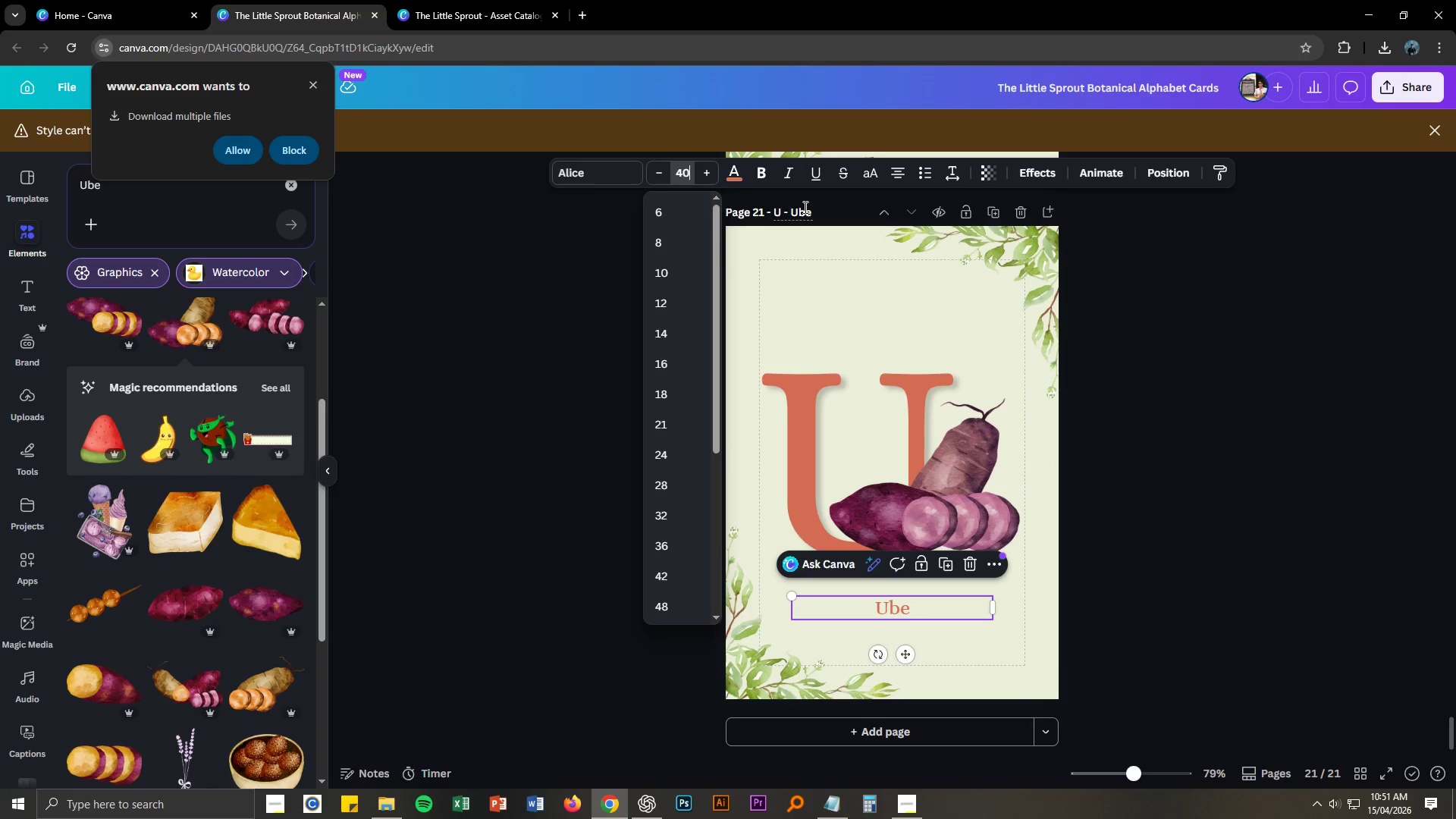 
key(NumpadEnter)
 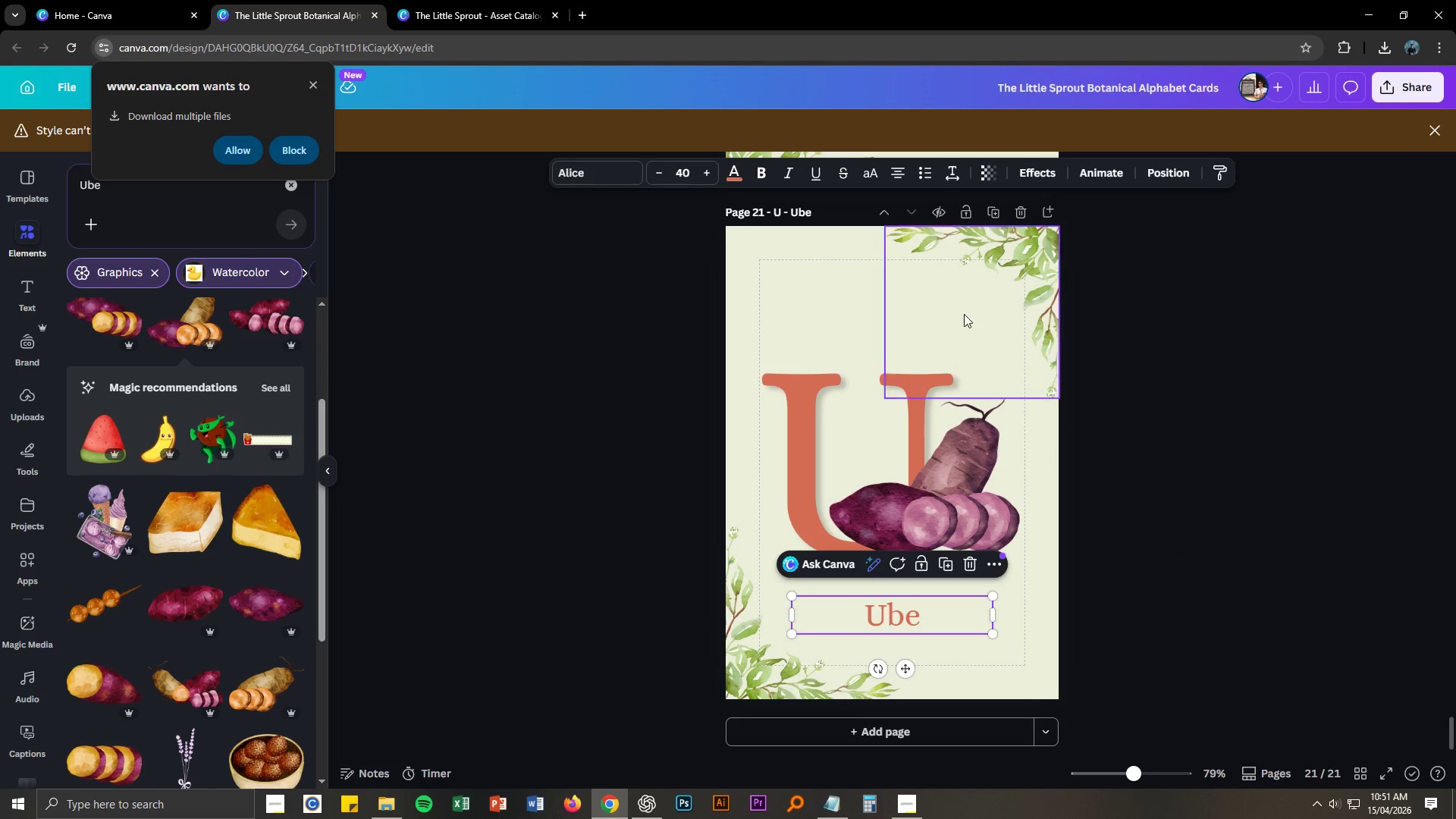 
left_click([1210, 493])
 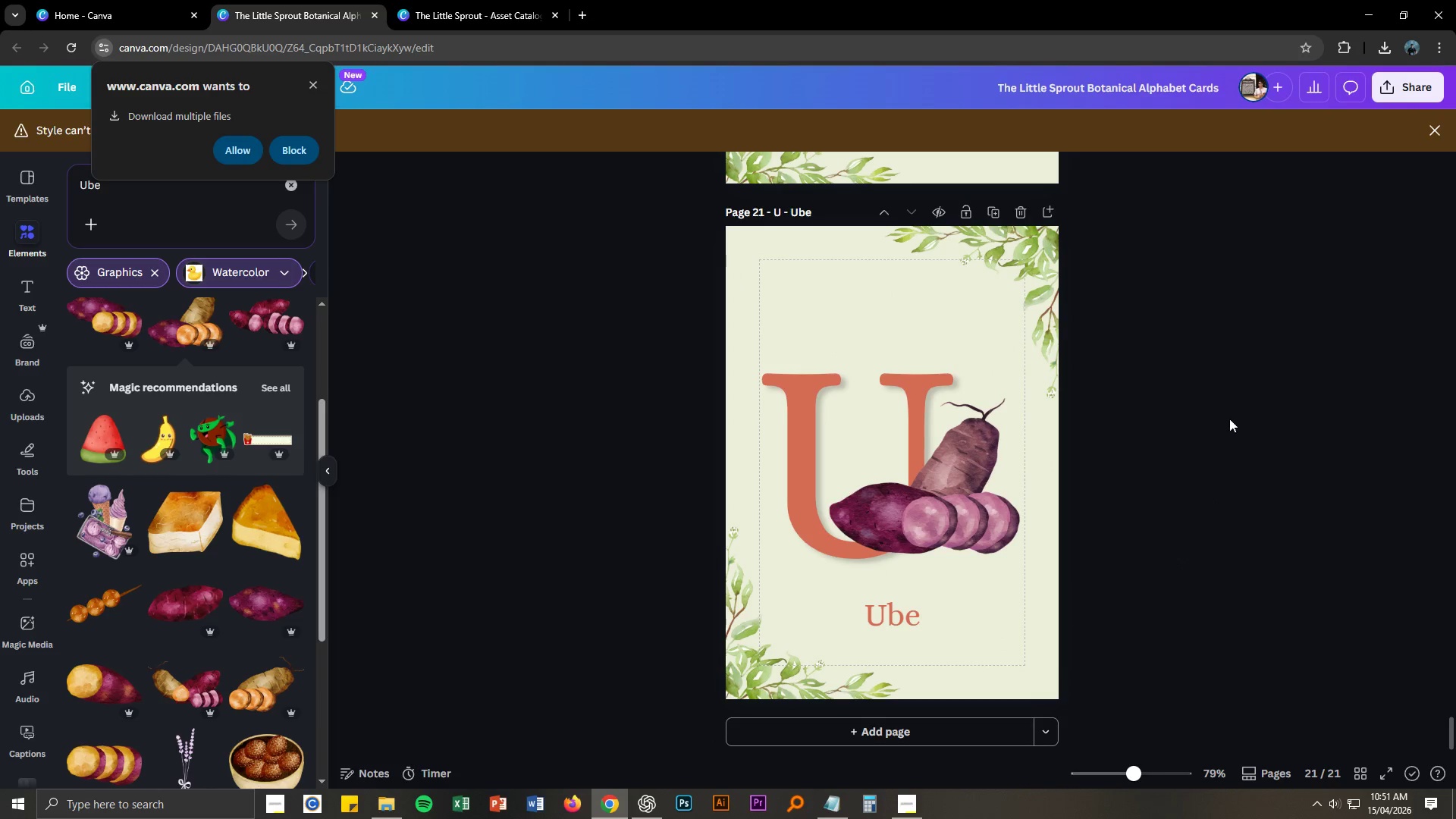 
left_click([1276, 380])
 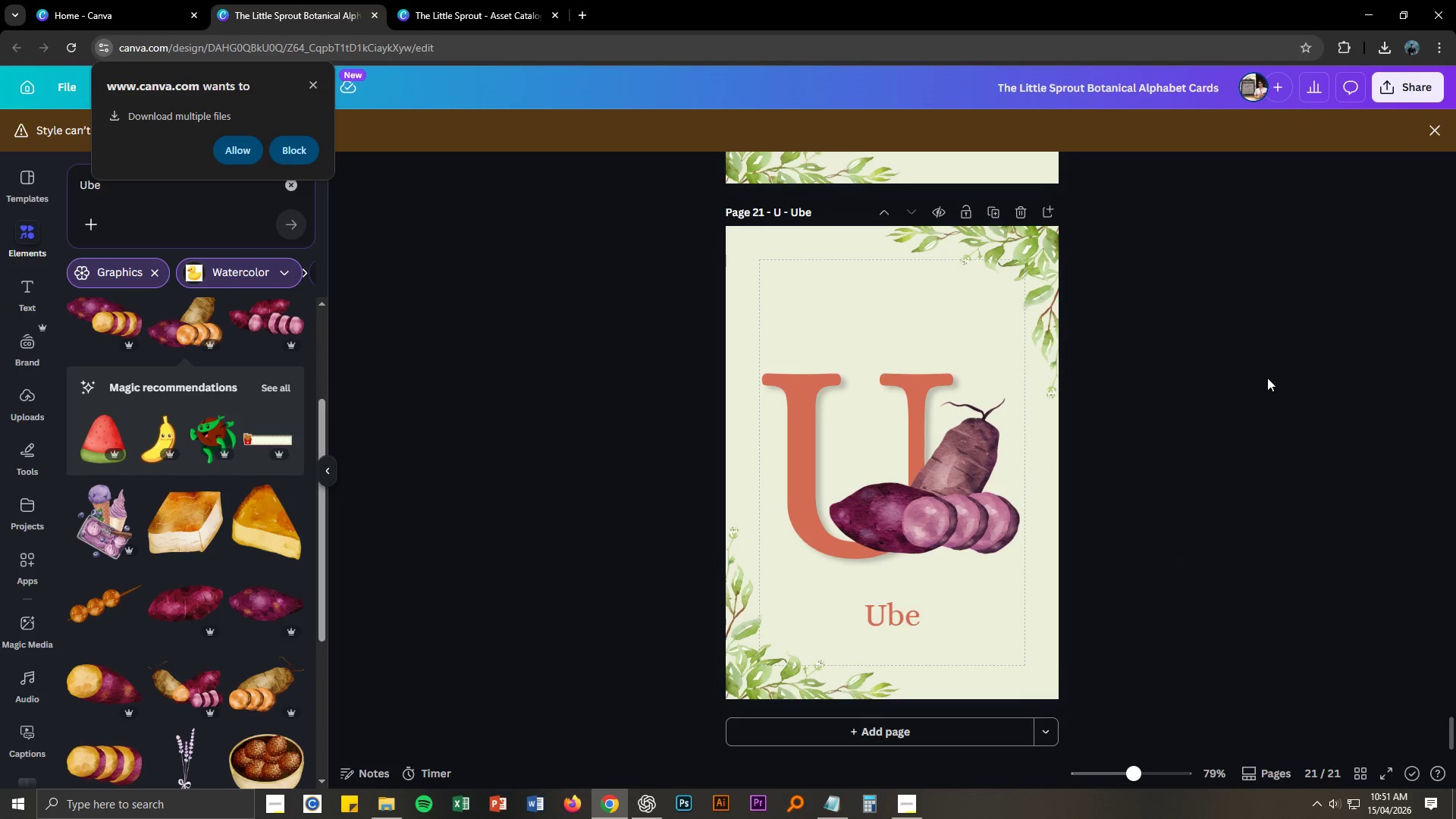 
key(Control+ControlLeft)
 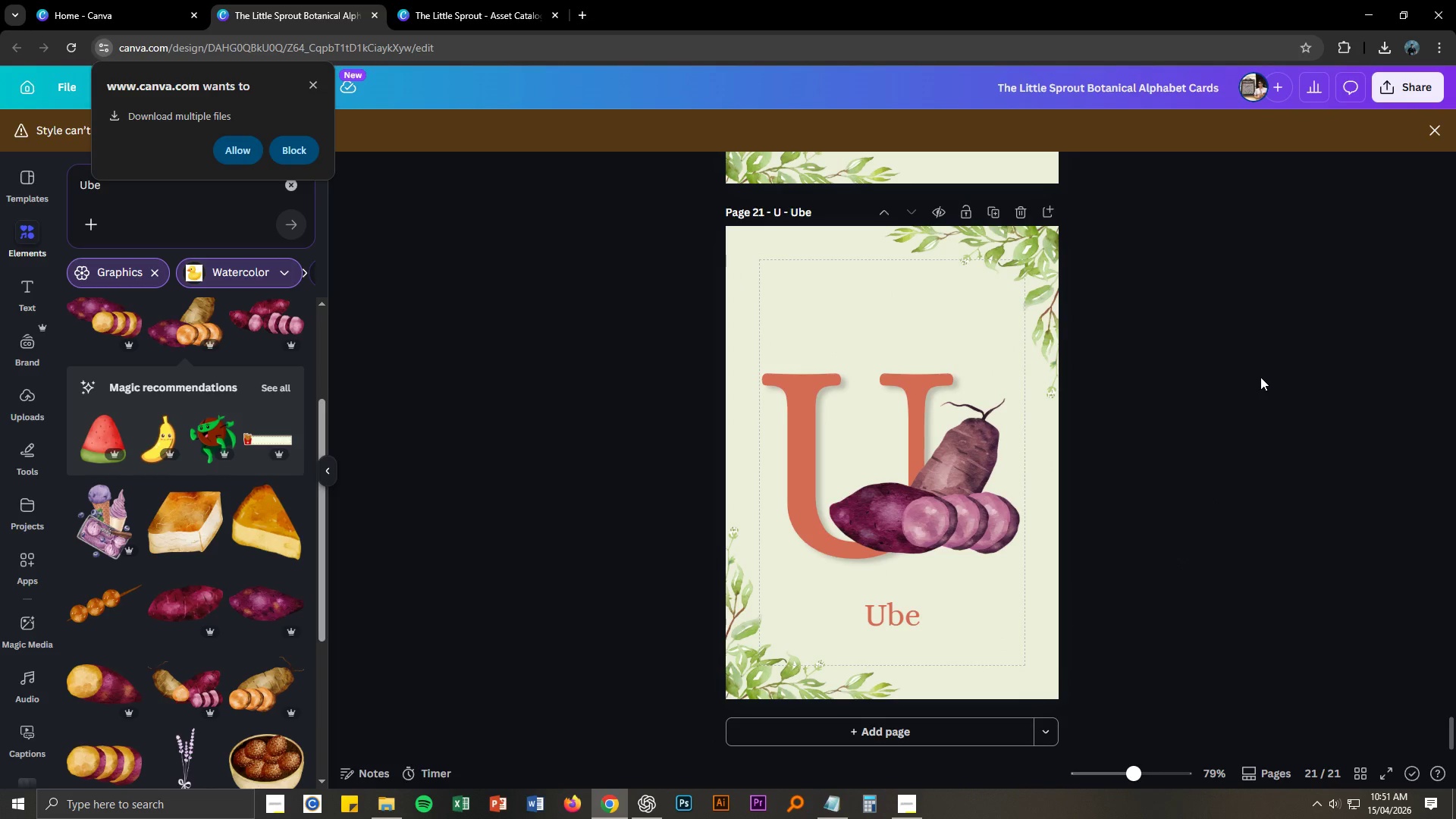 
key(Control+S)
 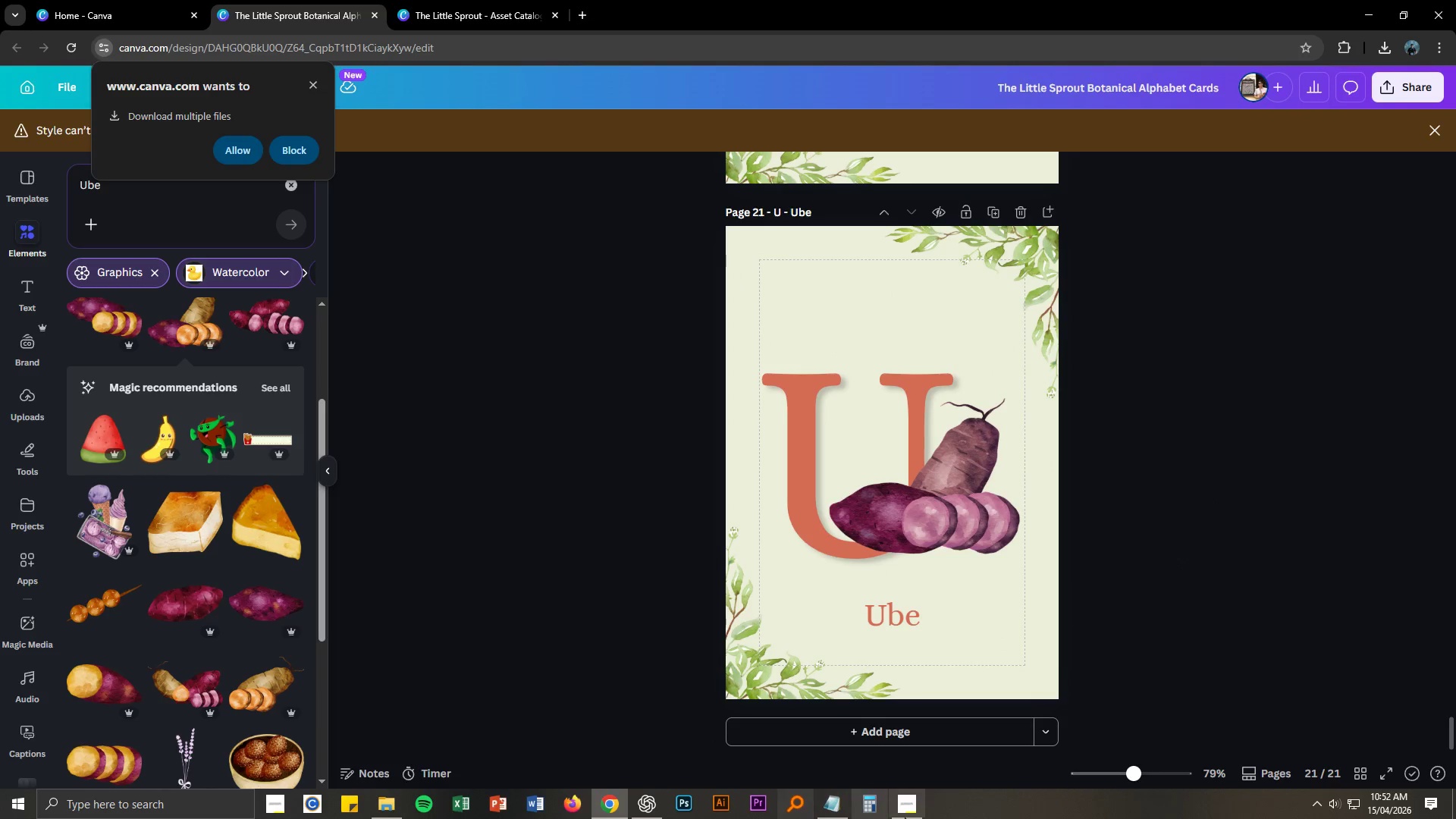 
mouse_move([886, 804])
 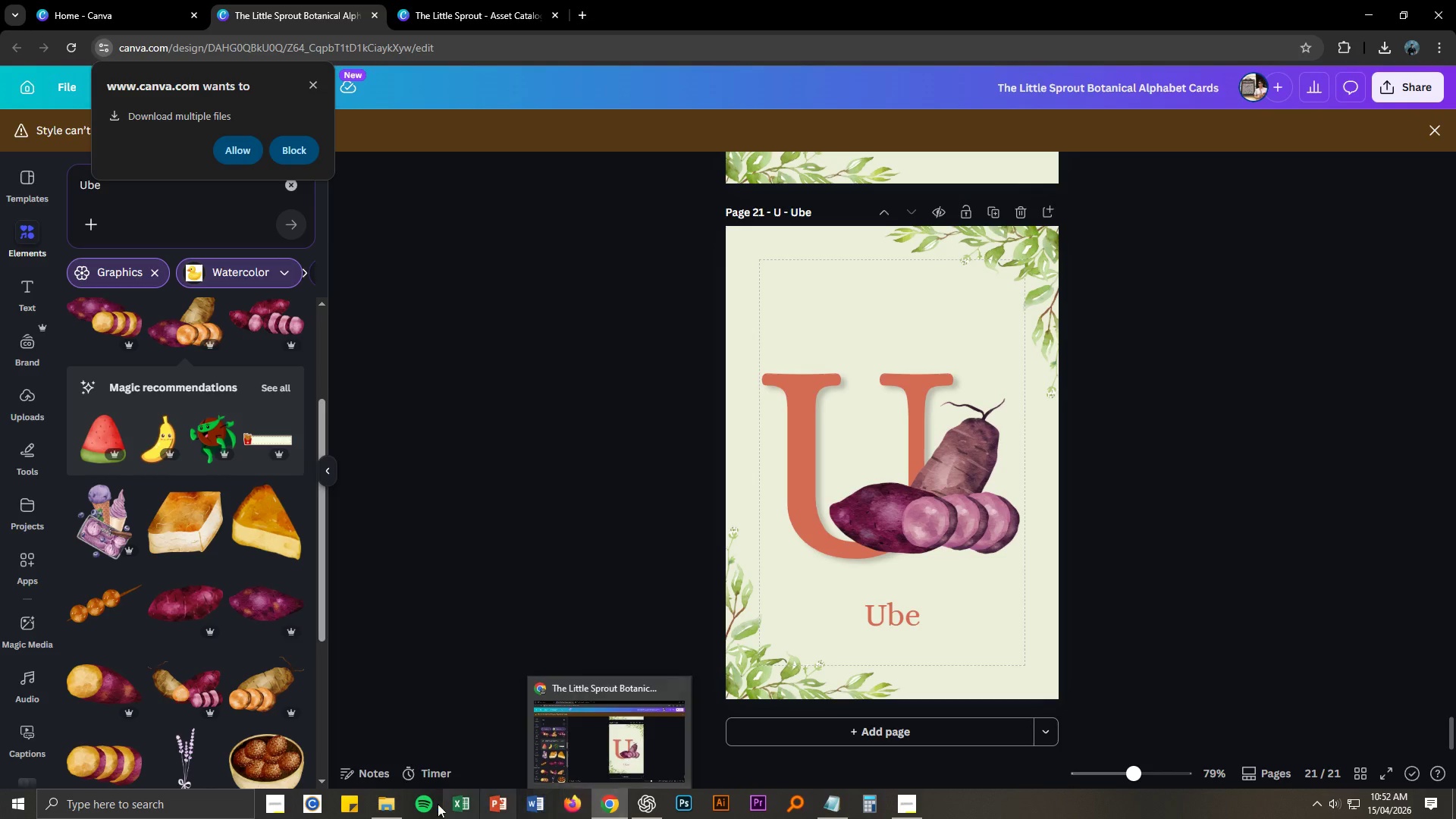 
left_click([393, 804])
 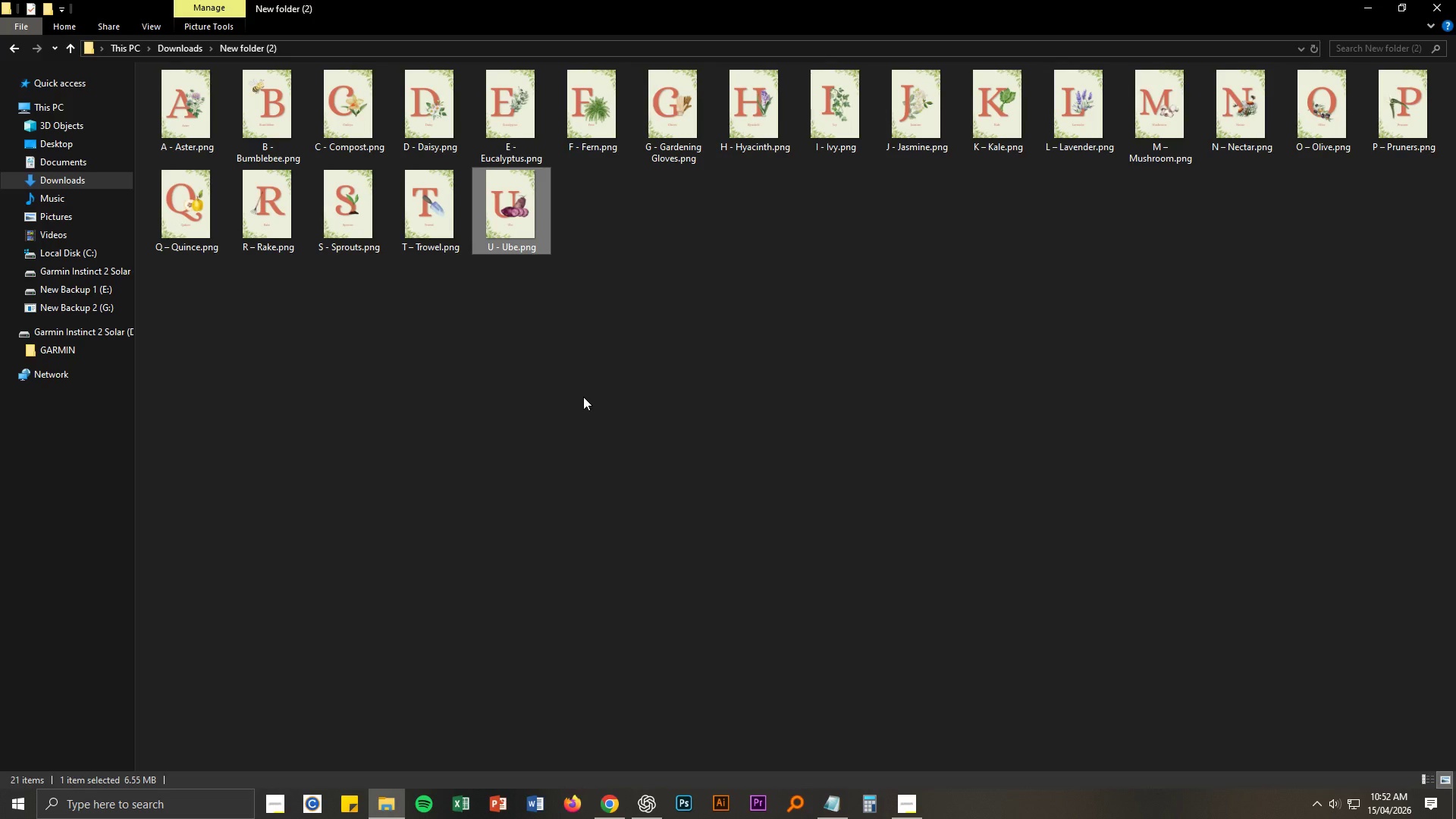 
left_click([583, 397])
 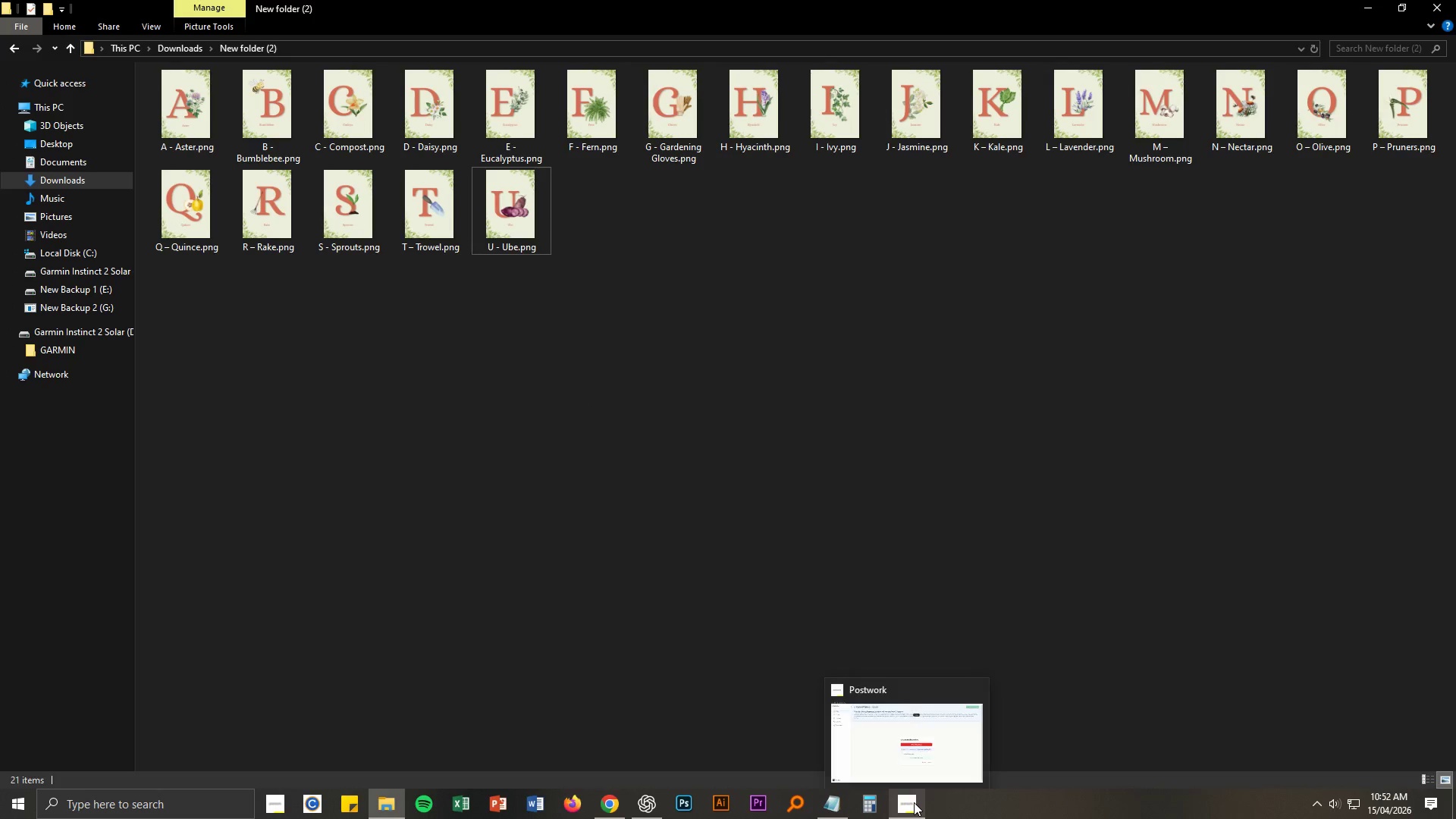 
left_click([14, 47])
 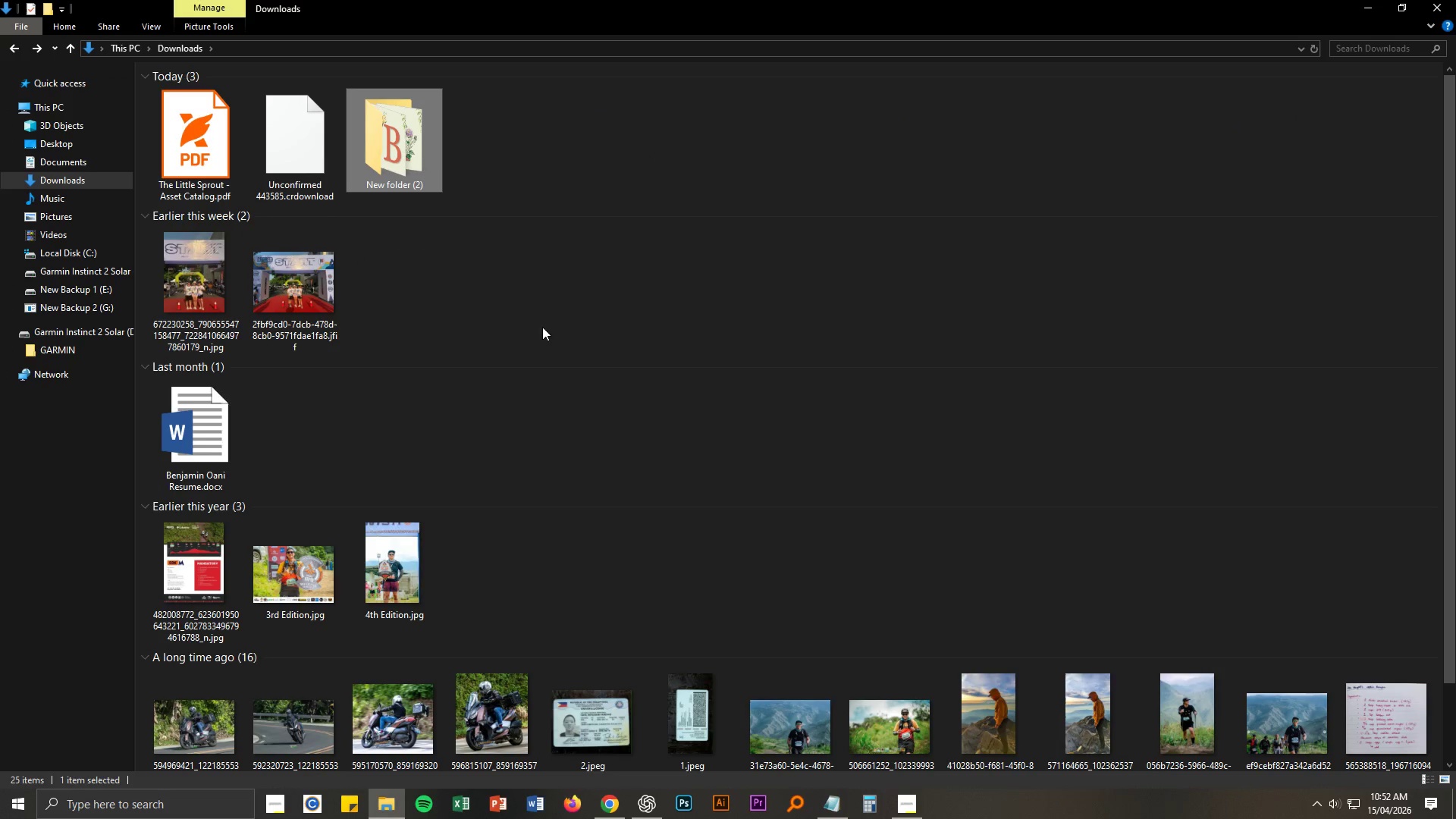 
left_click([530, 310])
 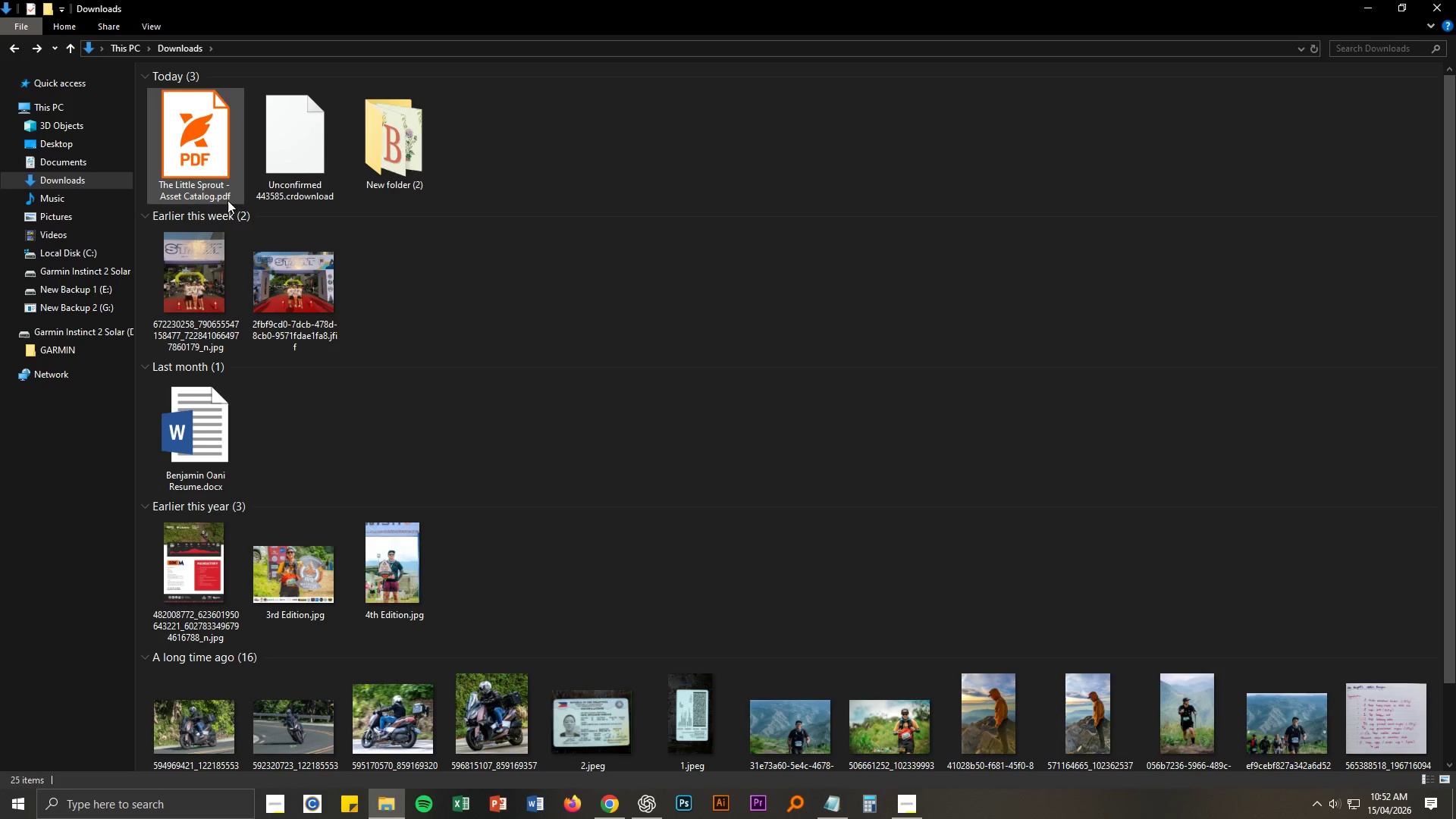 
double_click([226, 199])
 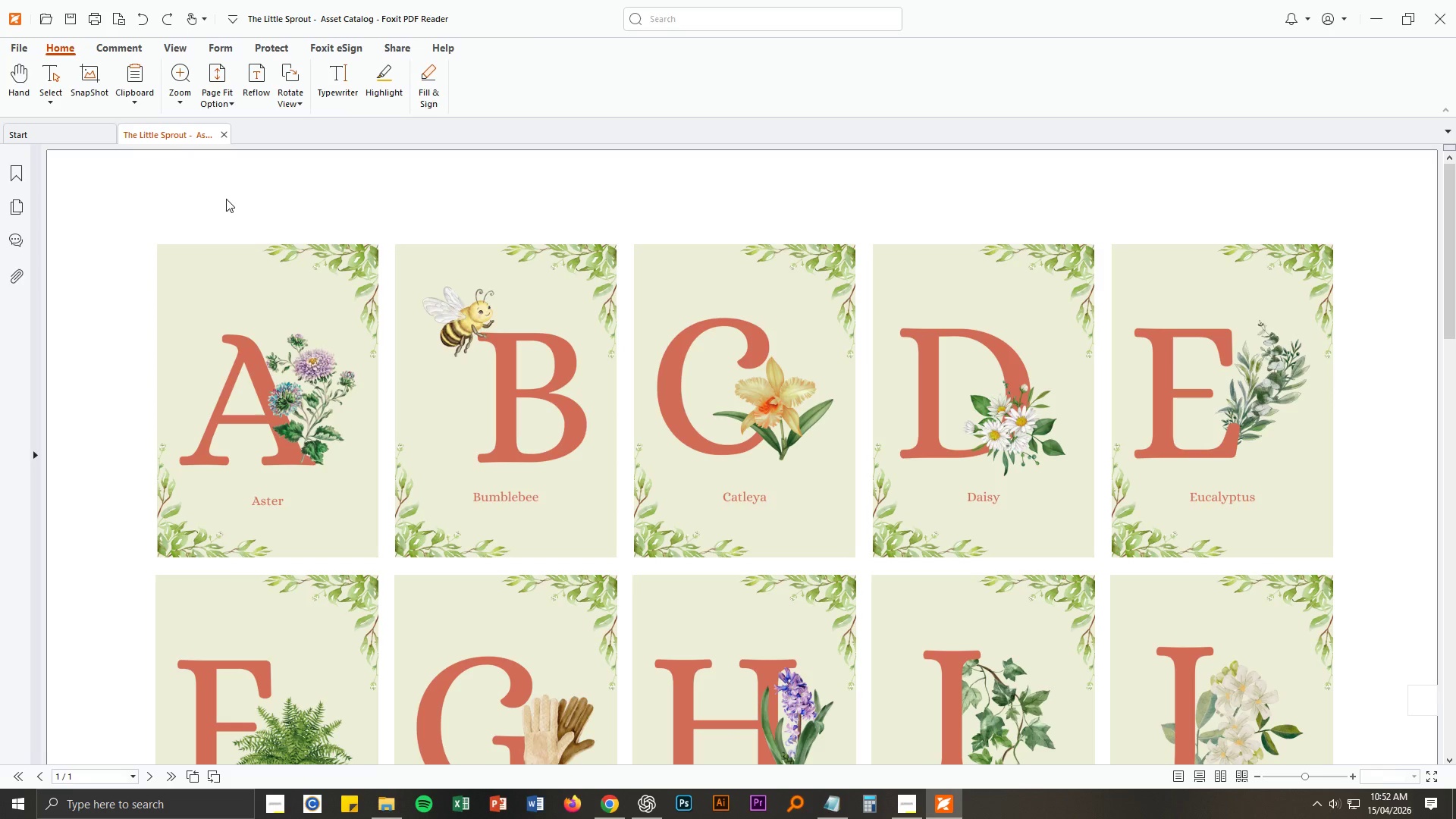 
scroll: coordinate [455, 450], scroll_direction: up, amount: 3.0
 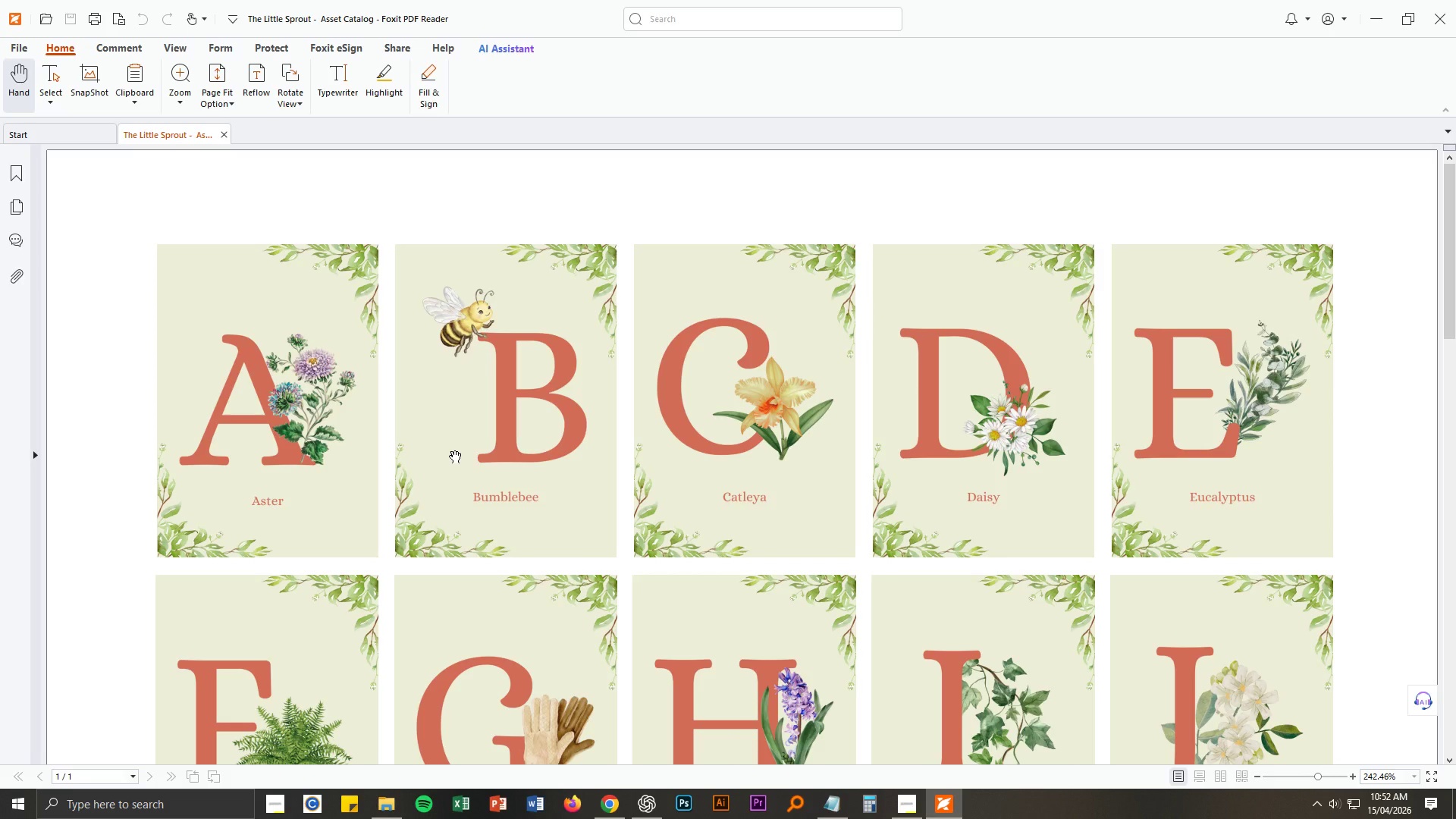 
scroll: coordinate [455, 450], scroll_direction: down, amount: 10.0
 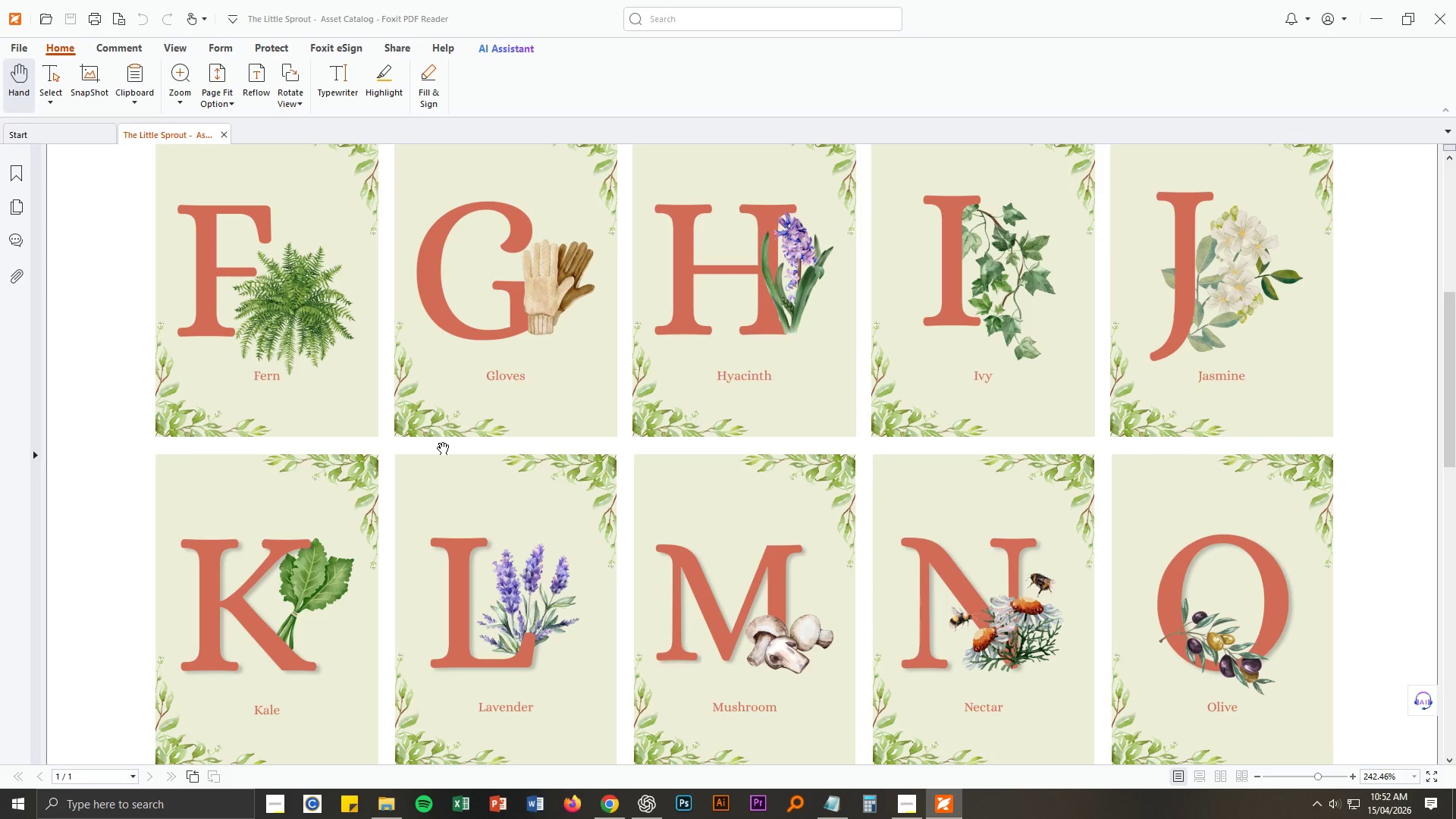 
wait(6.98)
 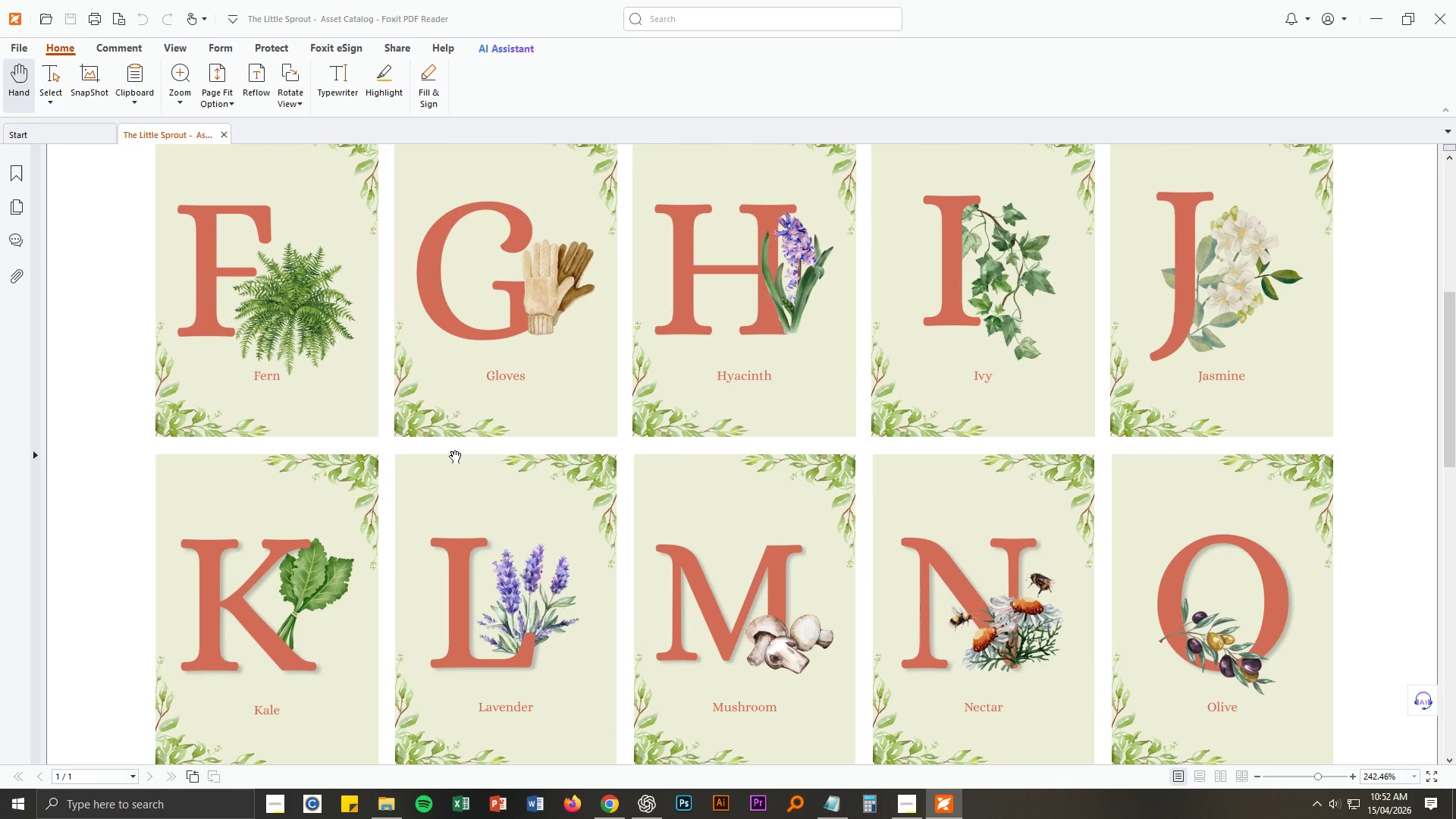 
scroll: coordinate [443, 442], scroll_direction: down, amount: 12.0
 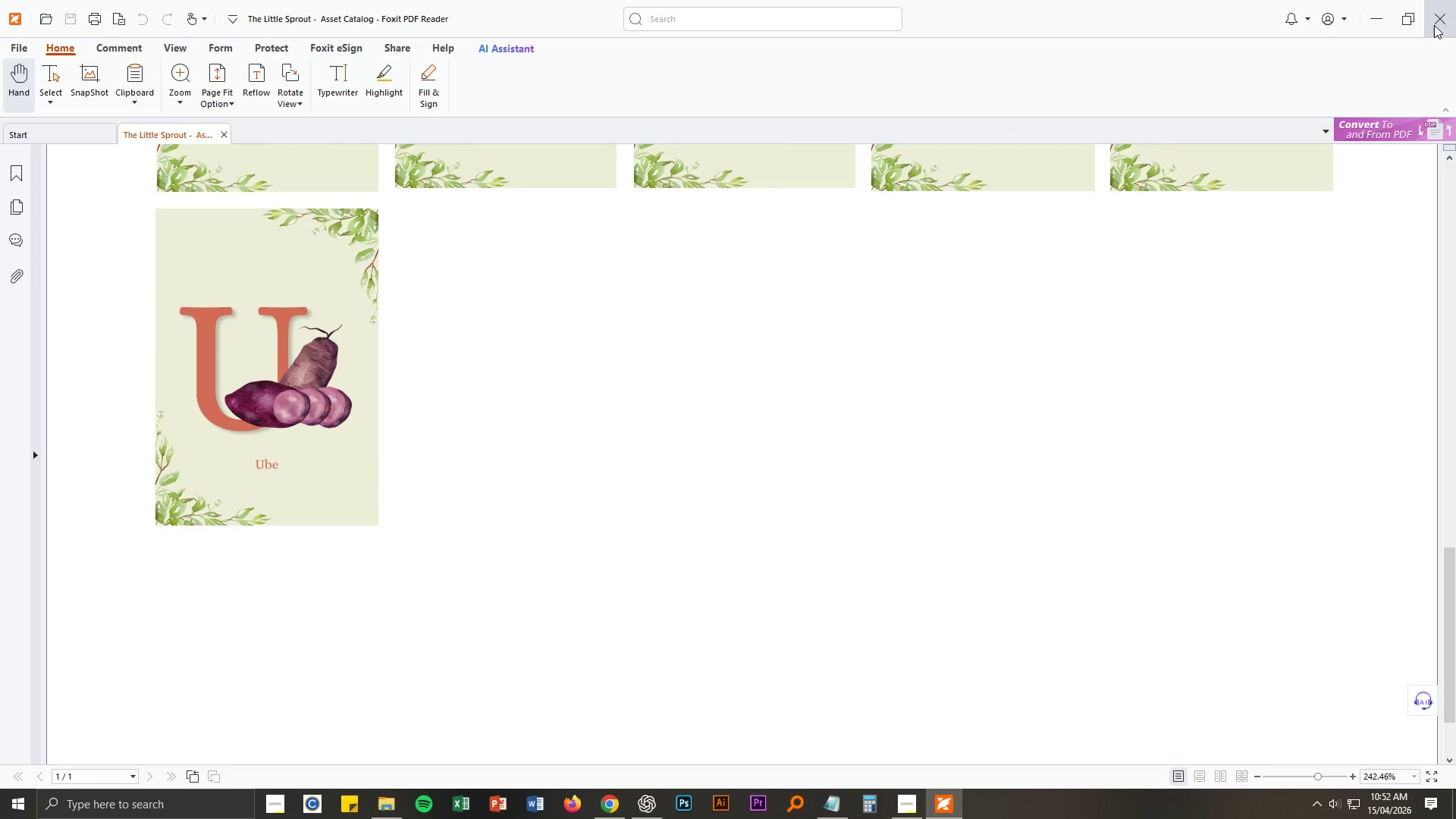 
left_click([1434, 25])
 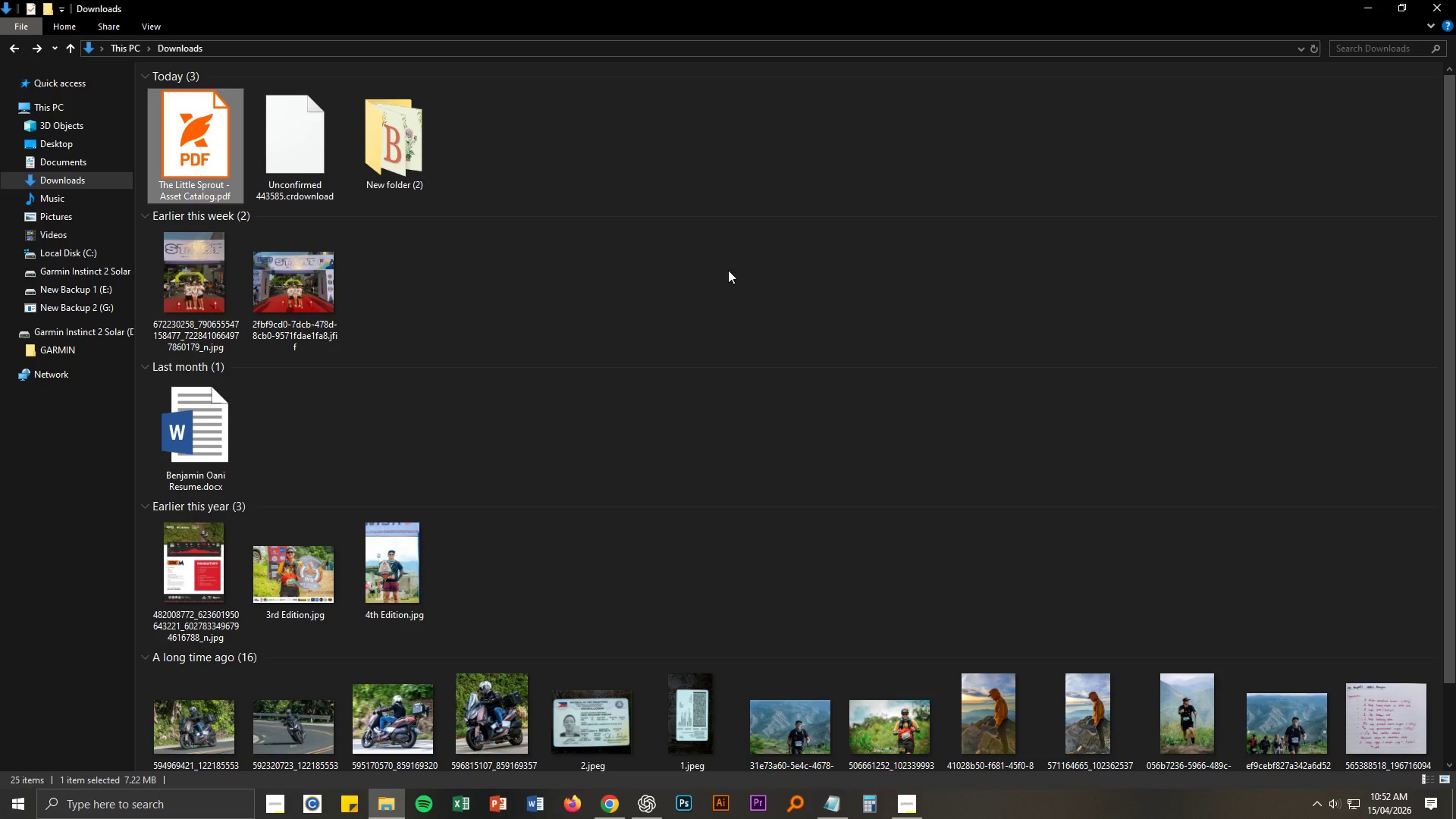 
key(Alt+AltLeft)
 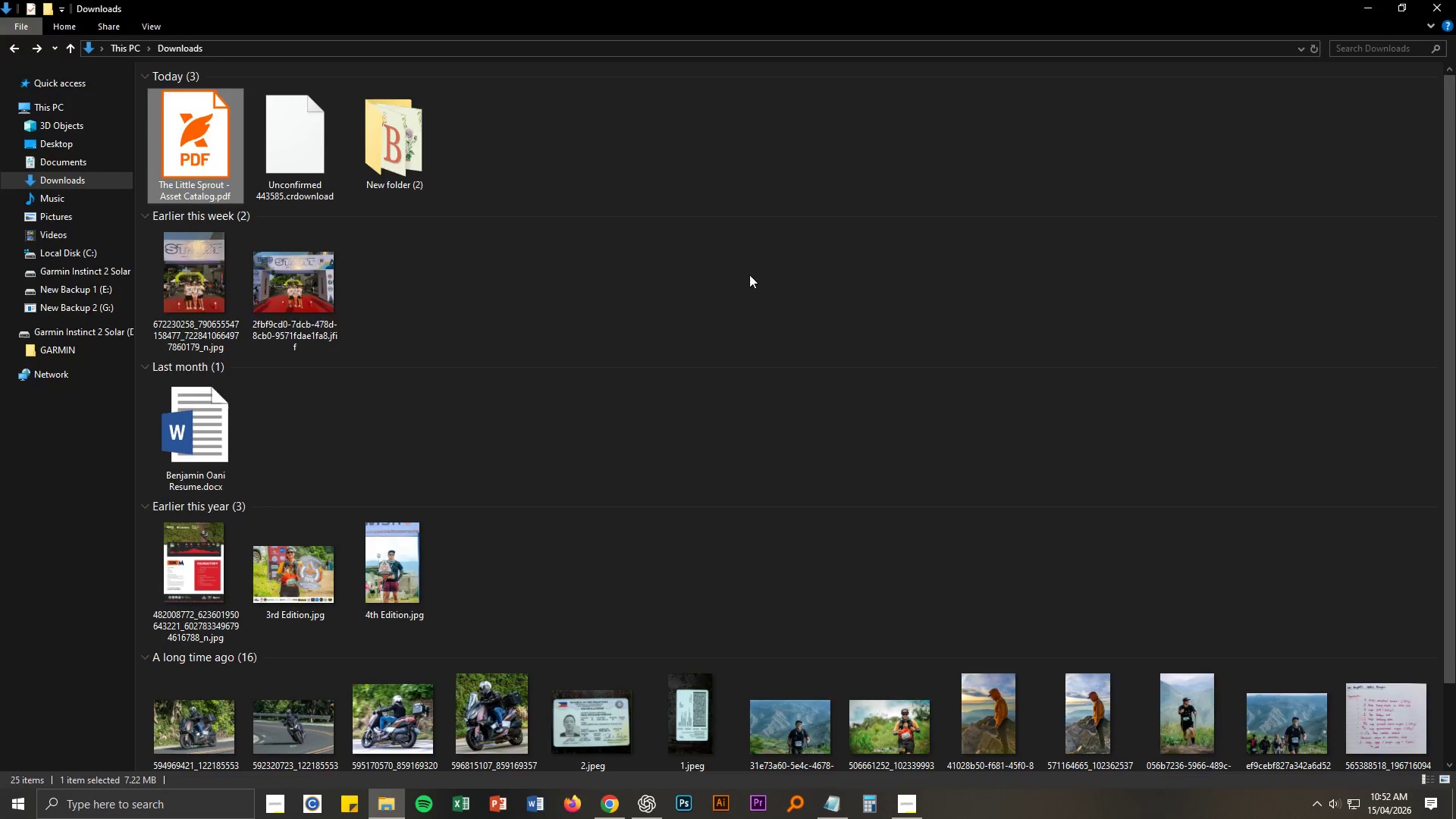 
key(Alt+Tab)
 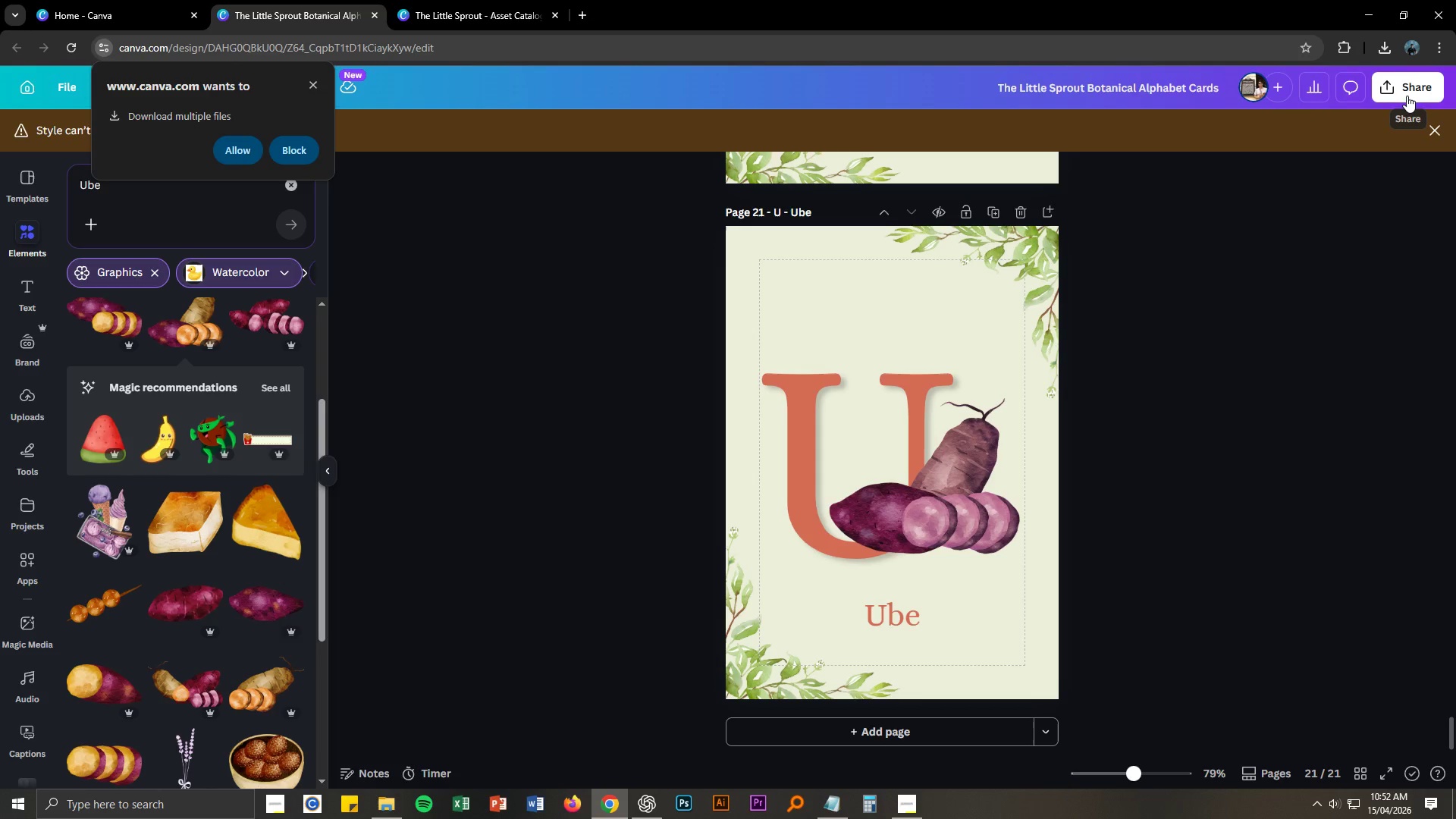 
left_click([1407, 96])
 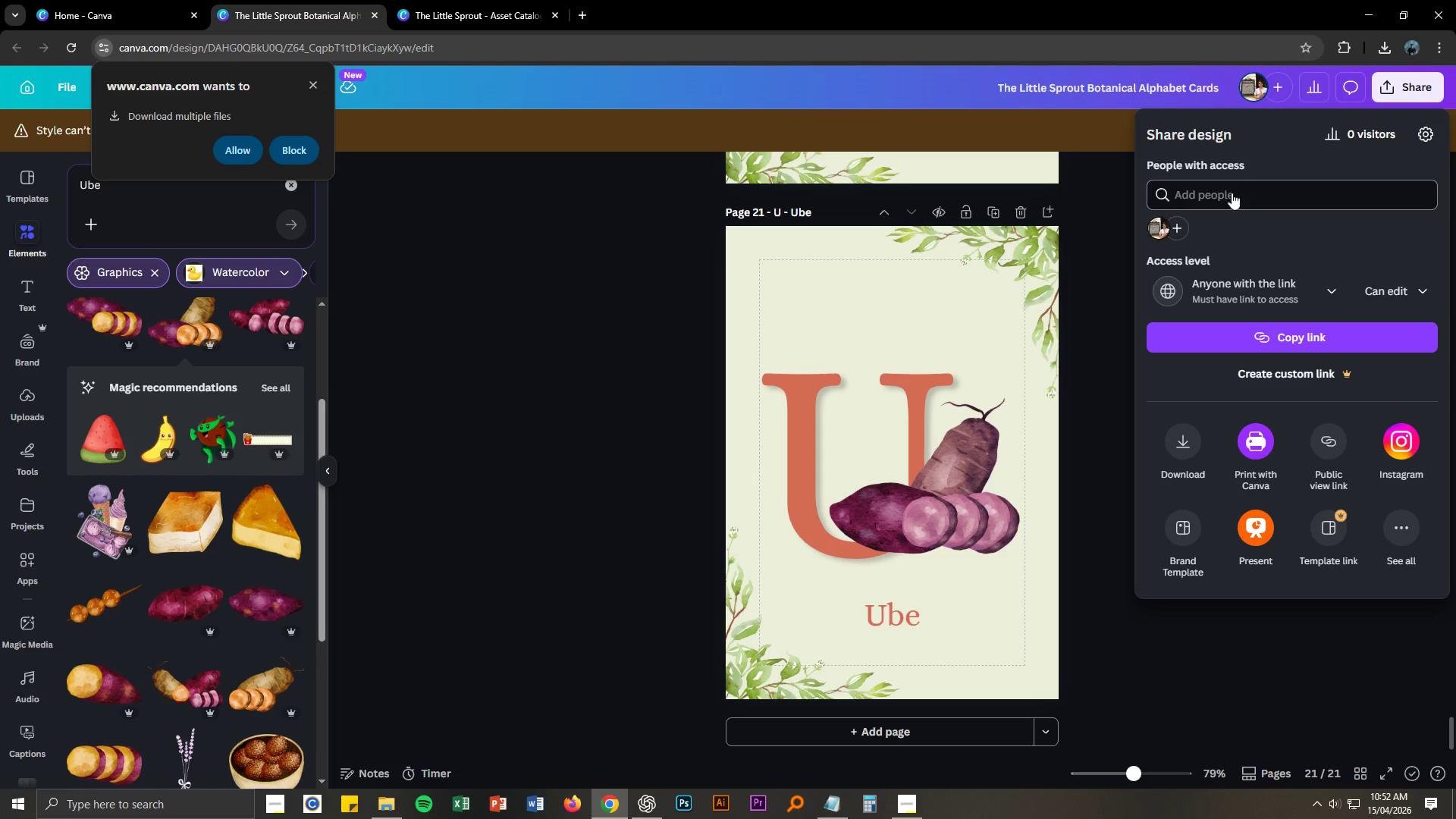 
left_click([1189, 460])
 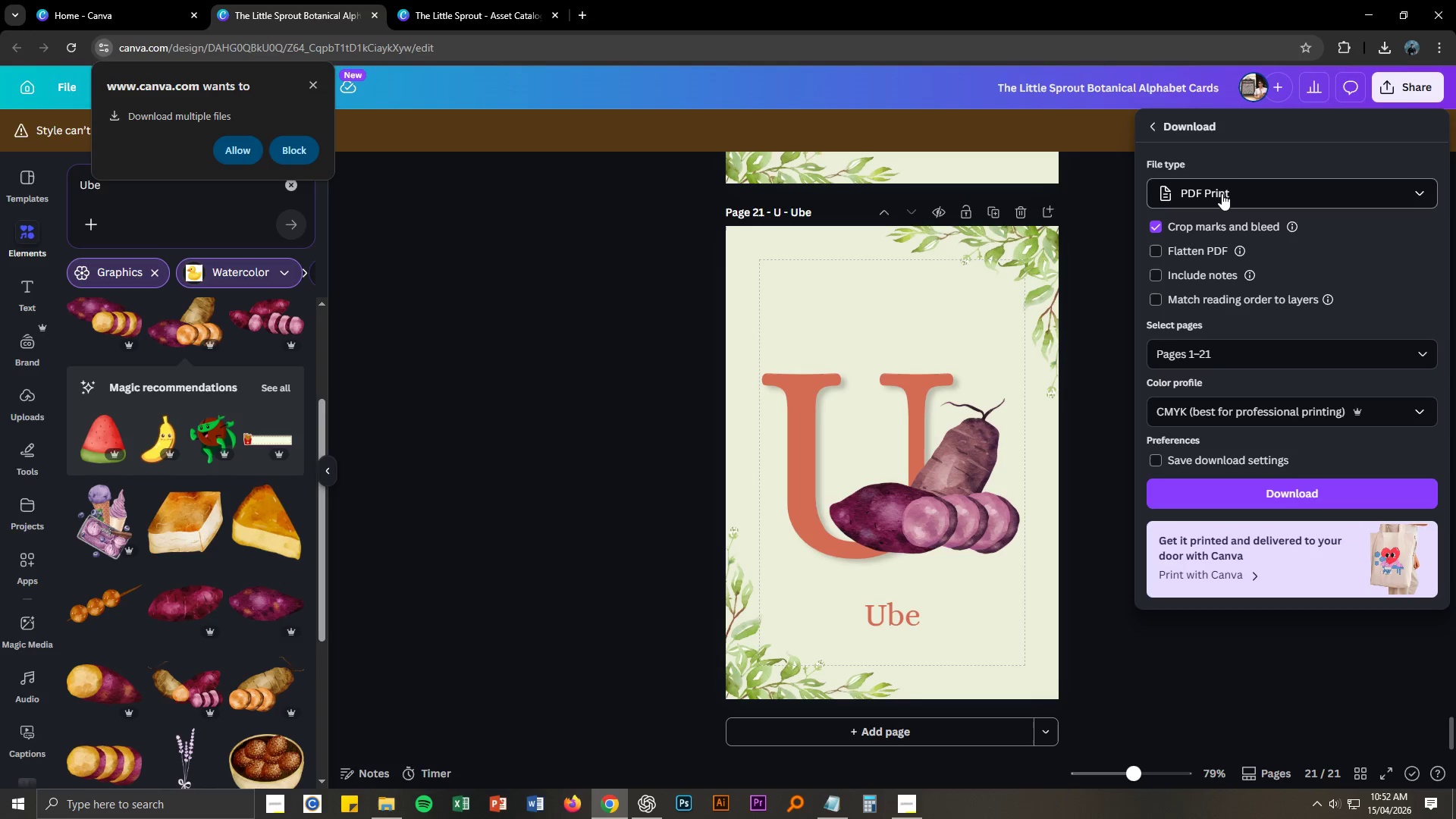 
double_click([1222, 193])
 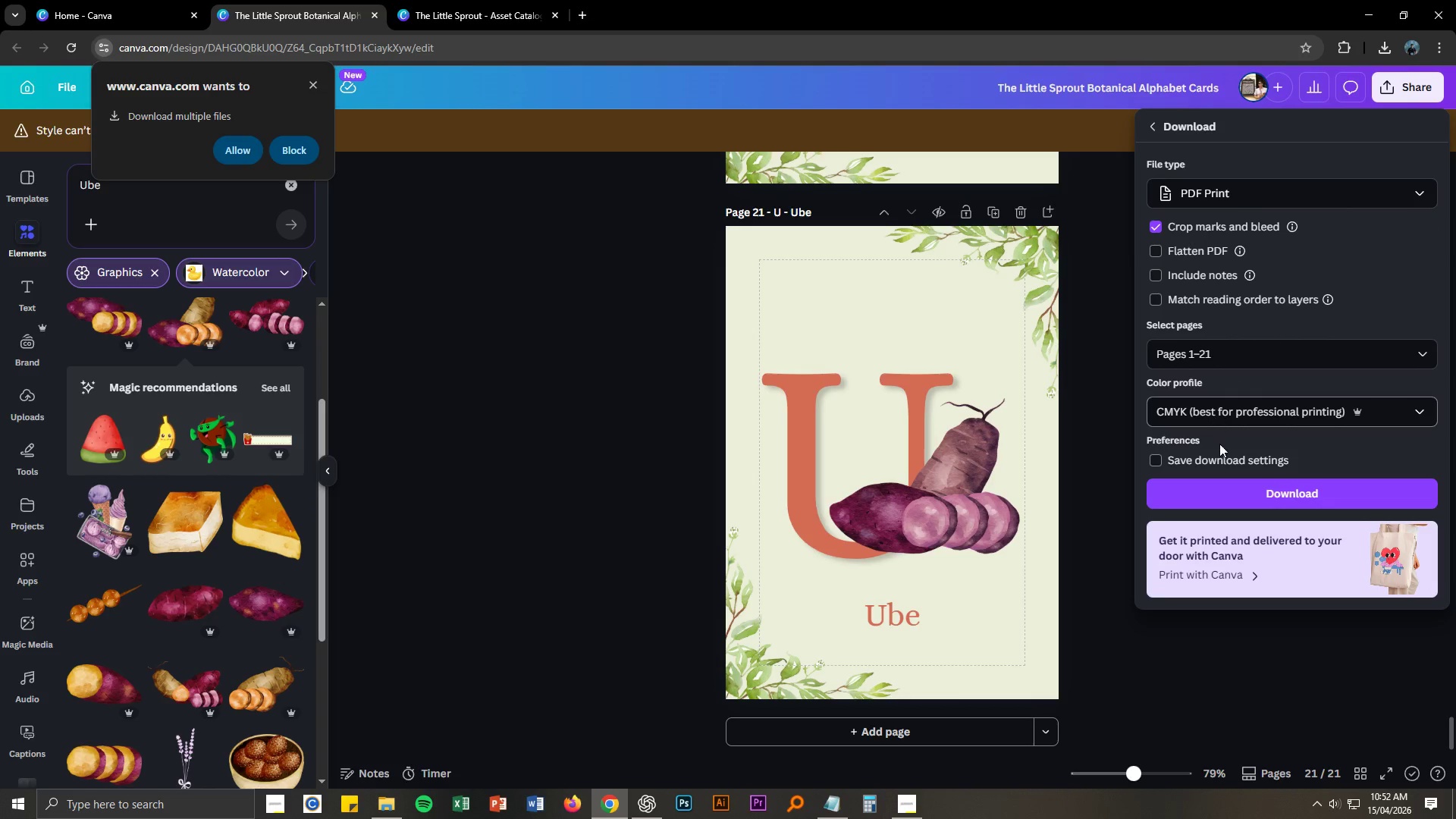 
left_click([1236, 496])
 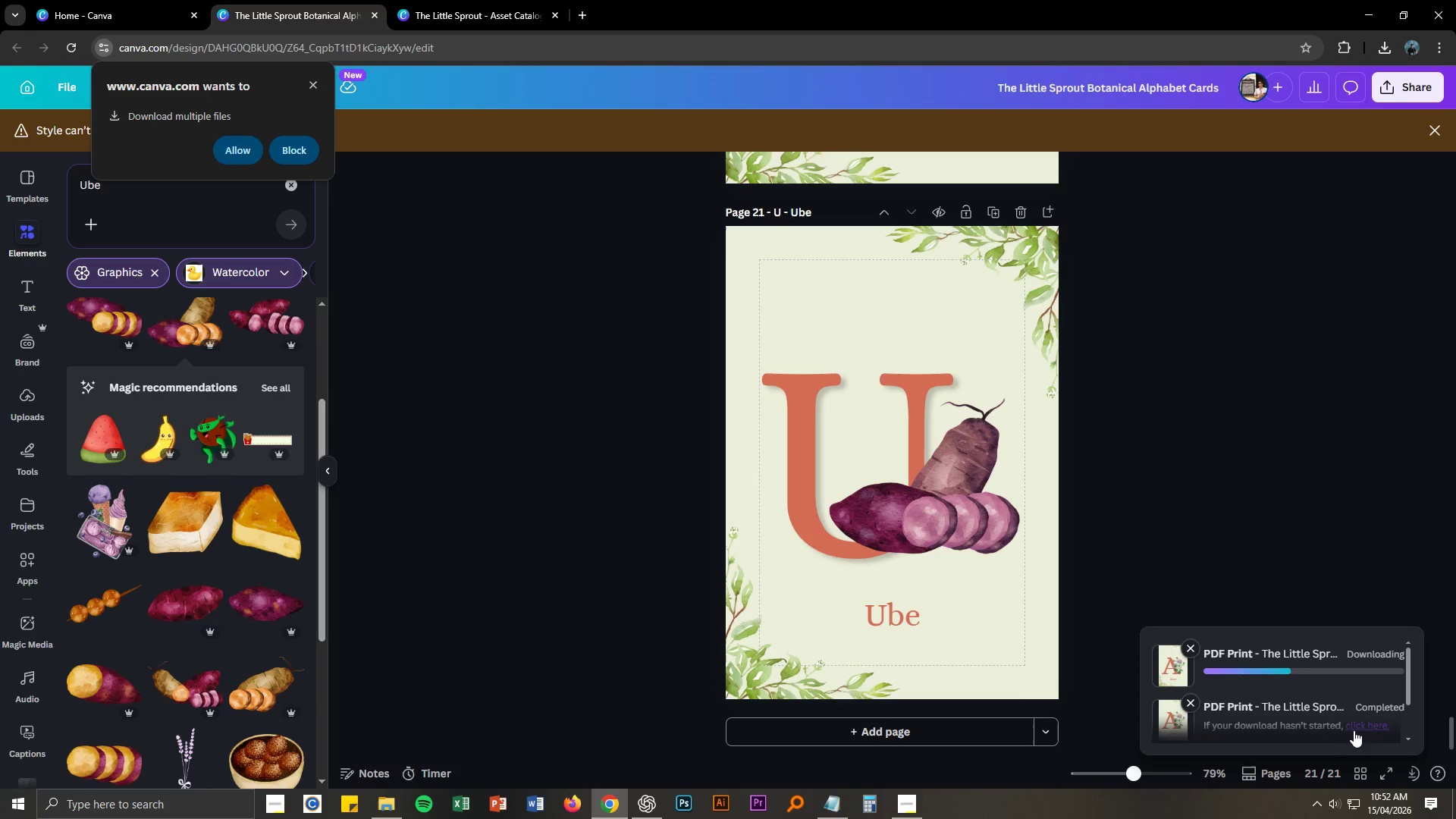 
wait(9.45)
 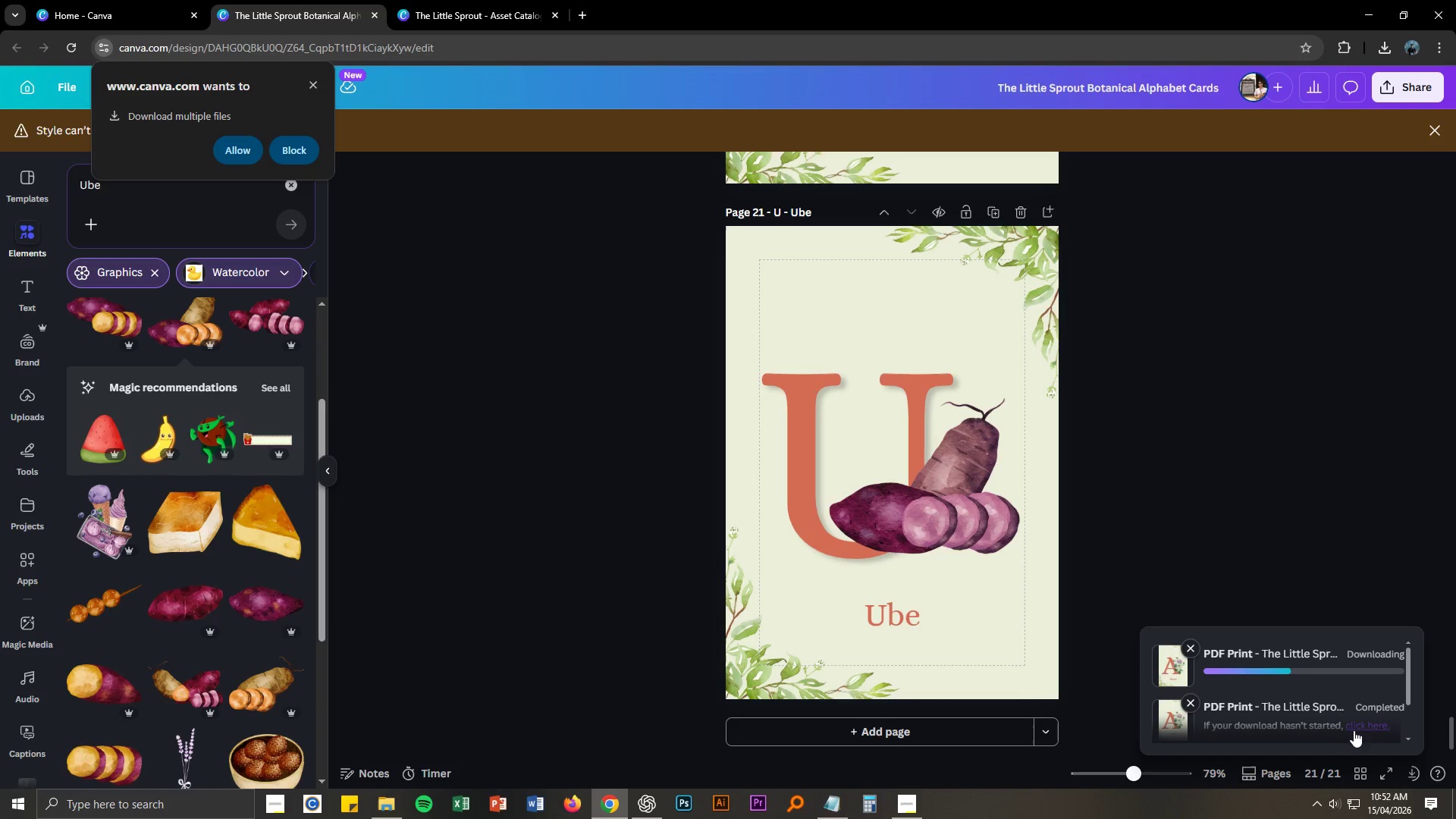 
left_click([516, 297])
 